 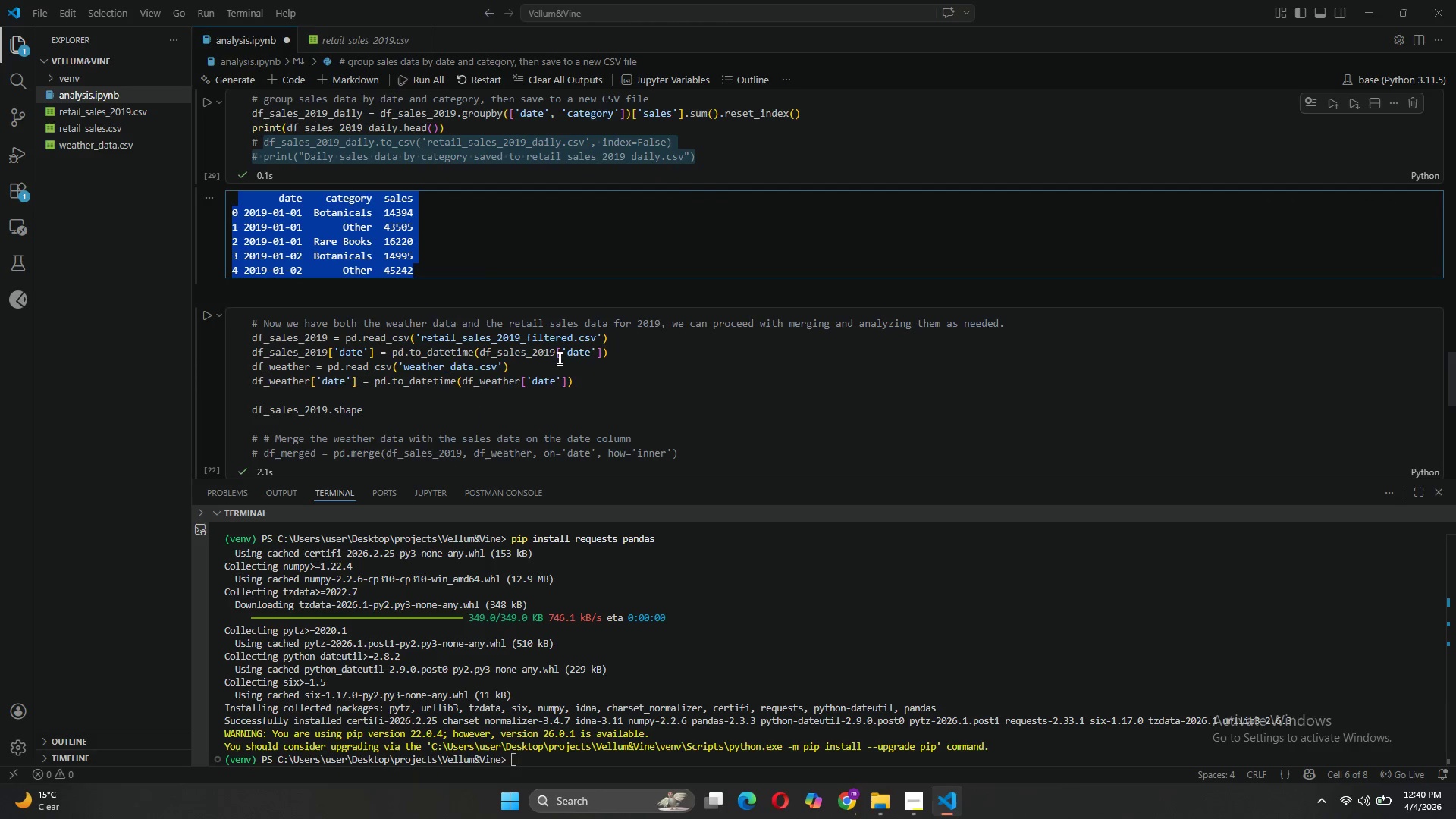 
left_click([623, 374])
 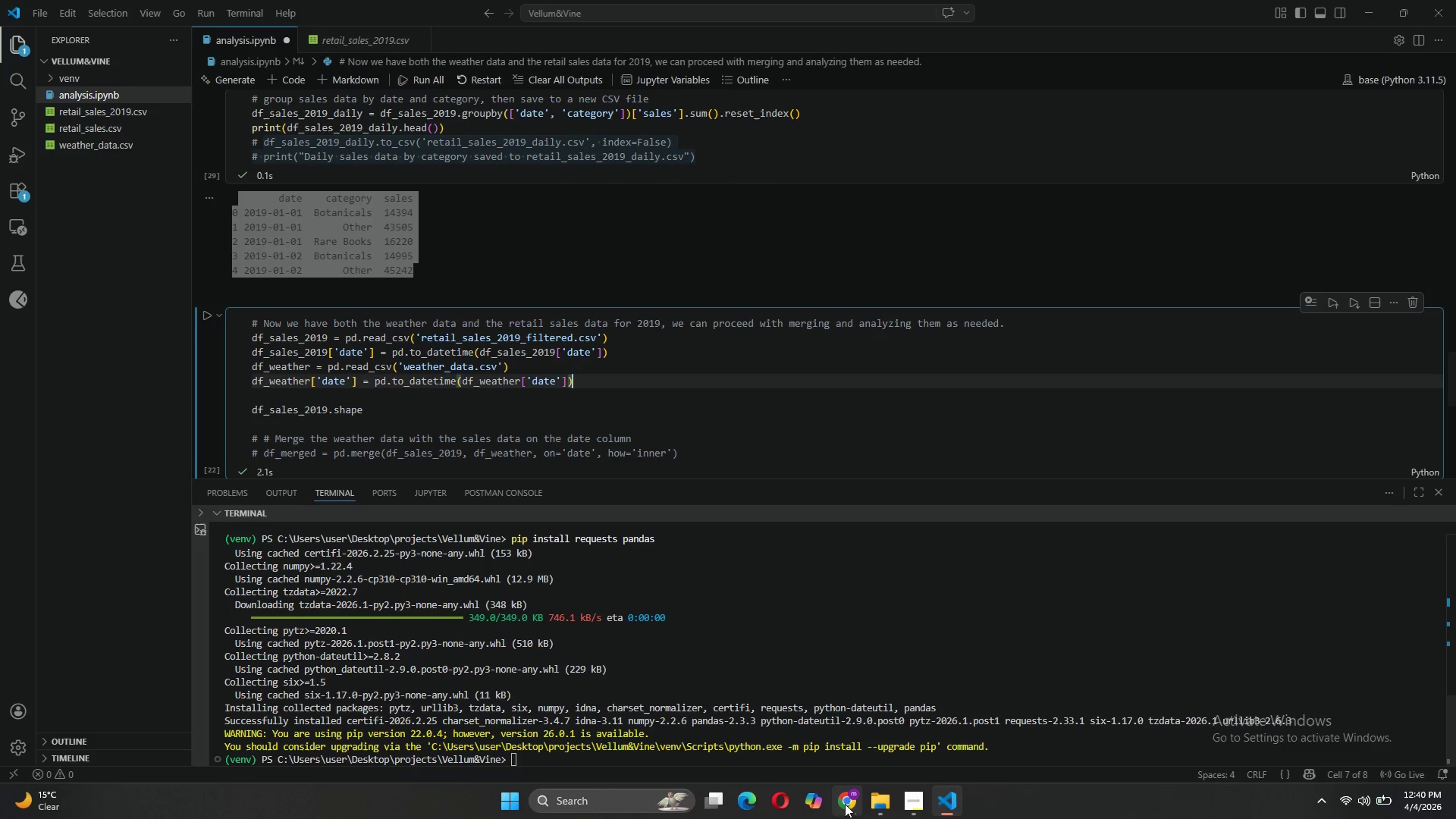 
left_click([616, 797])
 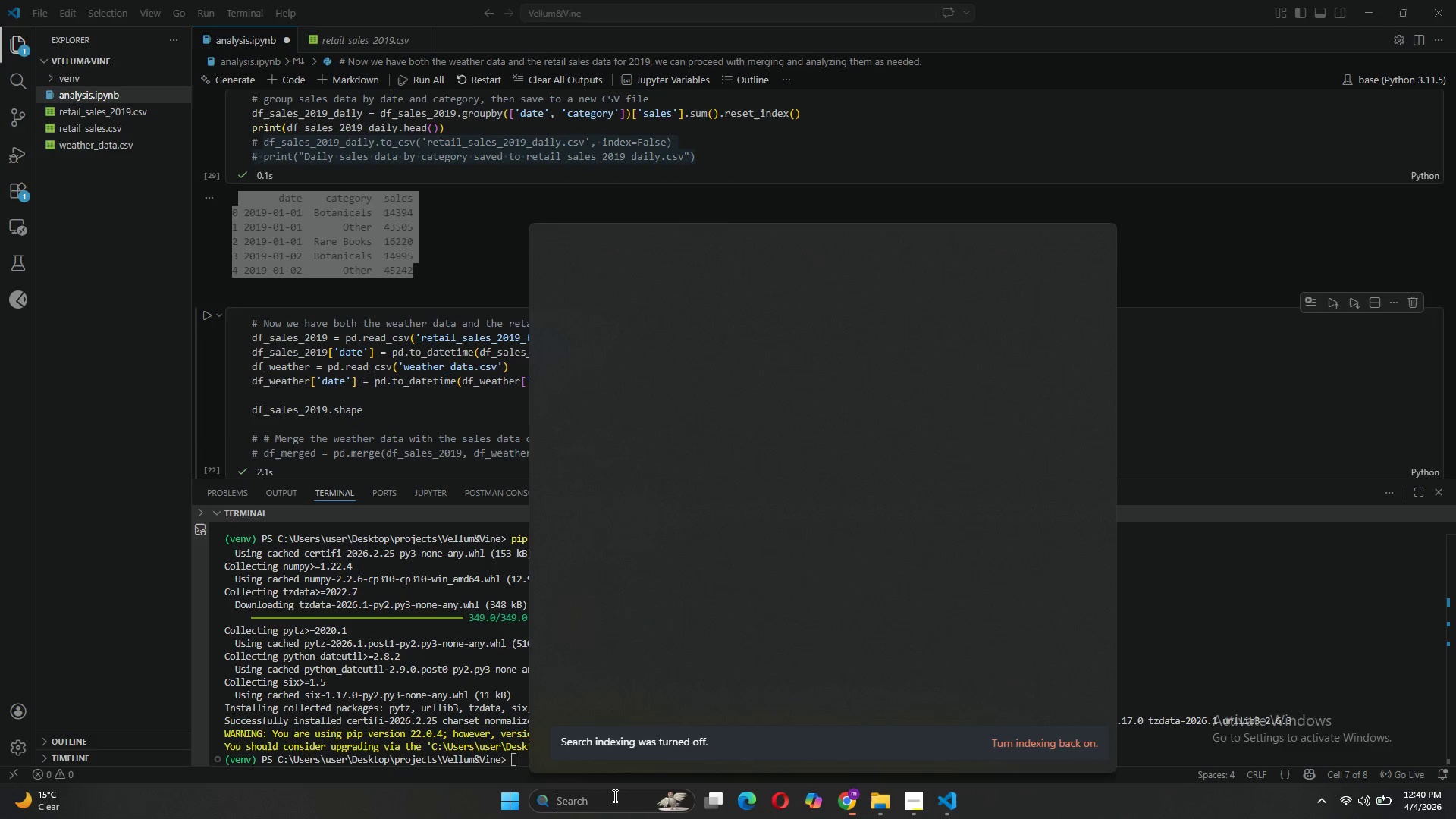 
type(te)
 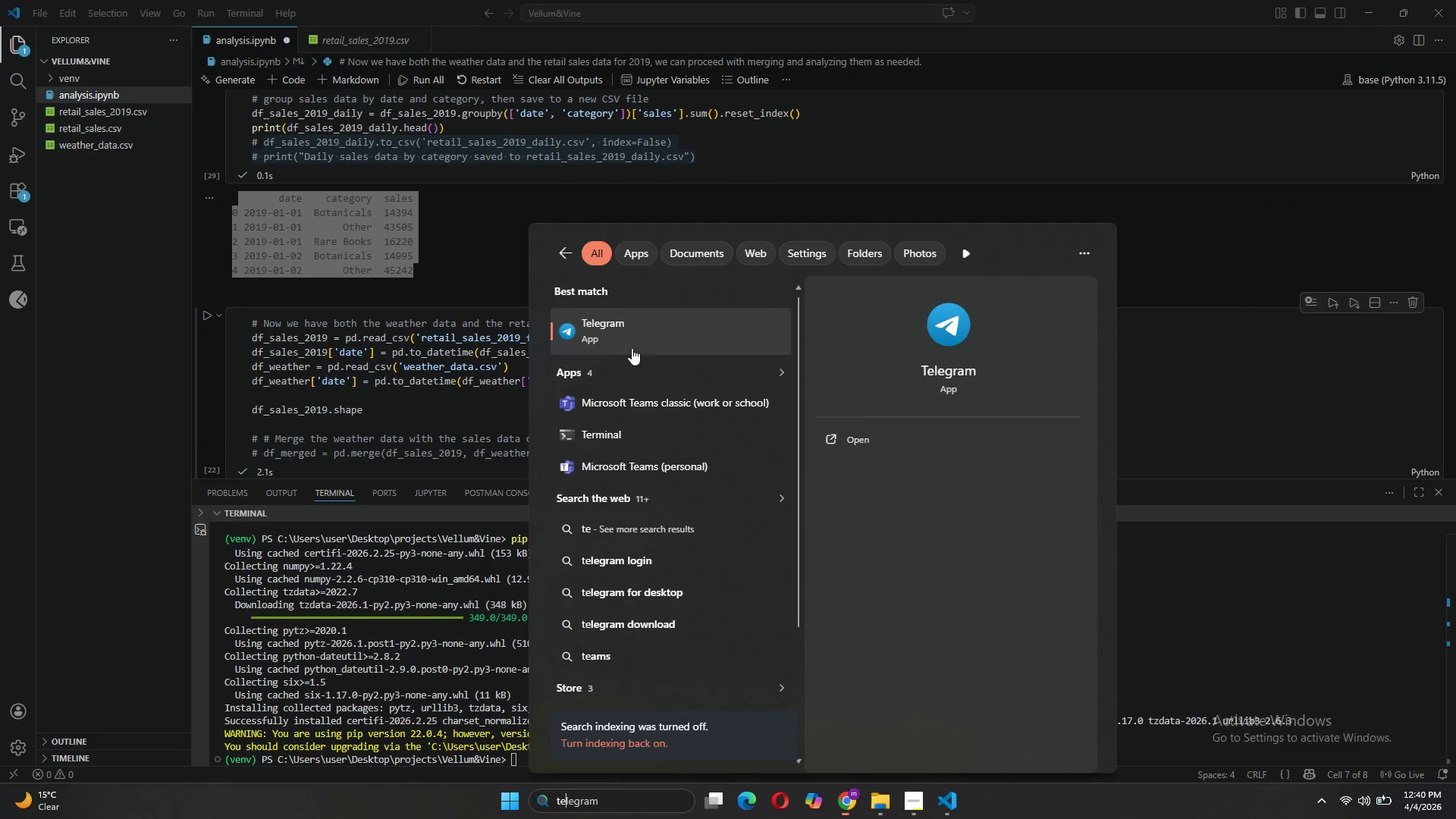 
left_click([632, 348])
 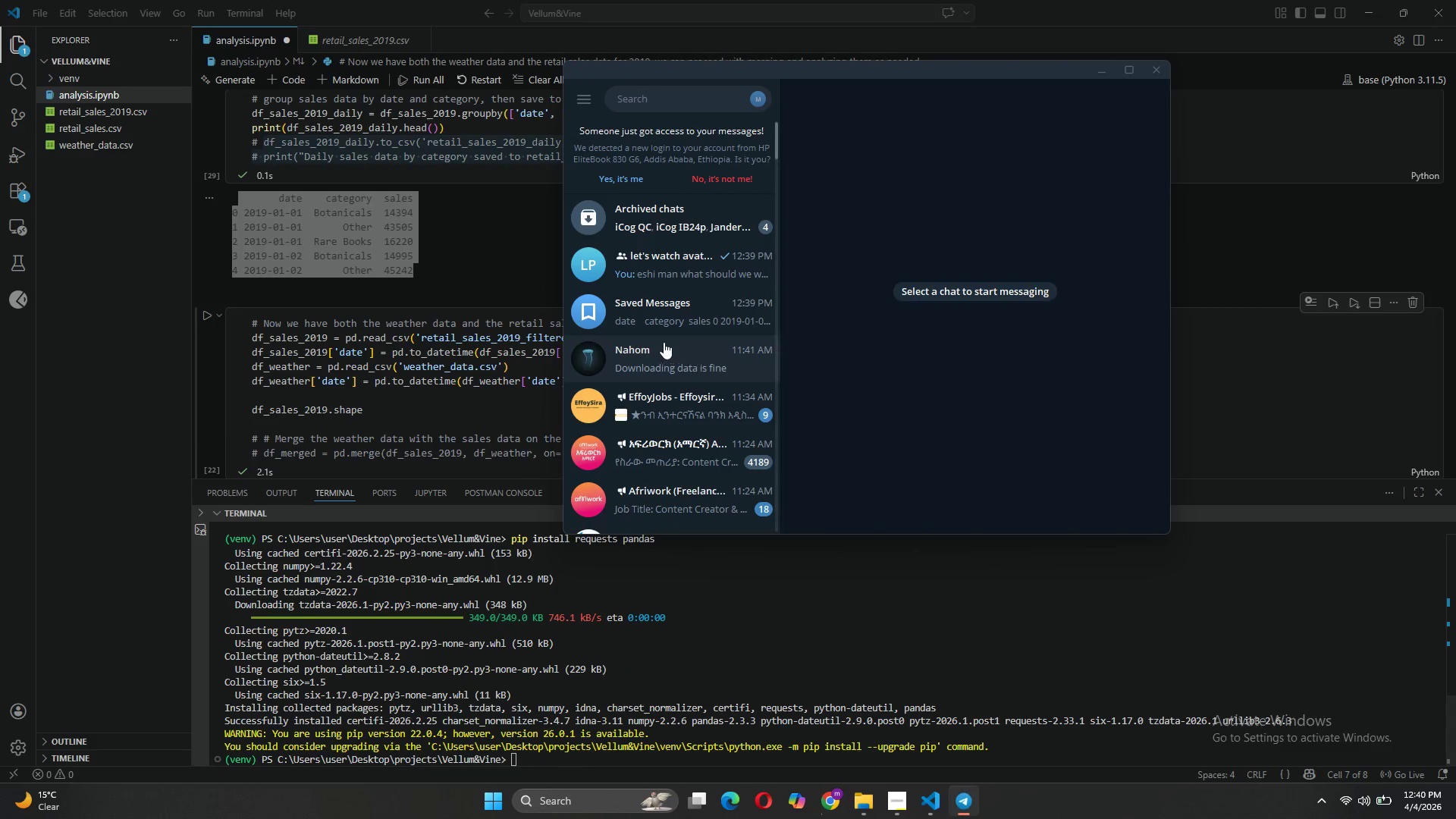 
left_click([657, 352])
 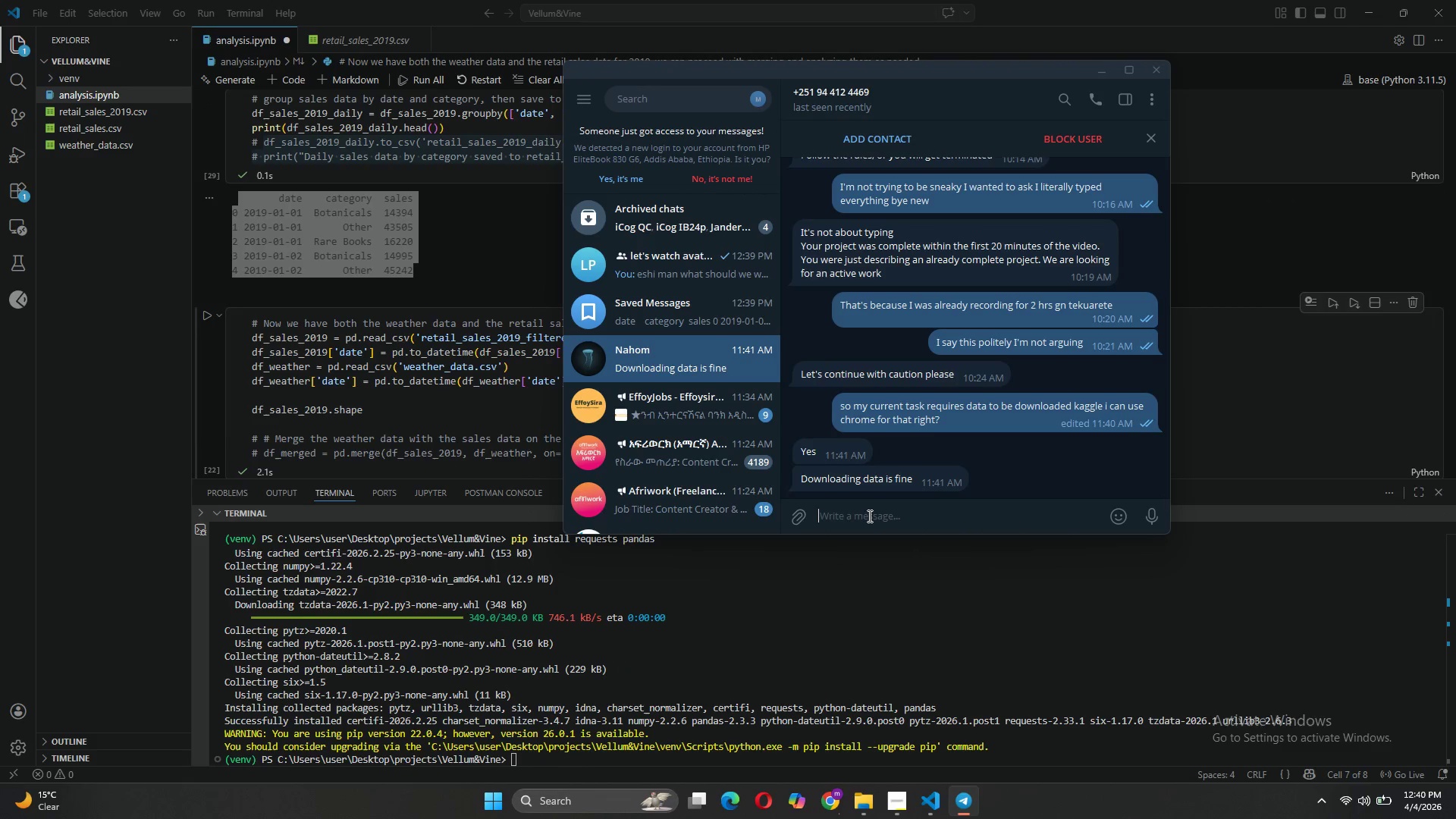 
type(so it's been another 2 hours )
key(Backspace)
type( but i'm not done with the nor)
key(Backspace)
type(tebook should i just stop recording without submitting anything?)
 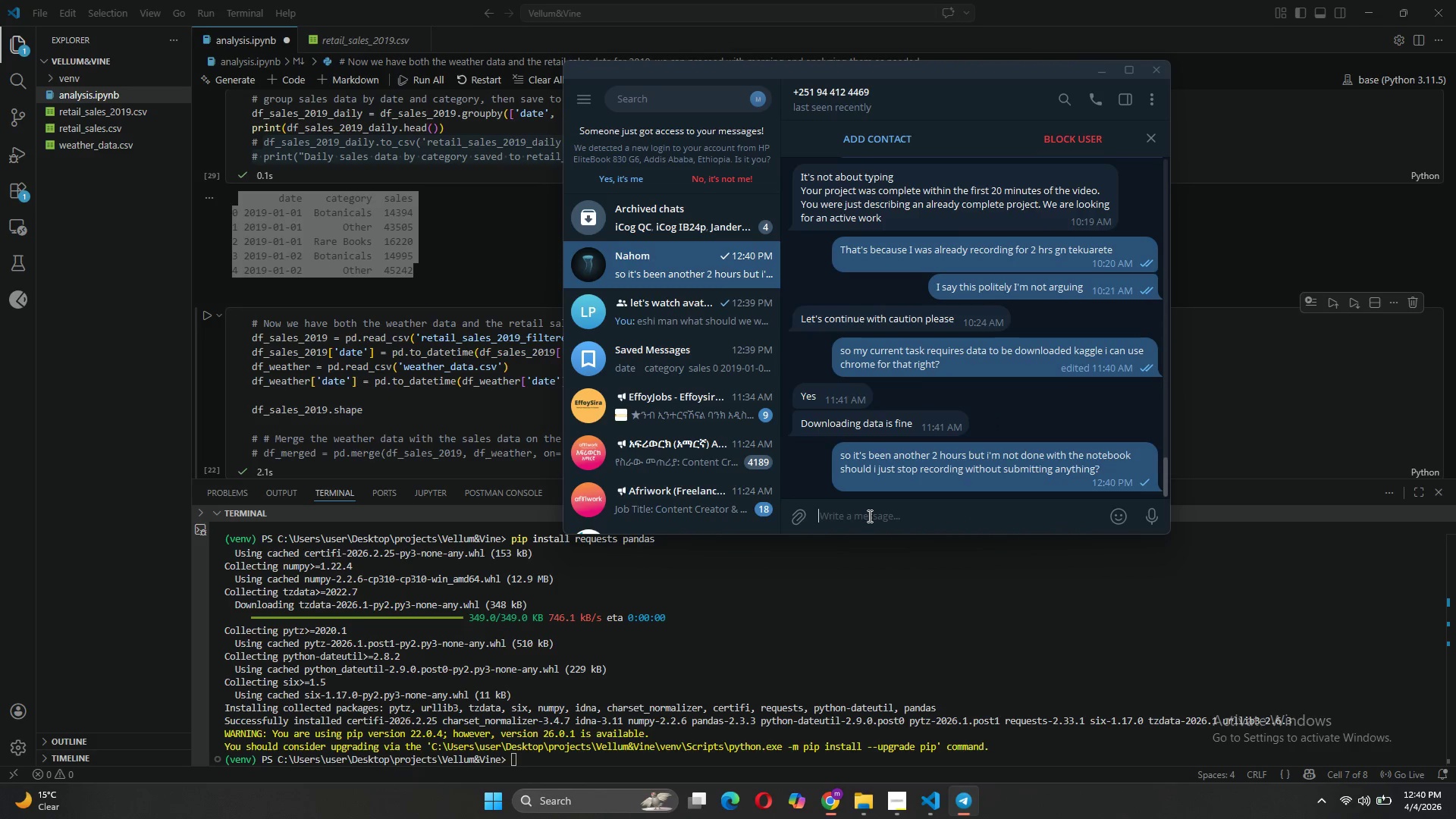 
 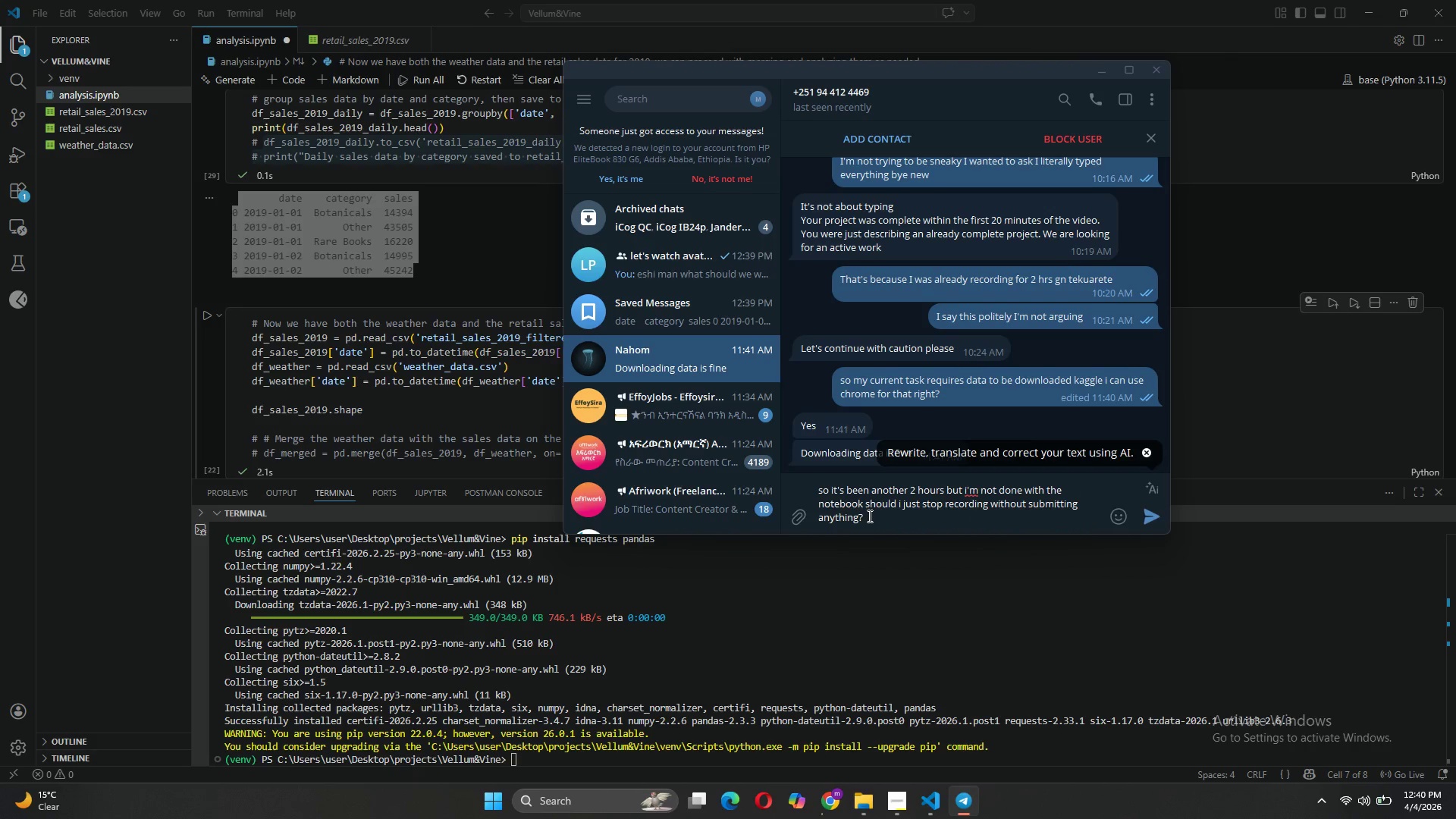 
key(Enter)
 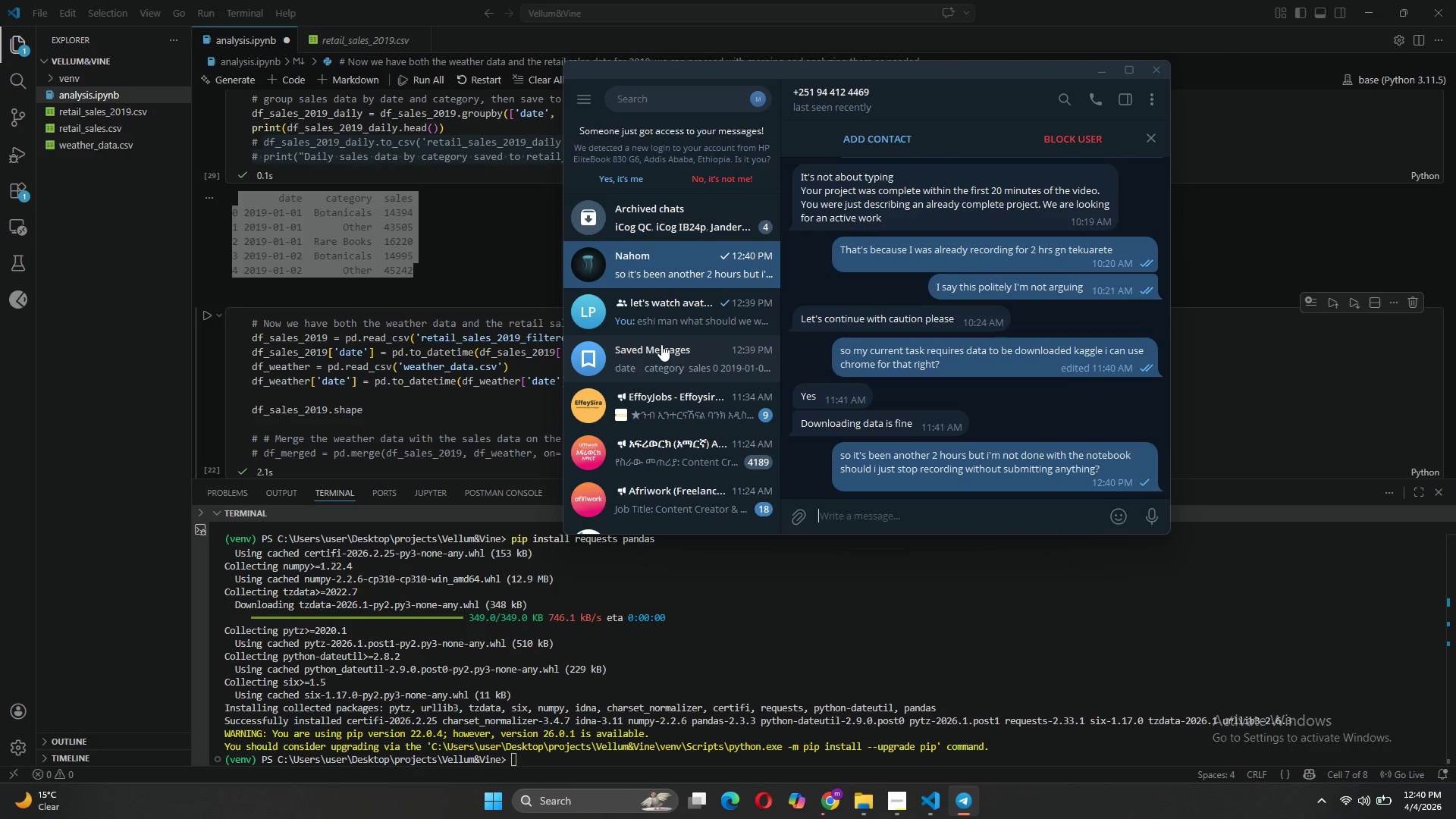 
wait(10.17)
 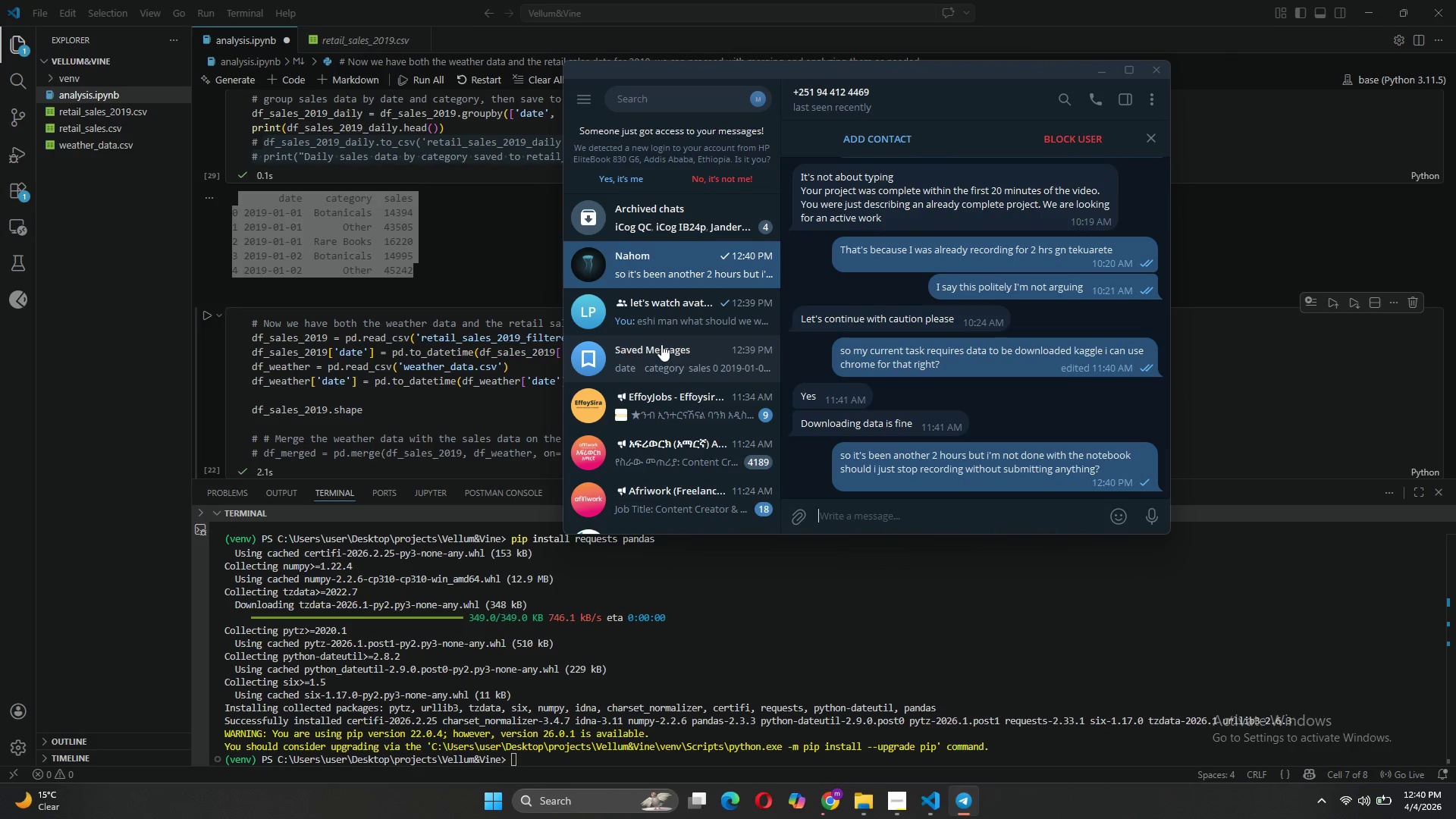 
left_click([625, 184])
 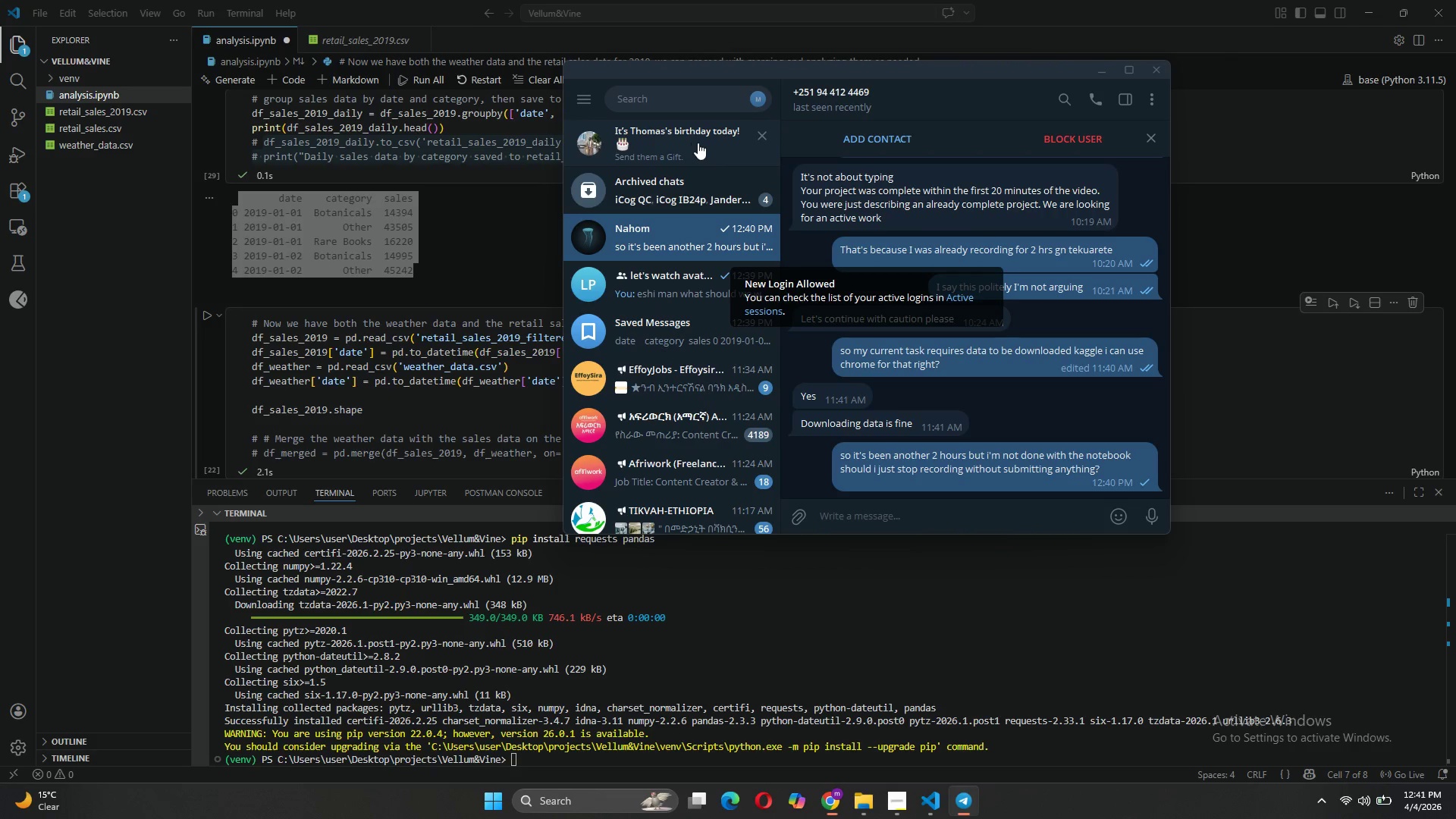 
left_click([762, 133])
 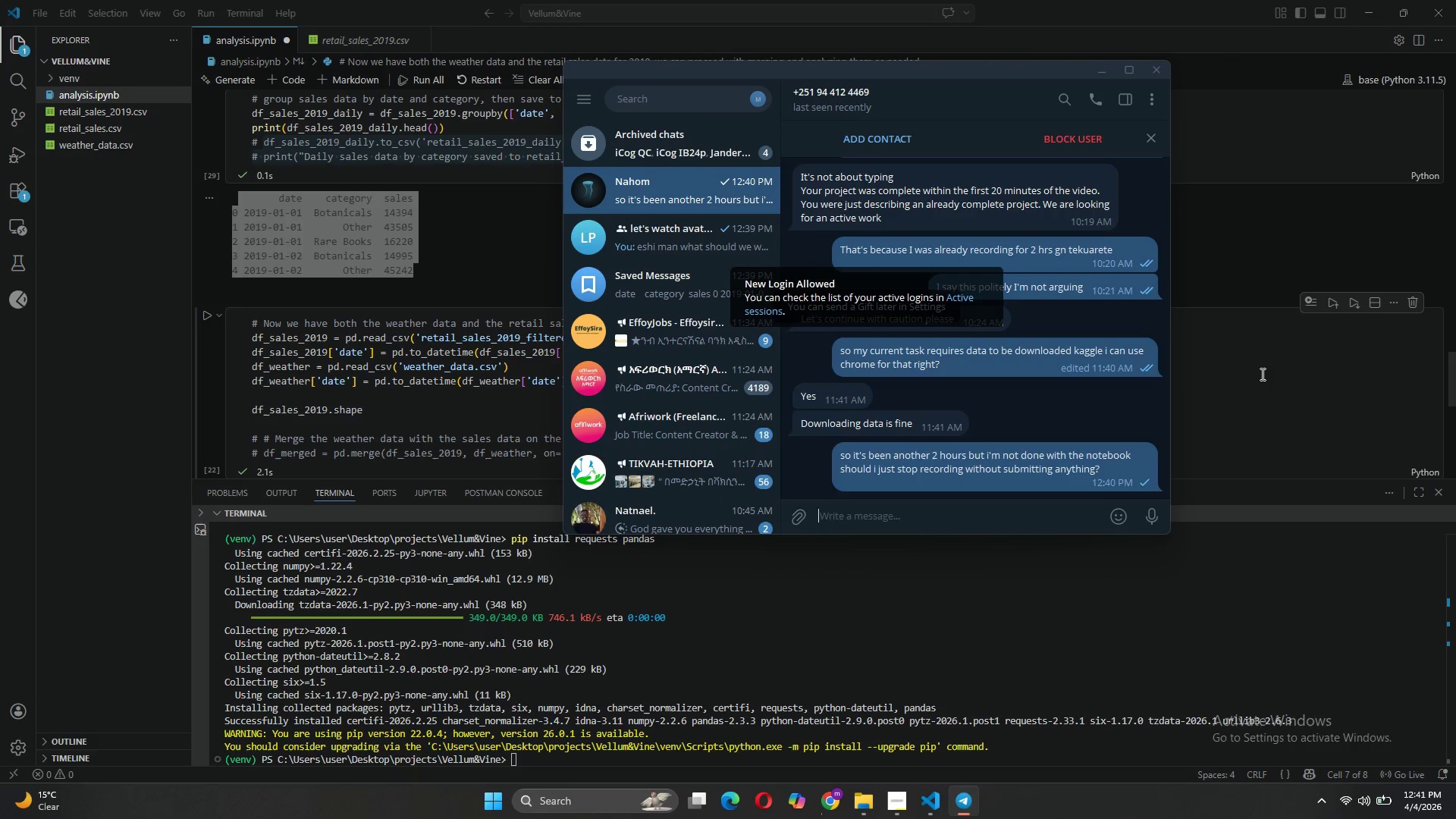 
left_click([1259, 375])
 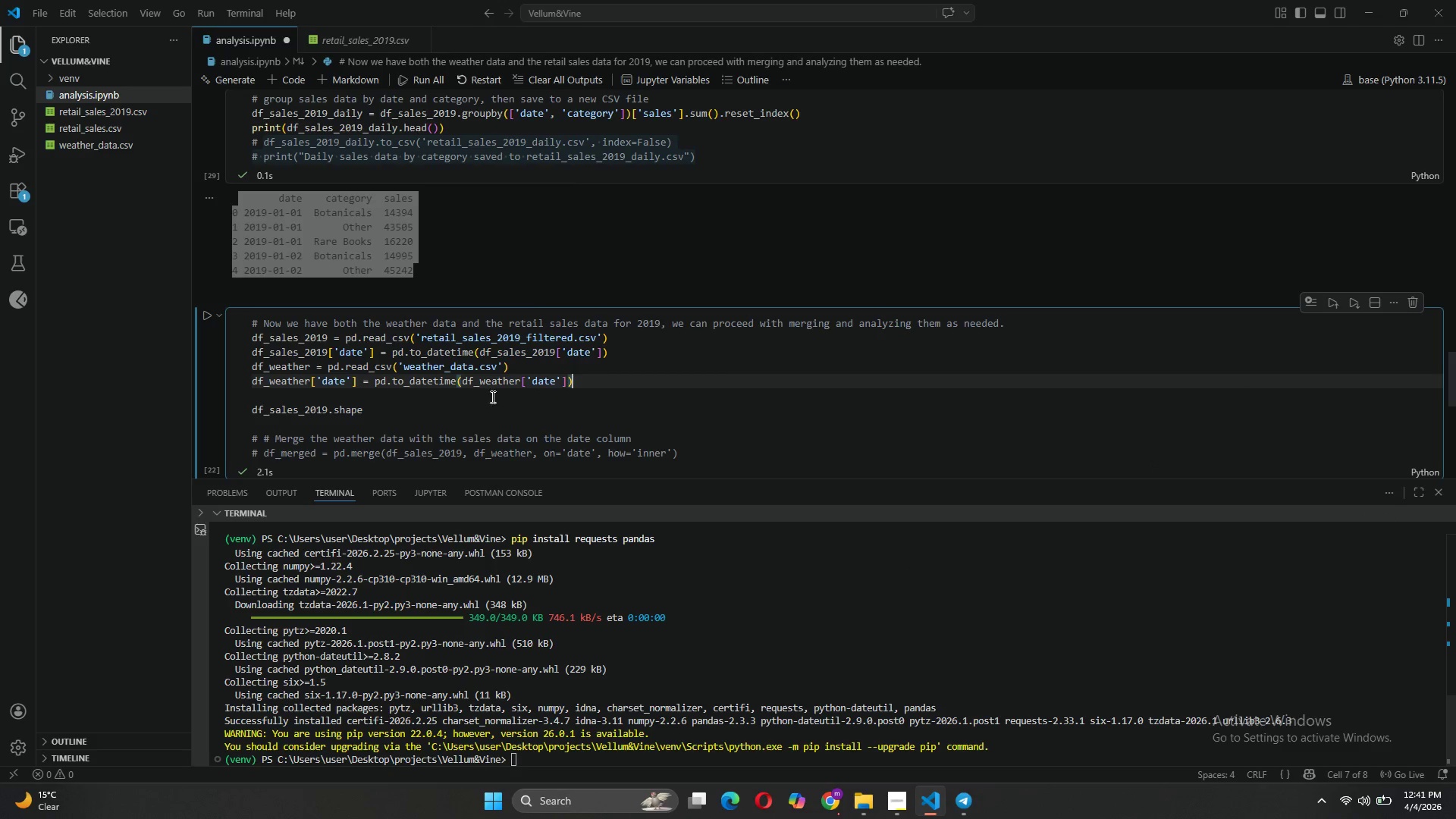 
left_click([554, 246])
 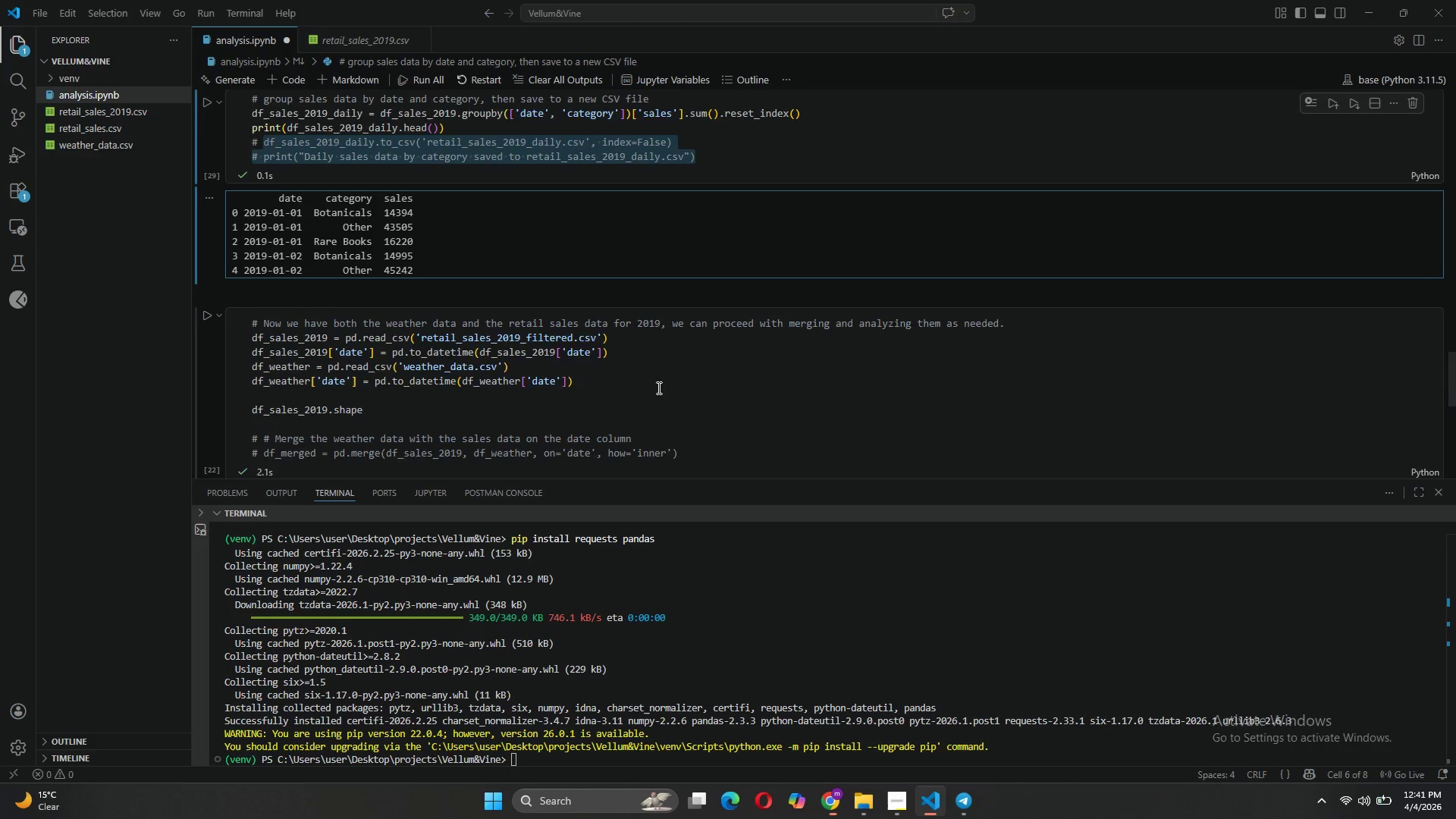 
scroll: coordinate [661, 385], scroll_direction: down, amount: 4.0
 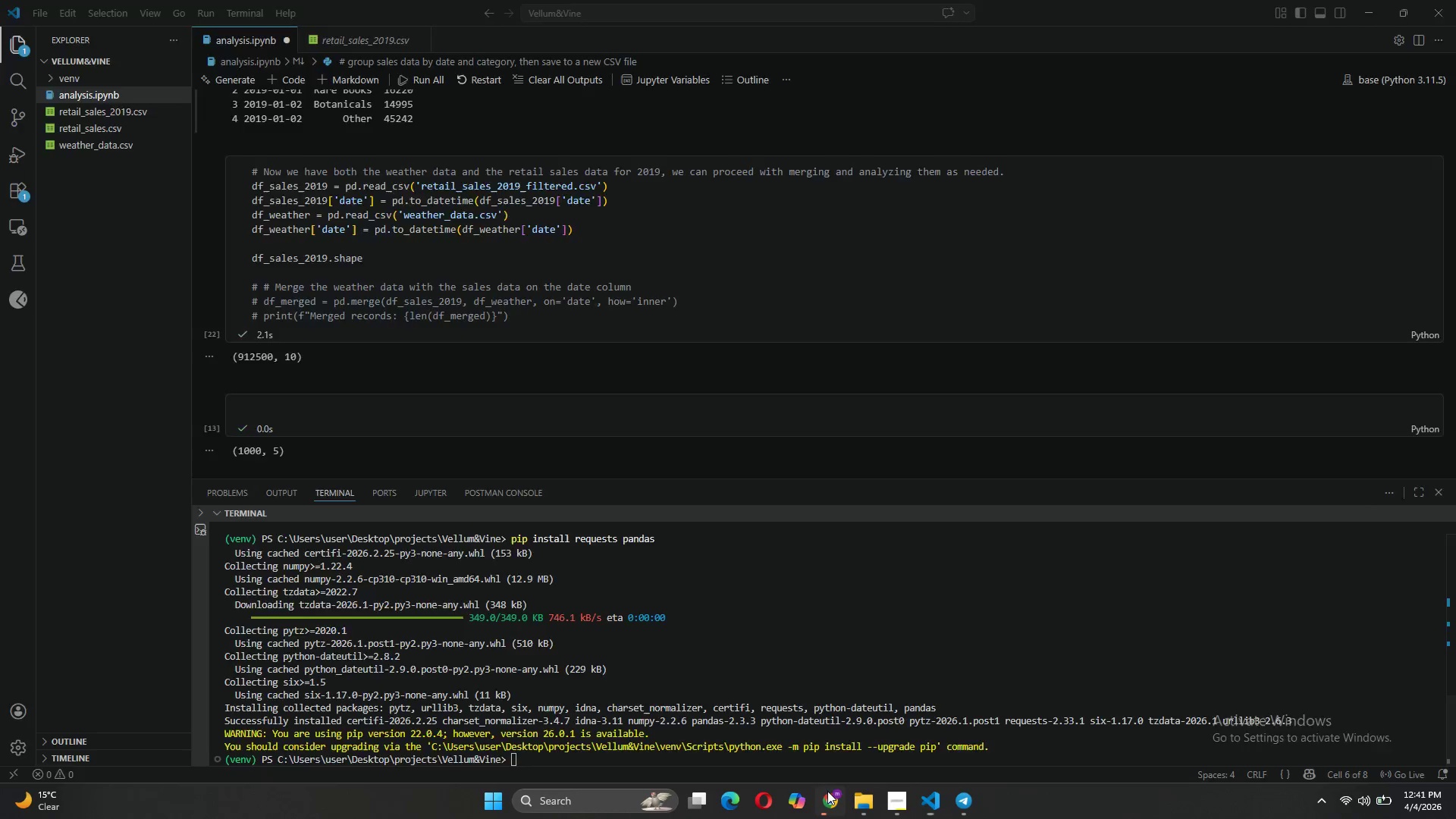 
wait(43.93)
 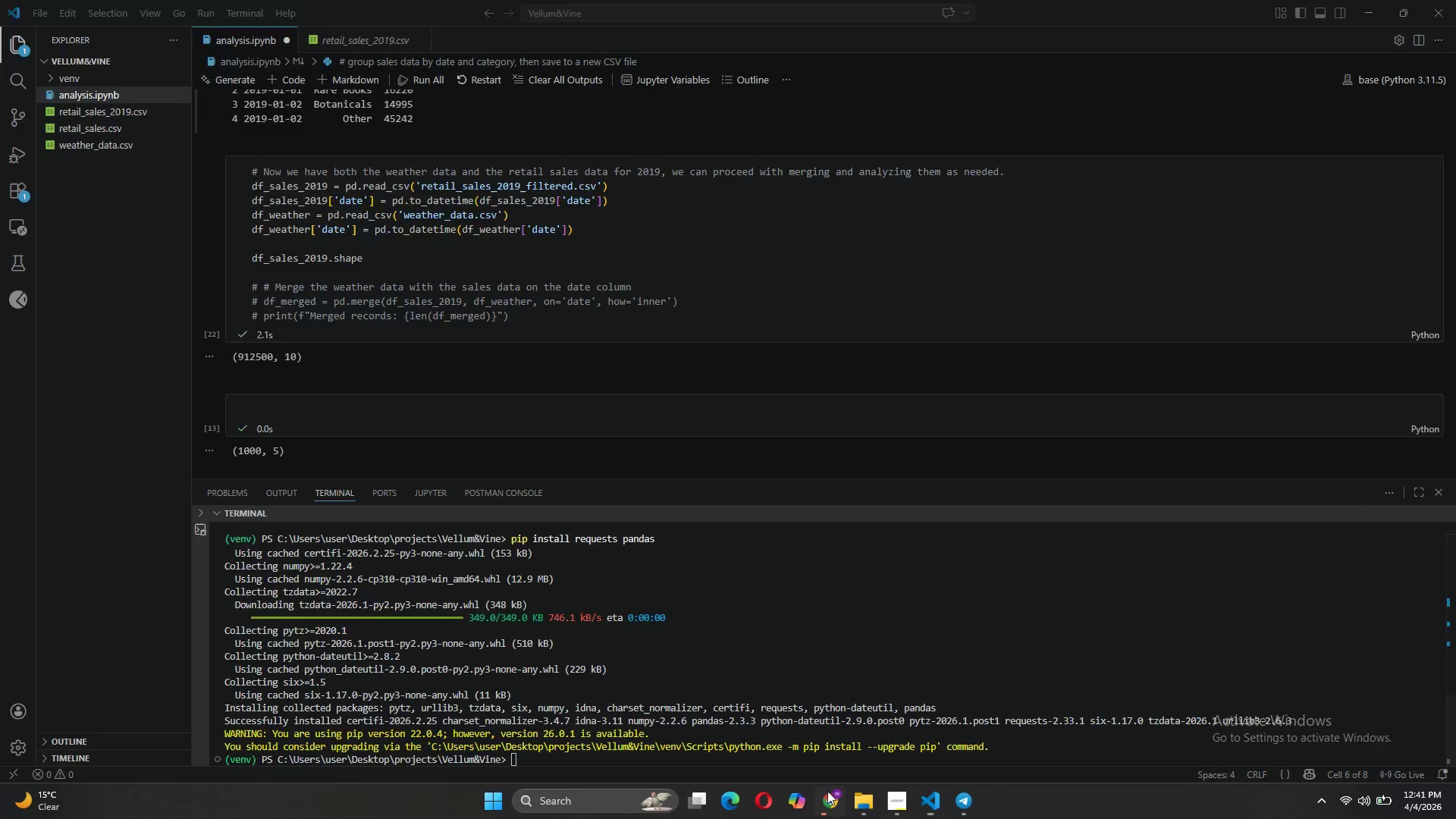 
left_click([922, 817])
 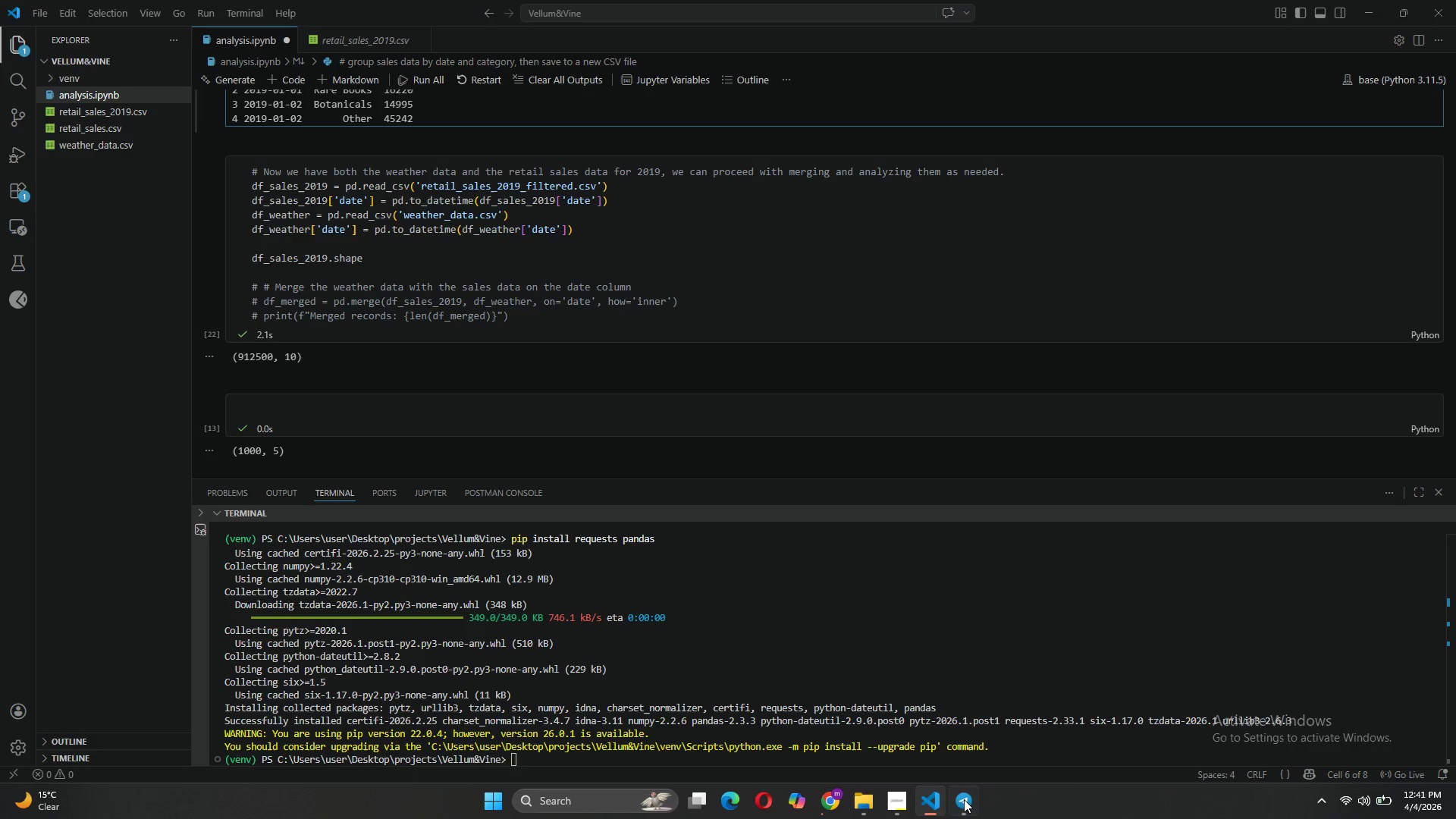 
left_click([966, 799])
 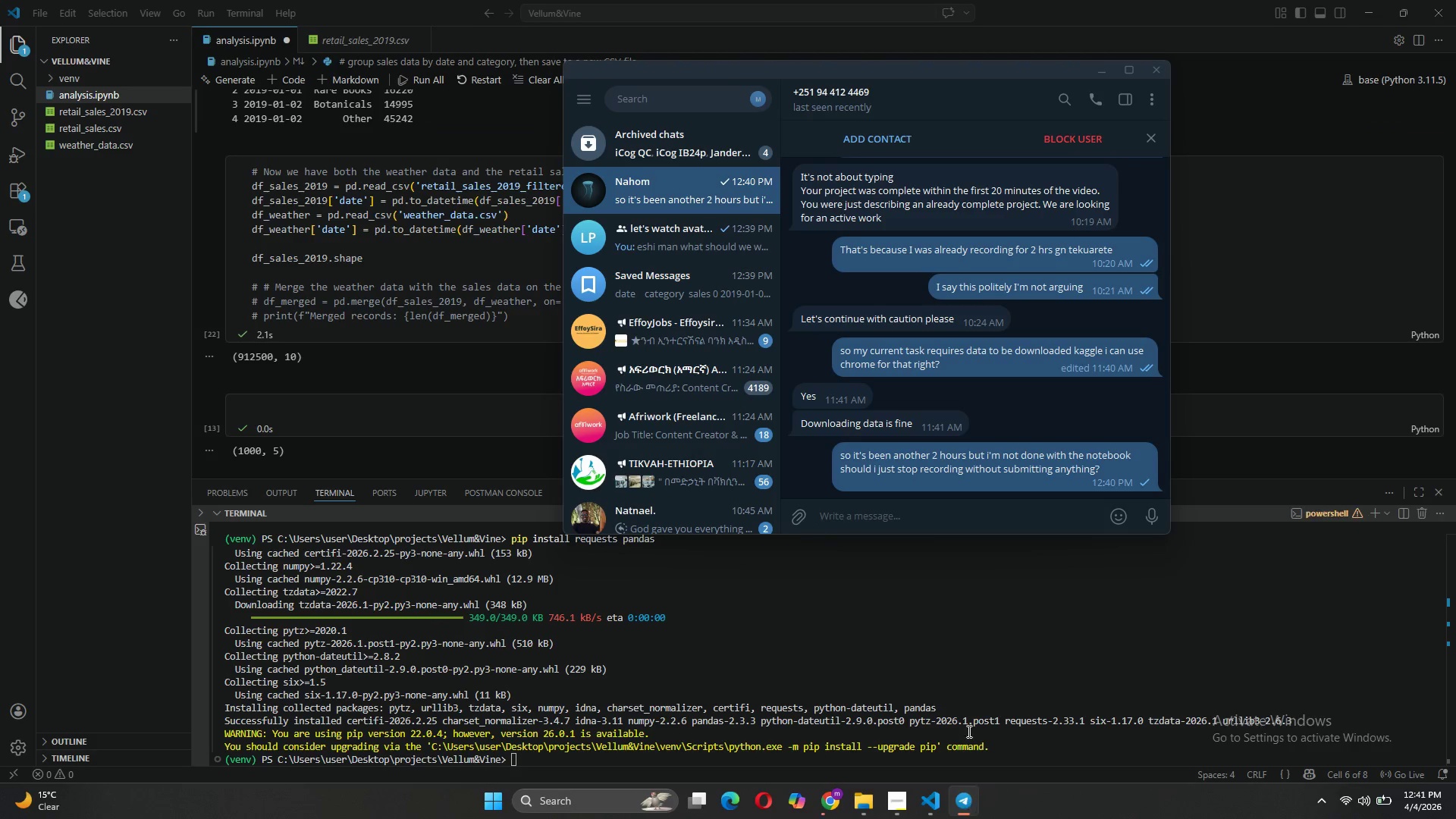 
left_click([896, 632])
 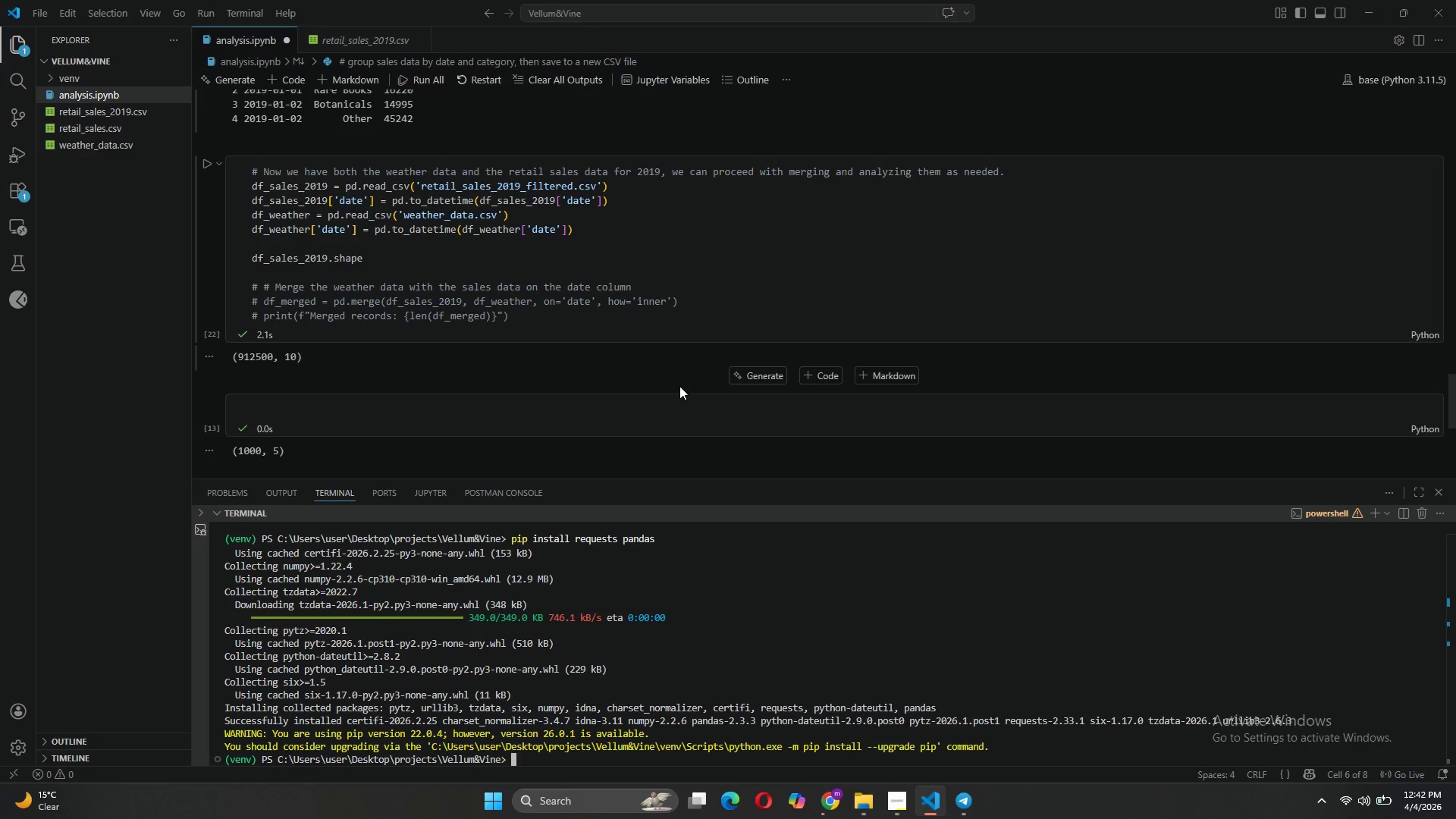 
wait(12.38)
 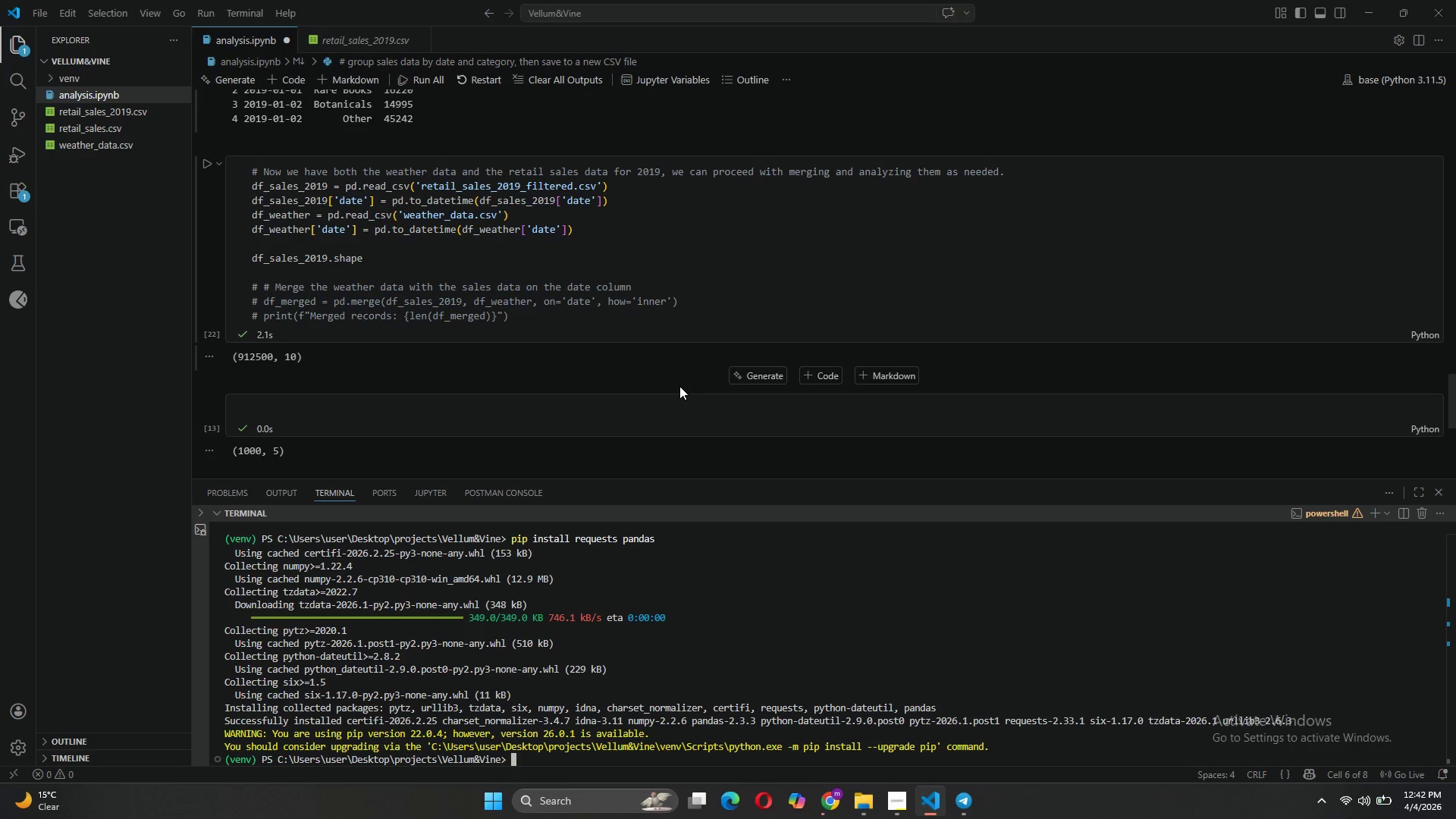 
scroll: coordinate [520, 357], scroll_direction: up, amount: 7.0
 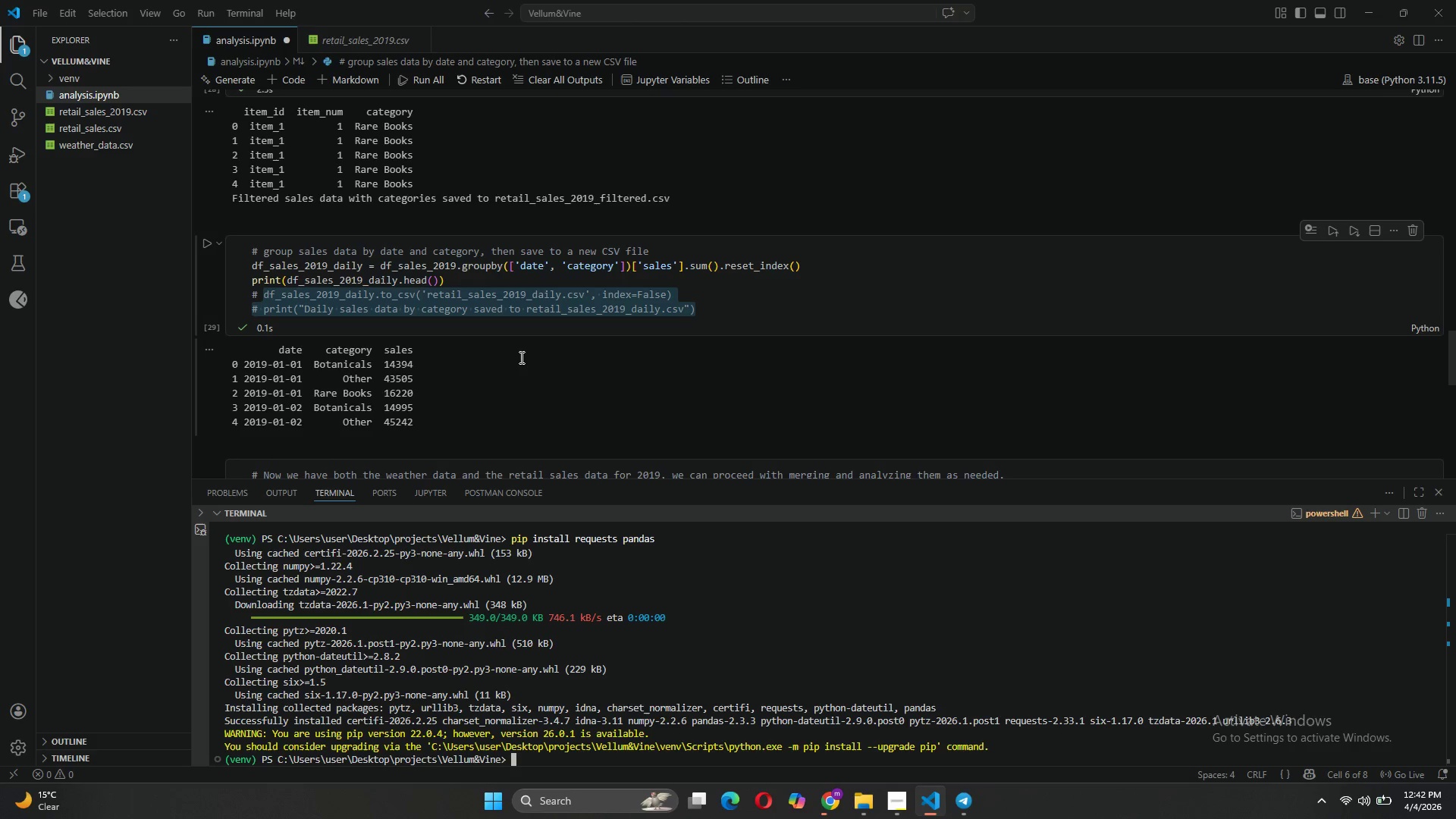 
wait(21.02)
 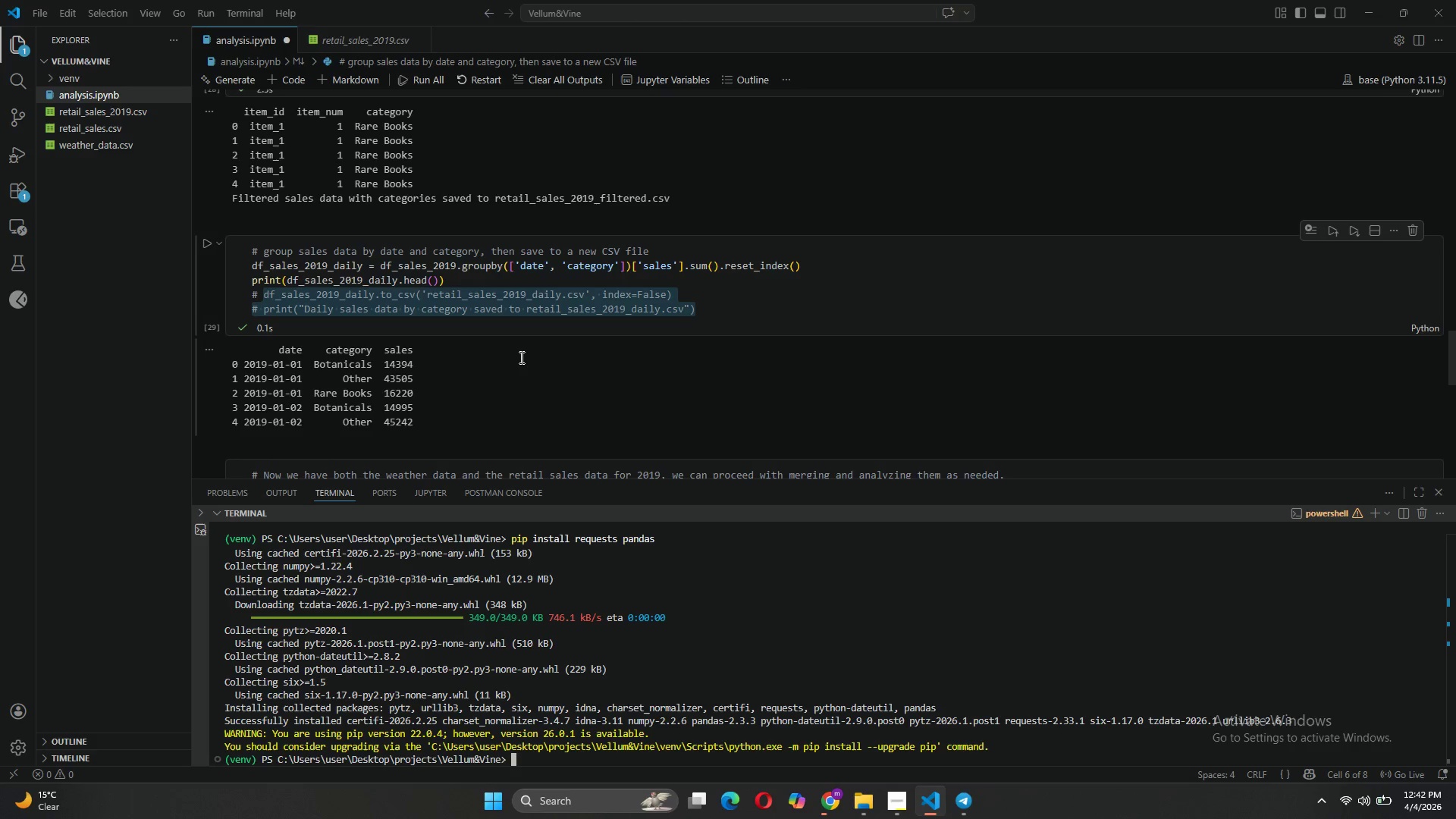 
scroll: coordinate [557, 286], scroll_direction: up, amount: 11.0
 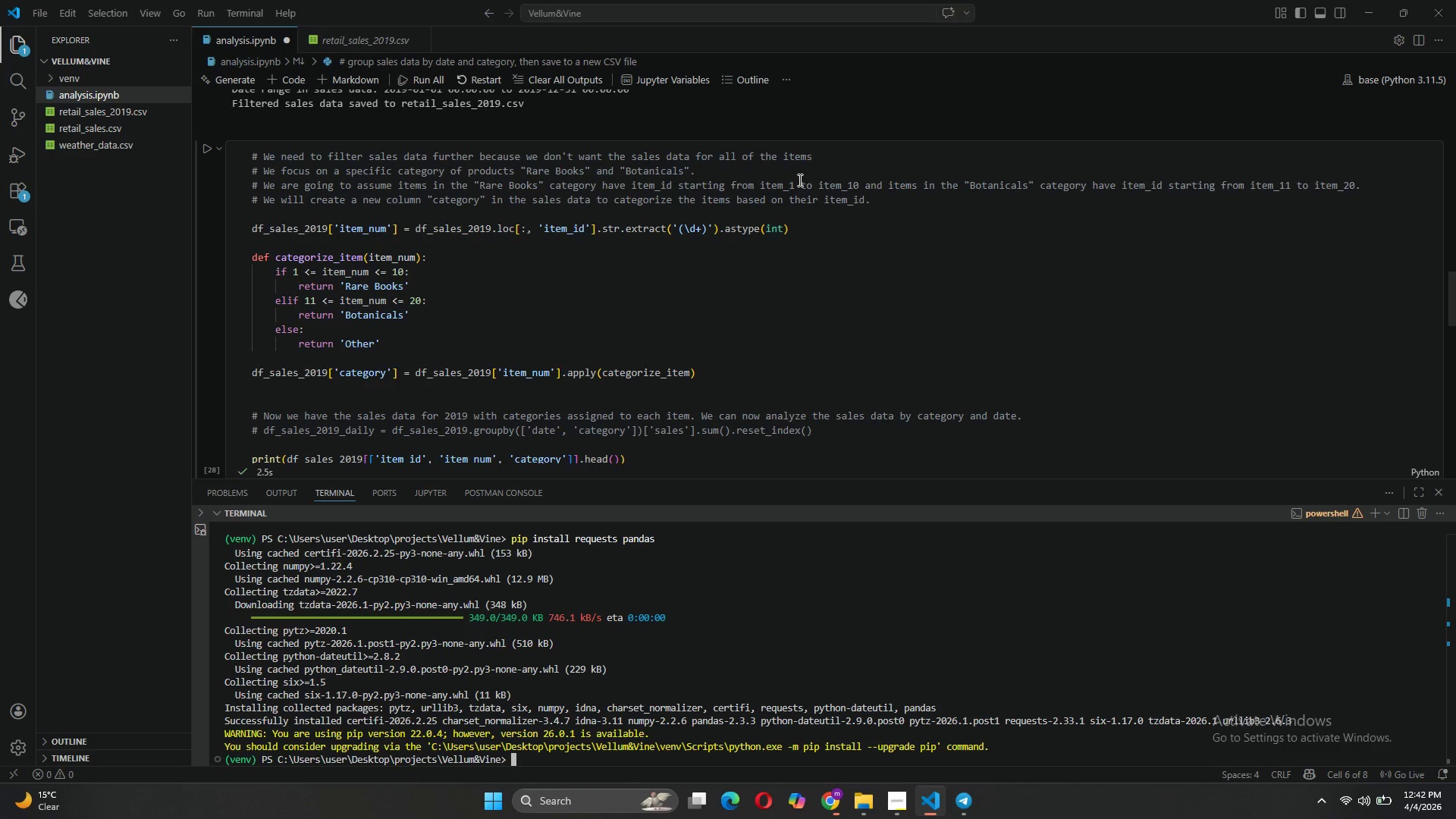 
left_click([860, 181])
 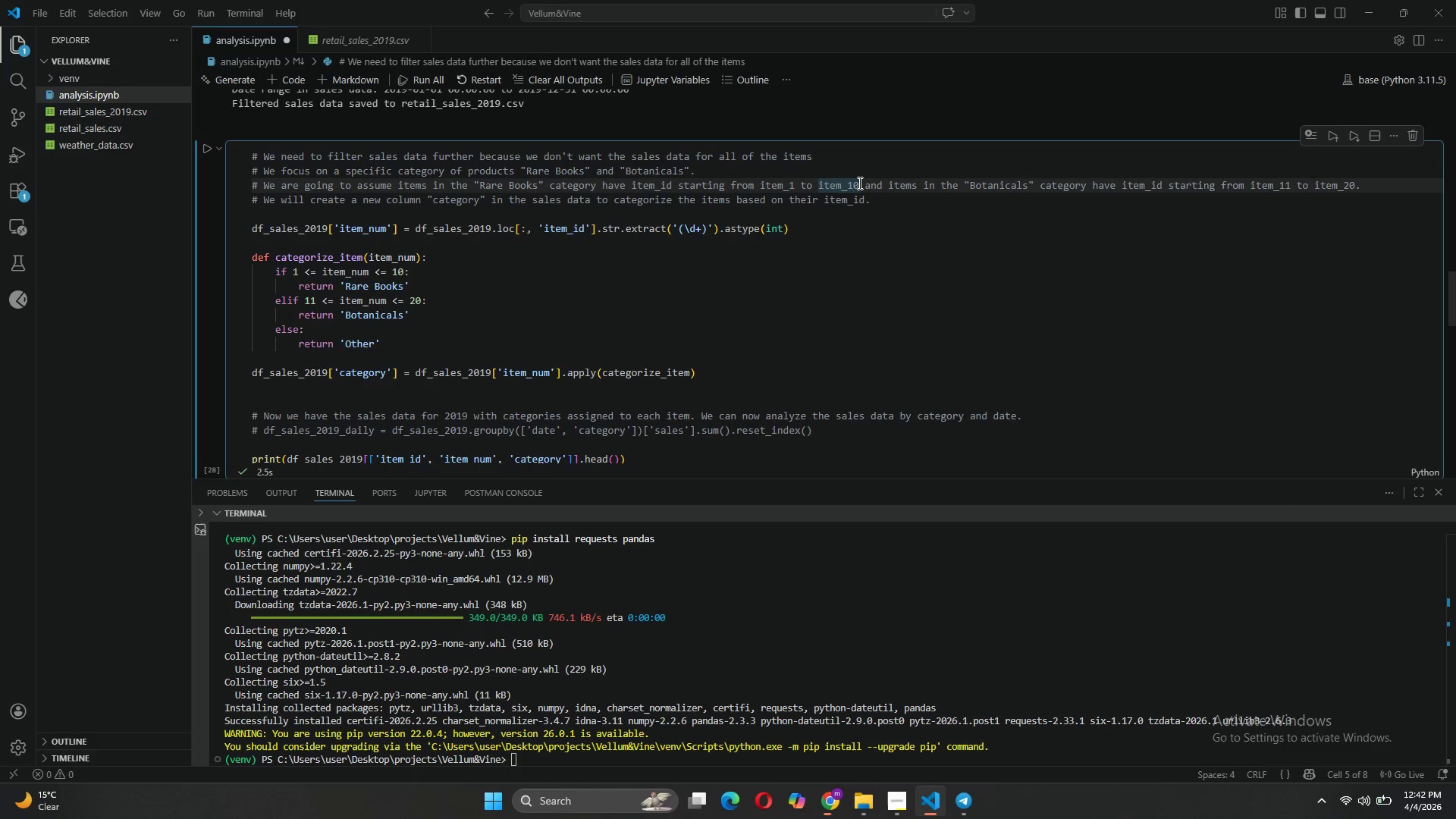 
key(Backspace)
key(Backspace)
type(25)
 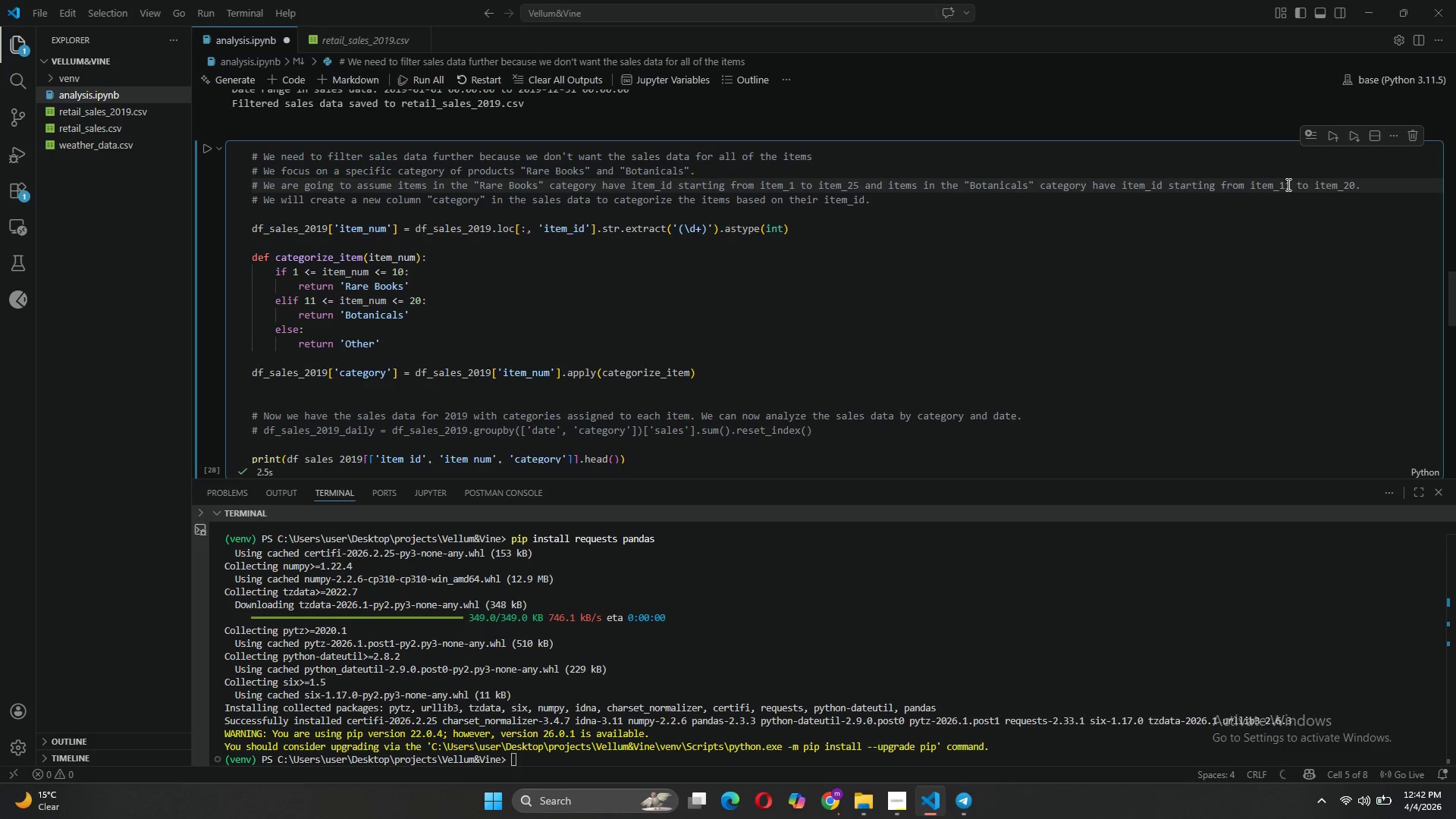 
left_click([1291, 181])
 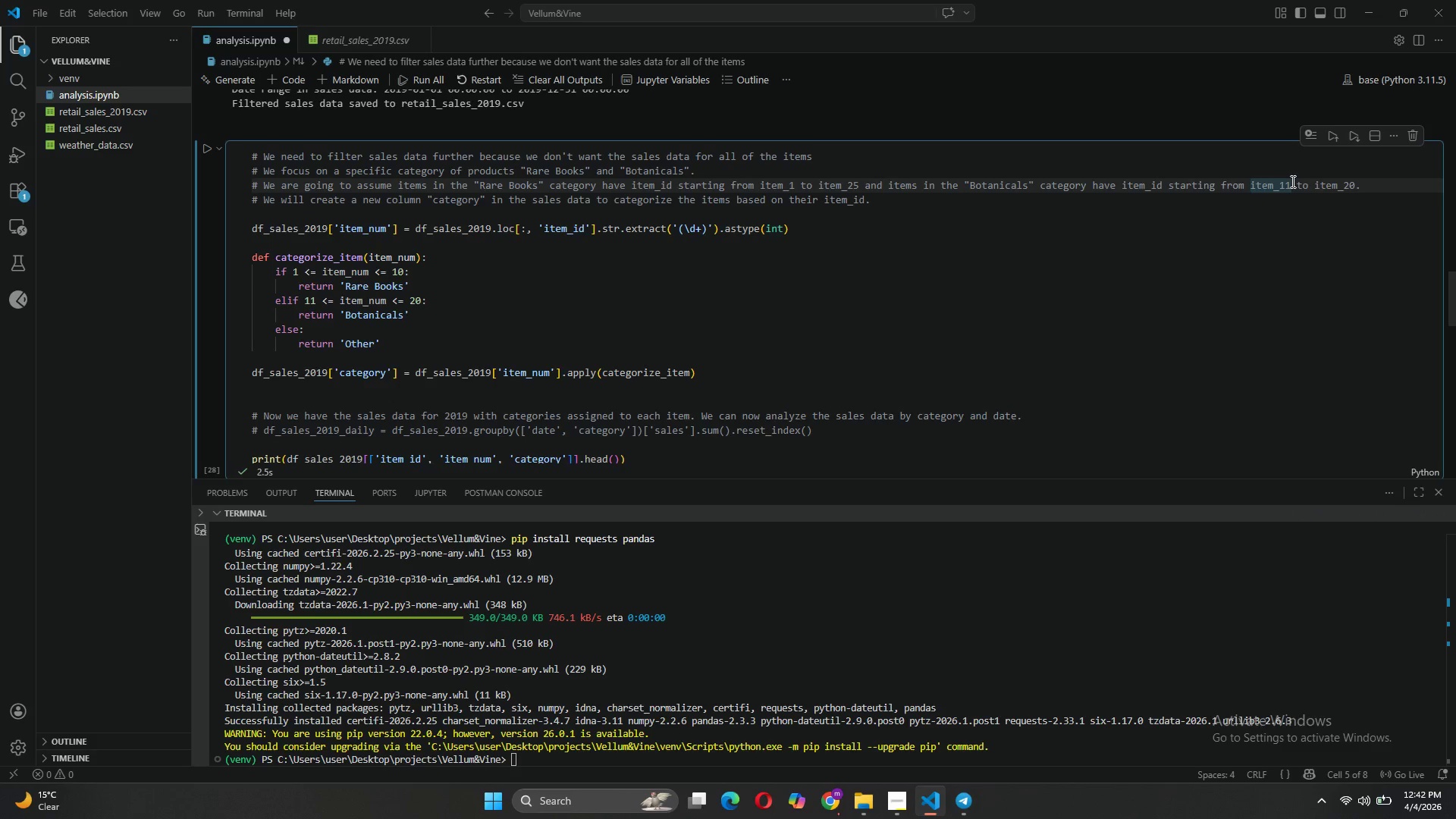 
key(Backspace)
key(Backspace)
type(26)
 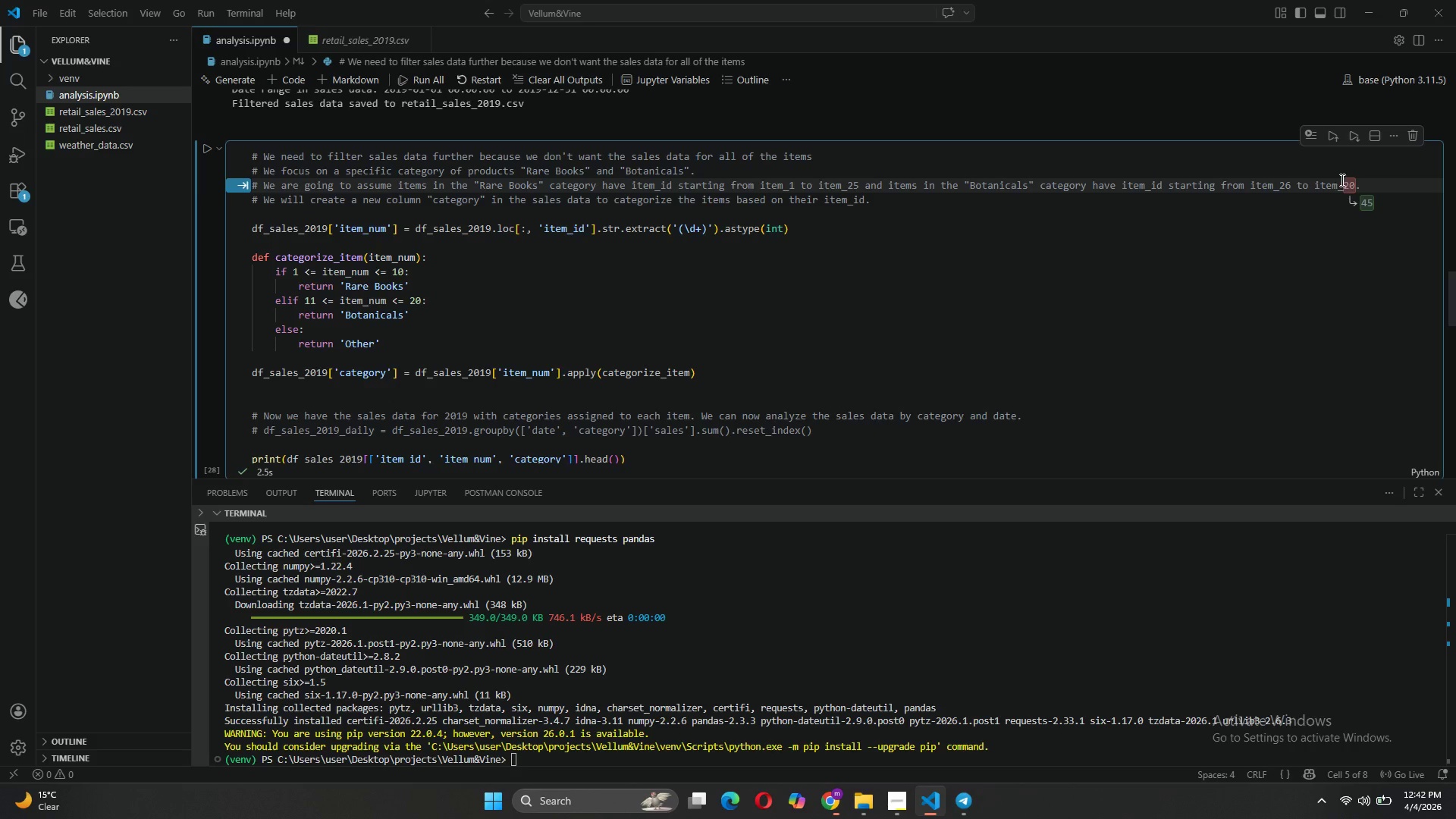 
left_click([1354, 183])
 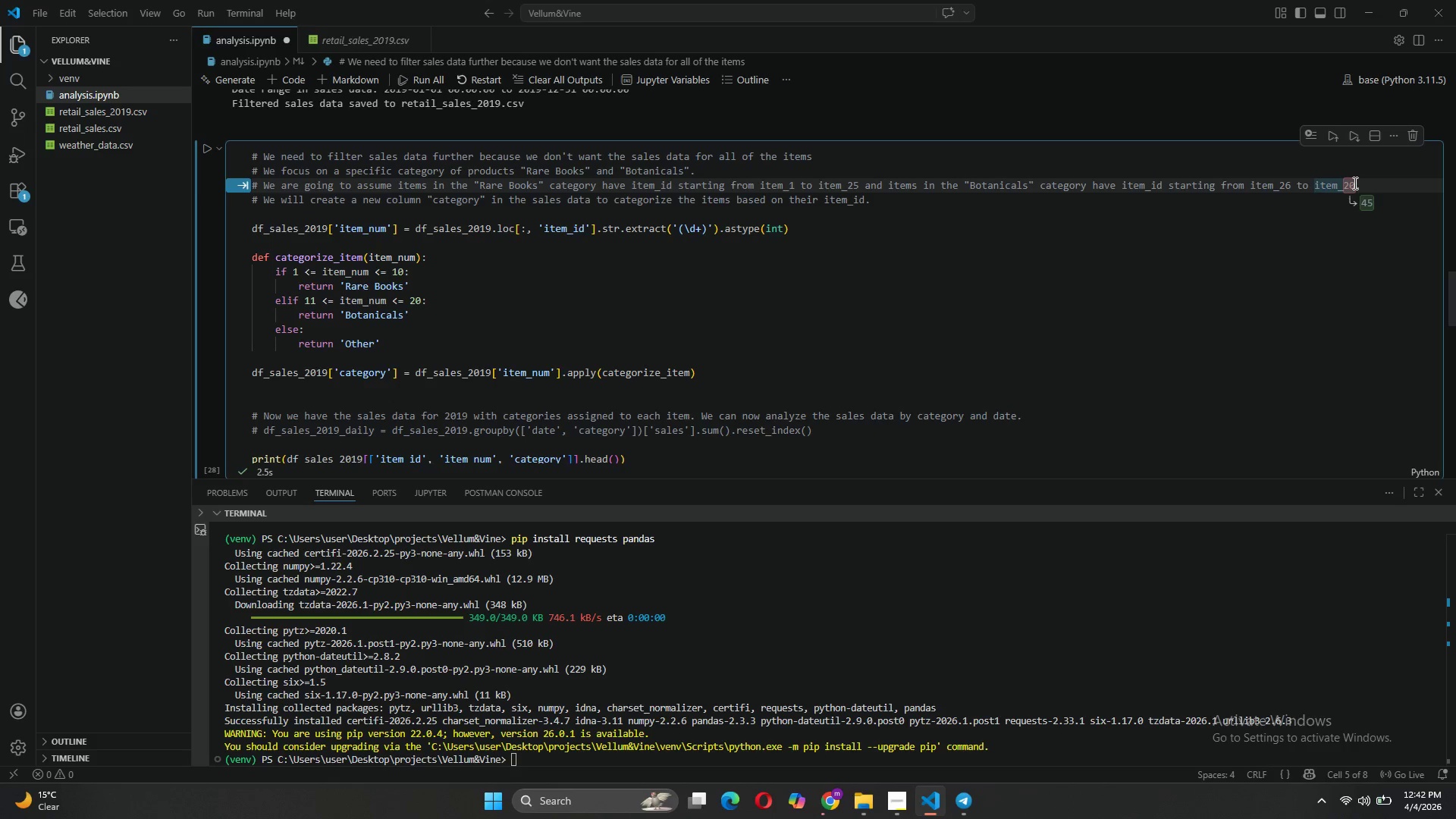 
key(Backspace)
key(Backspace)
type(50)
 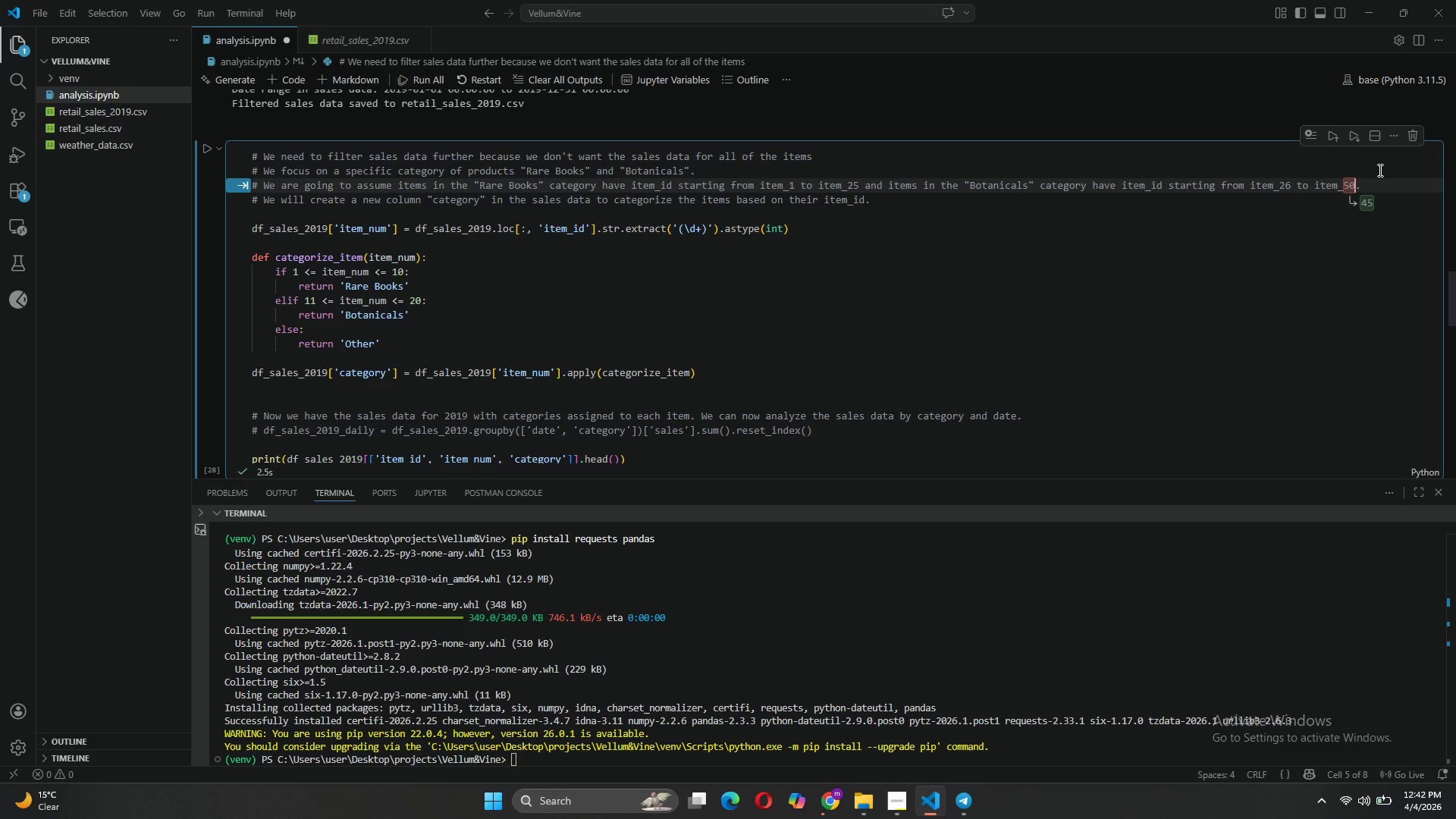 
left_click([1323, 252])
 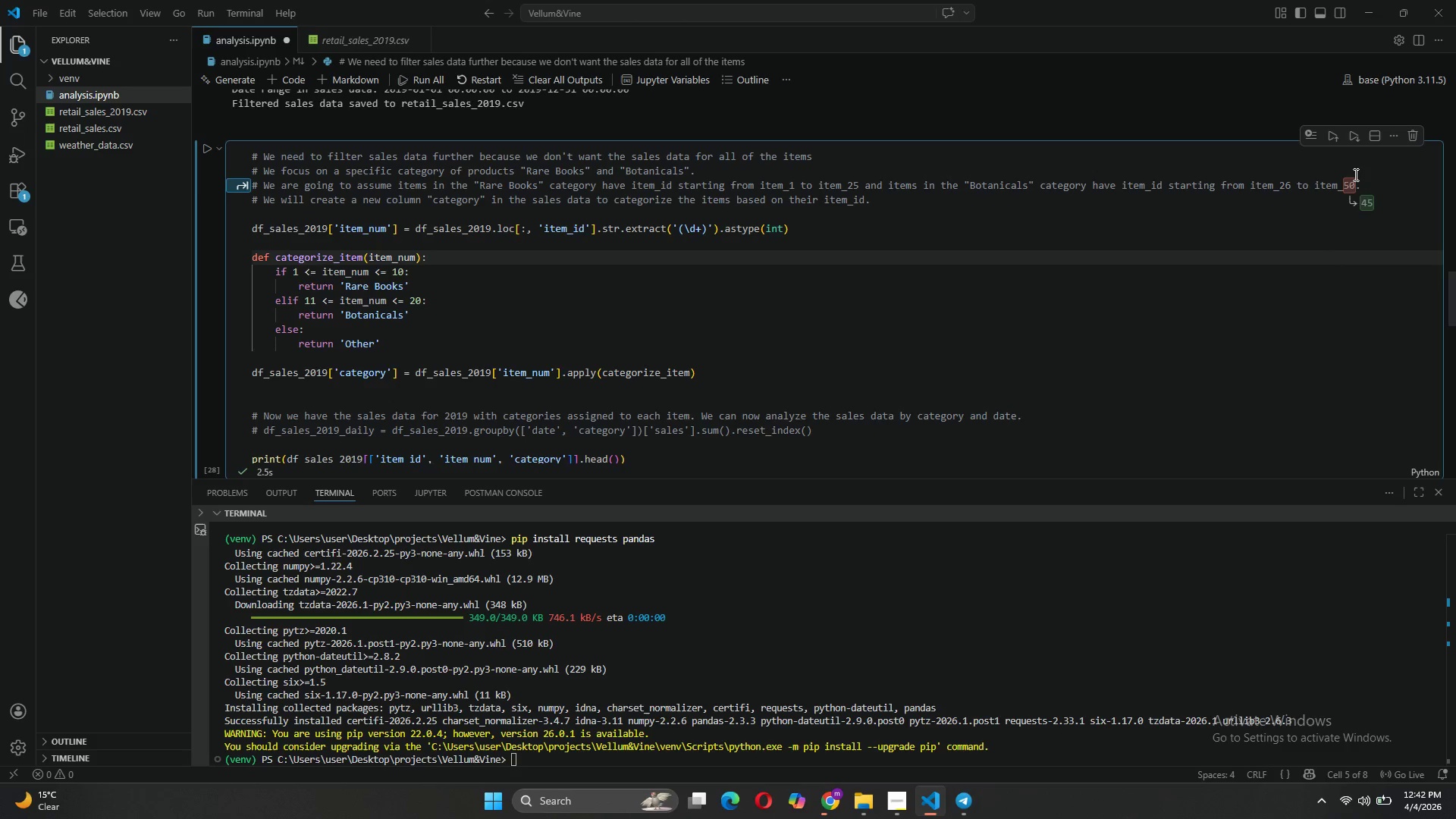 
left_click([1354, 180])
 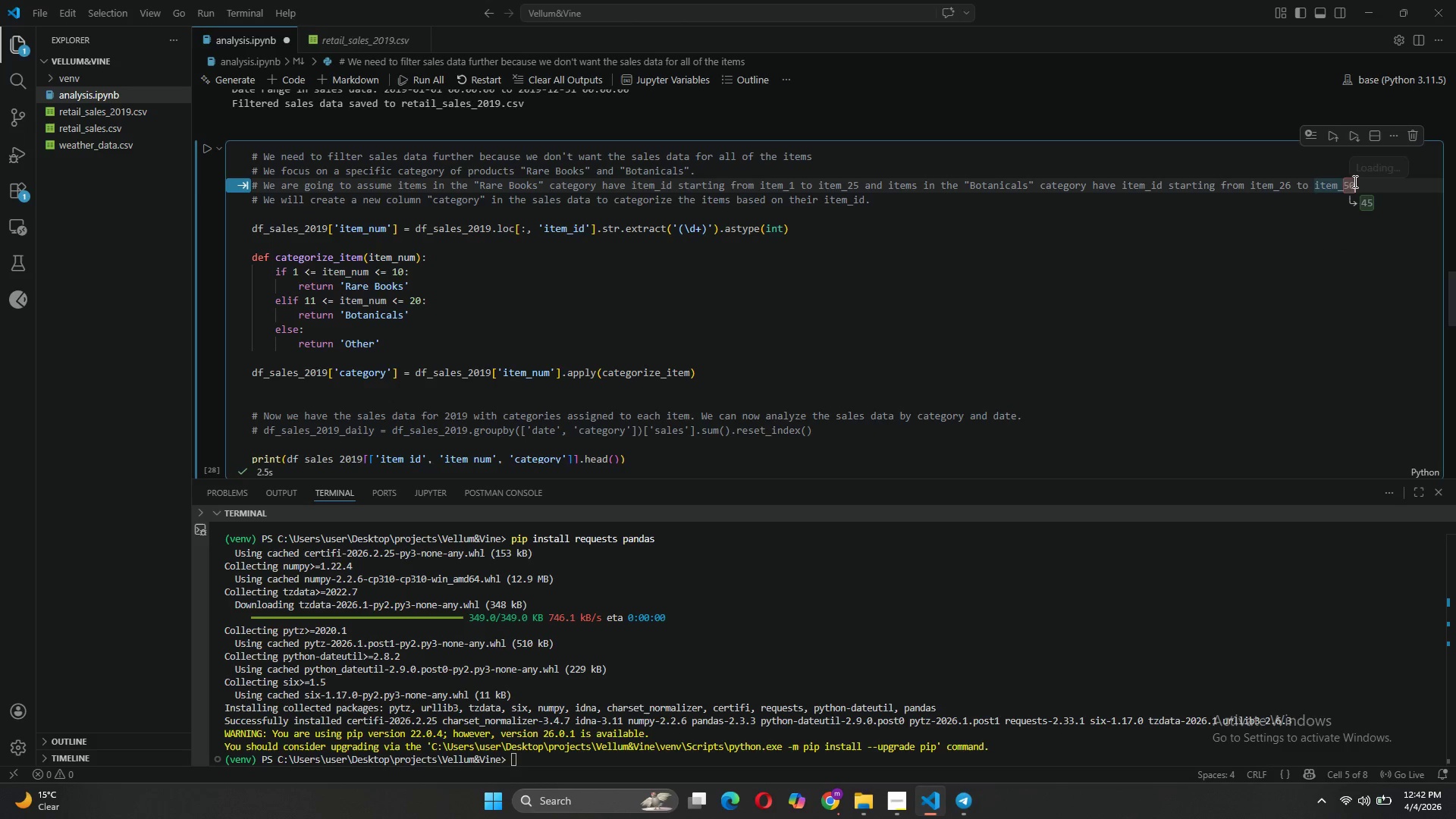 
left_click([1297, 243])
 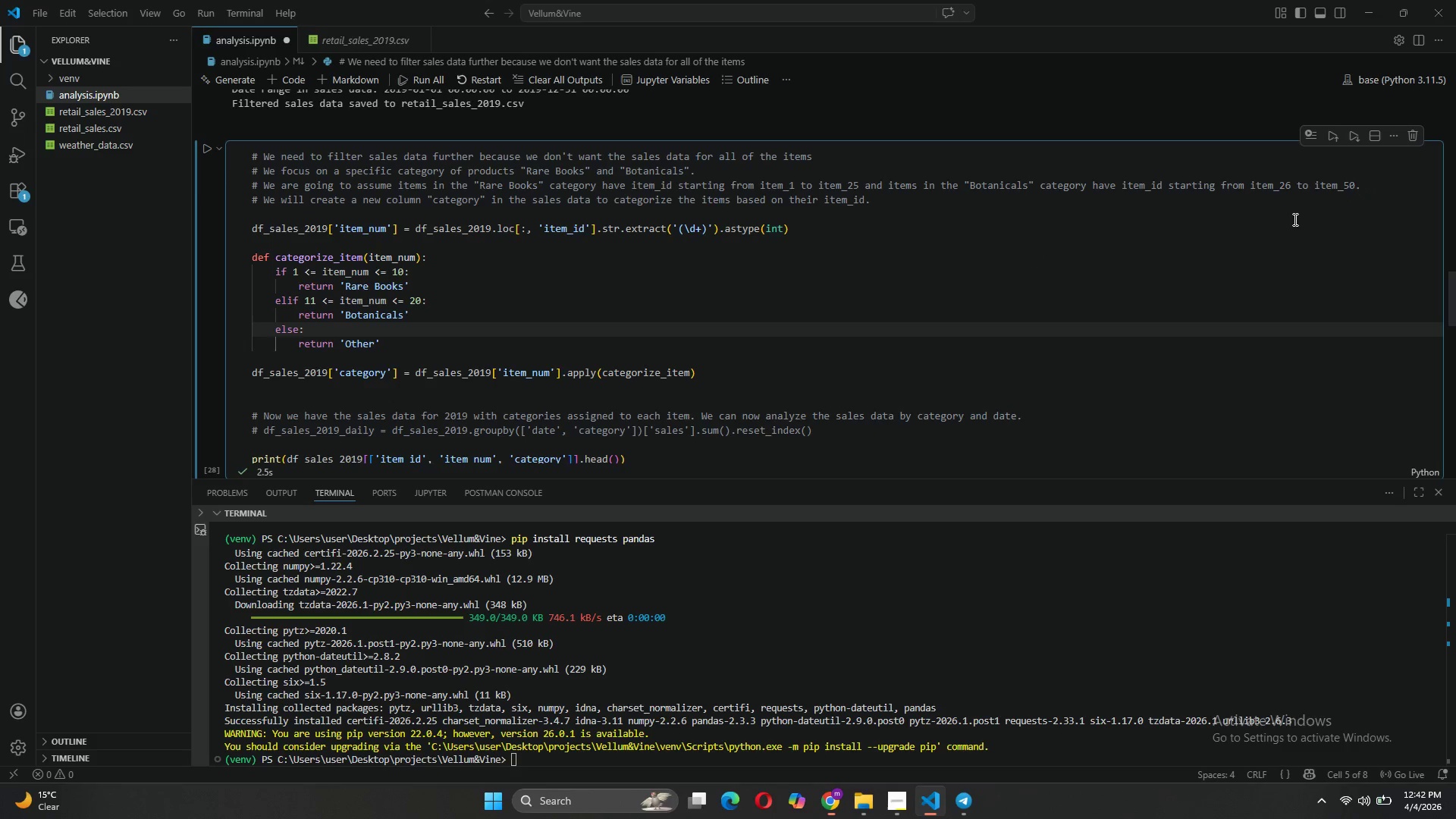 
wait(6.09)
 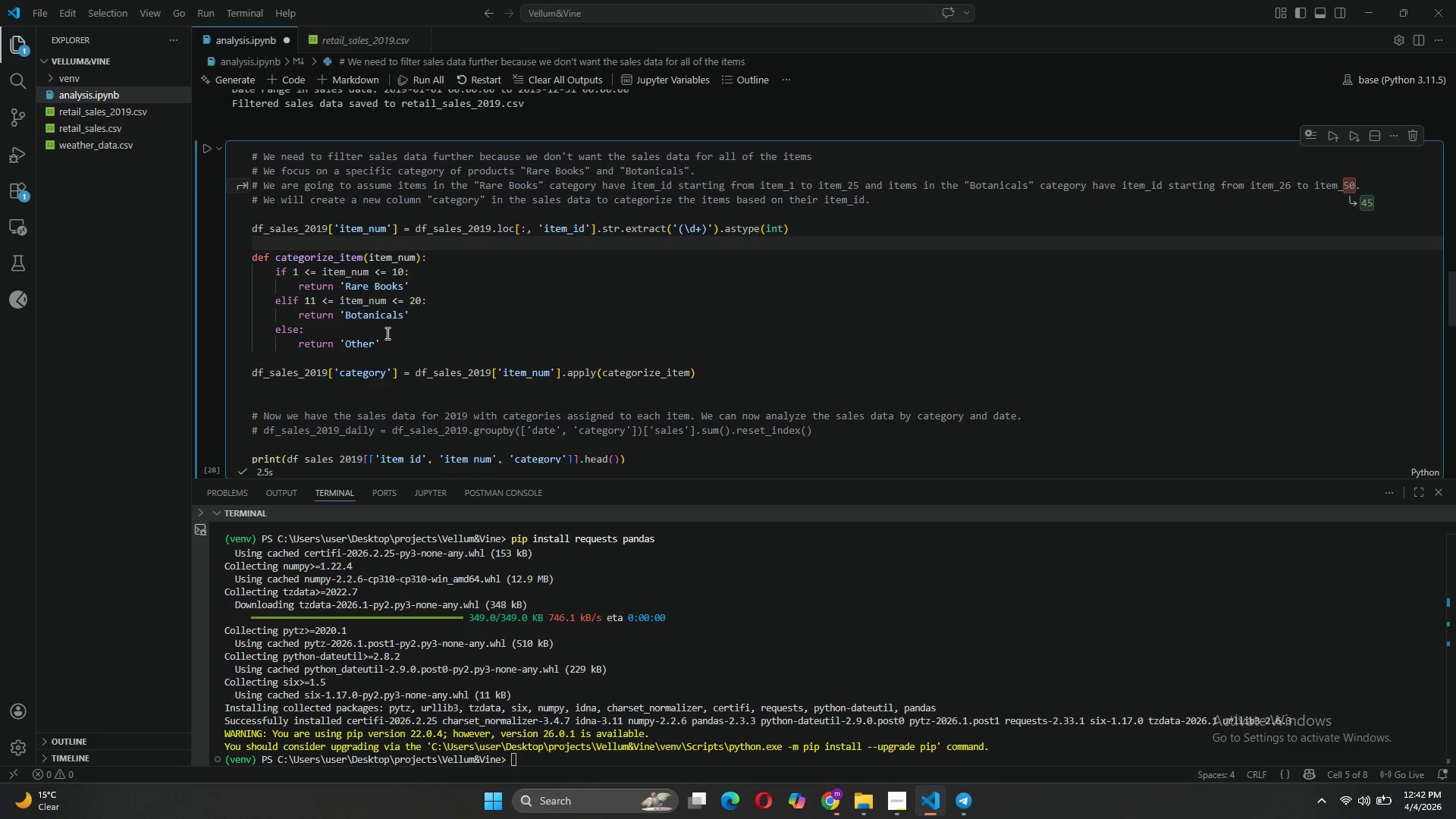 
left_click([391, 269])
 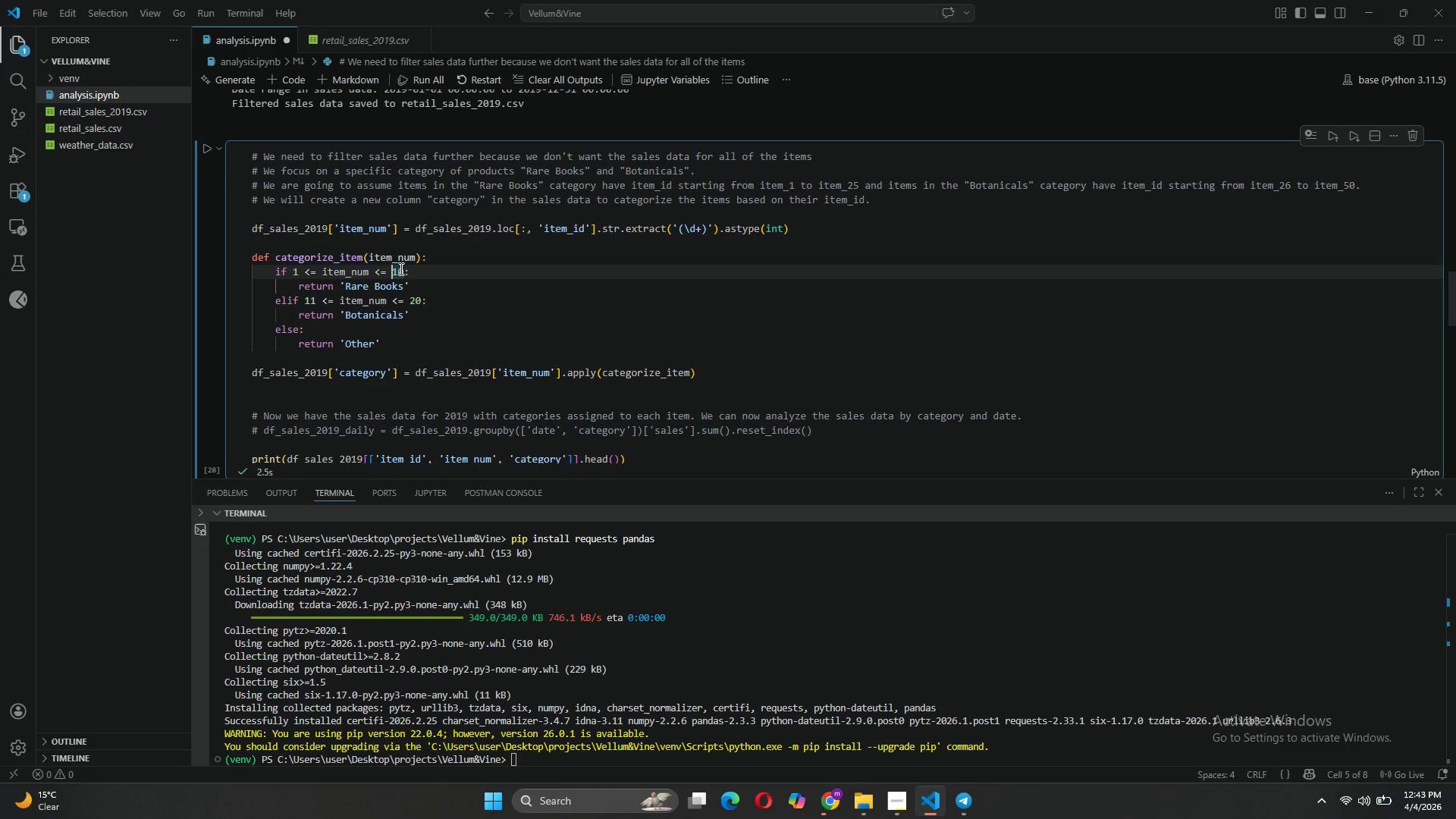 
left_click([401, 266])
 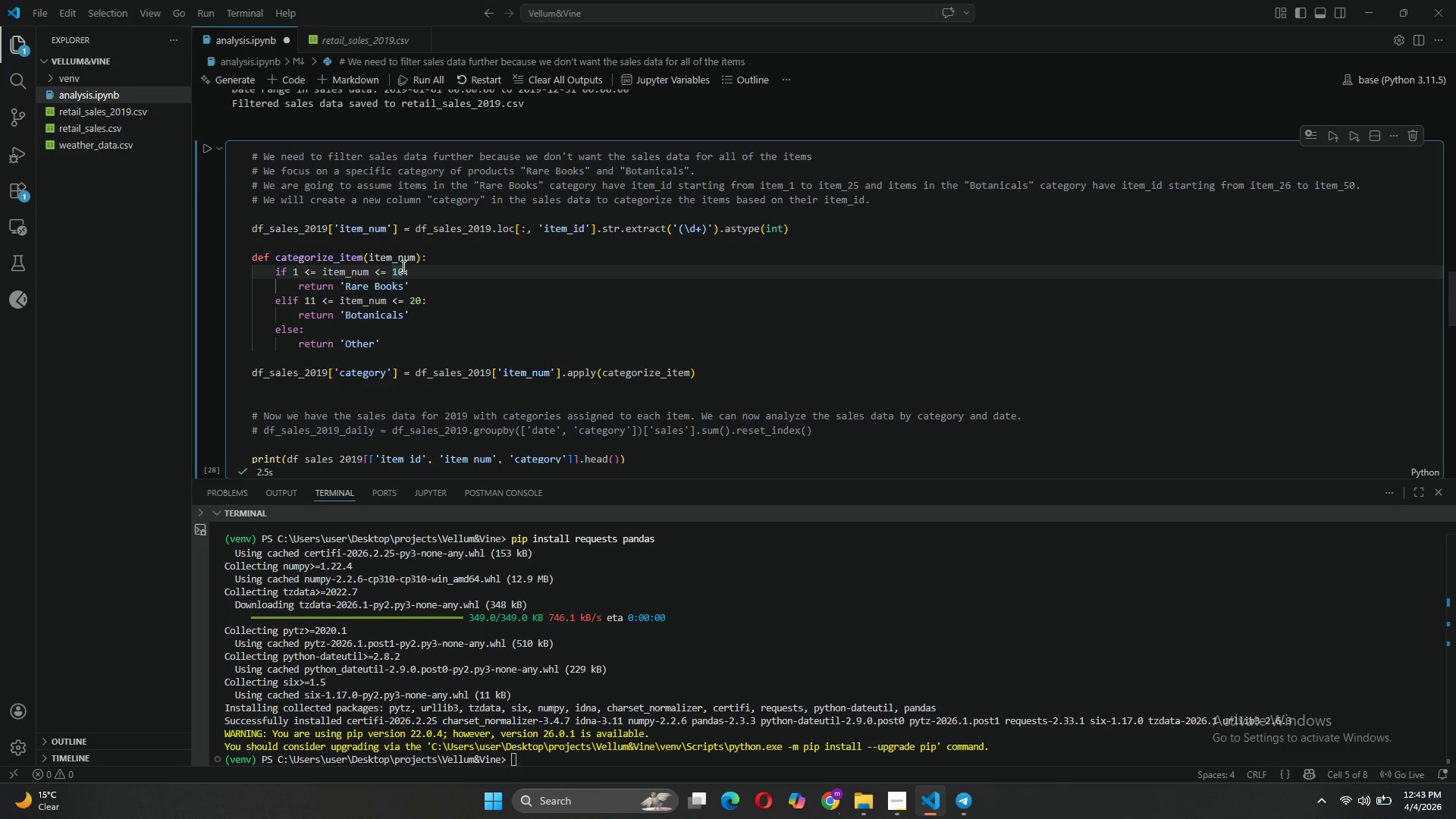 
key(Backspace)
 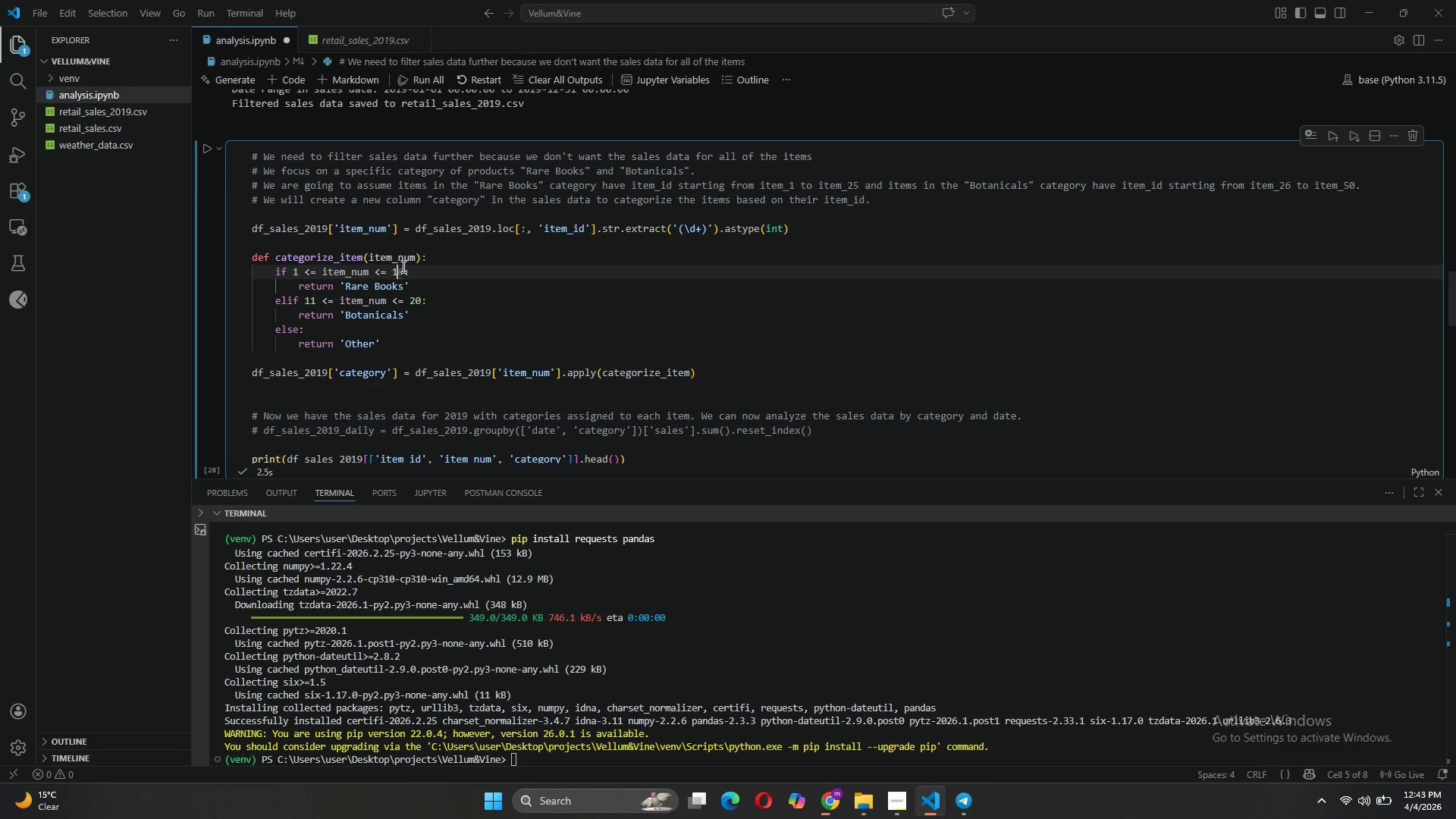 
key(Backspace)
type(25)
 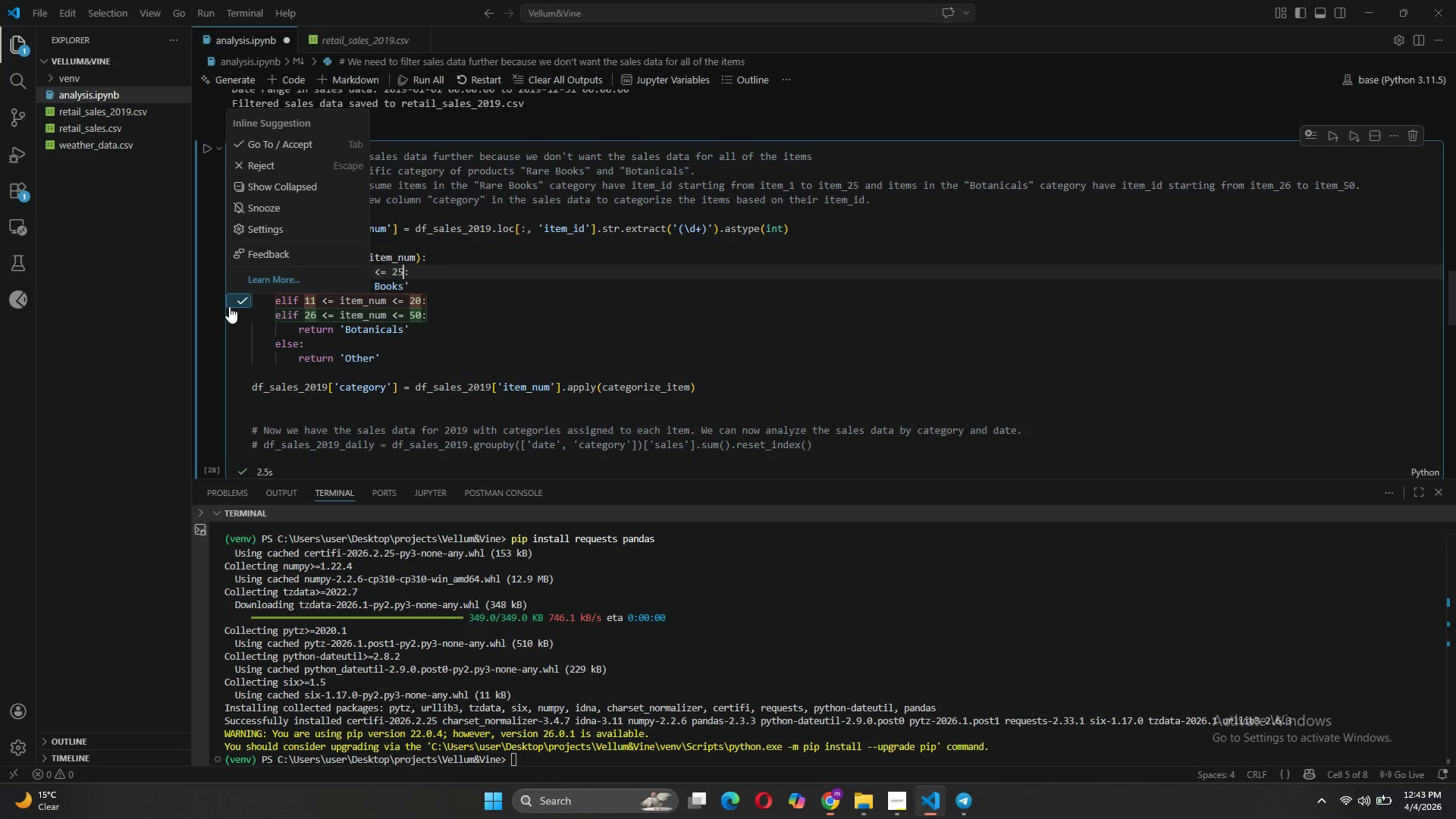 
left_click([293, 313])
 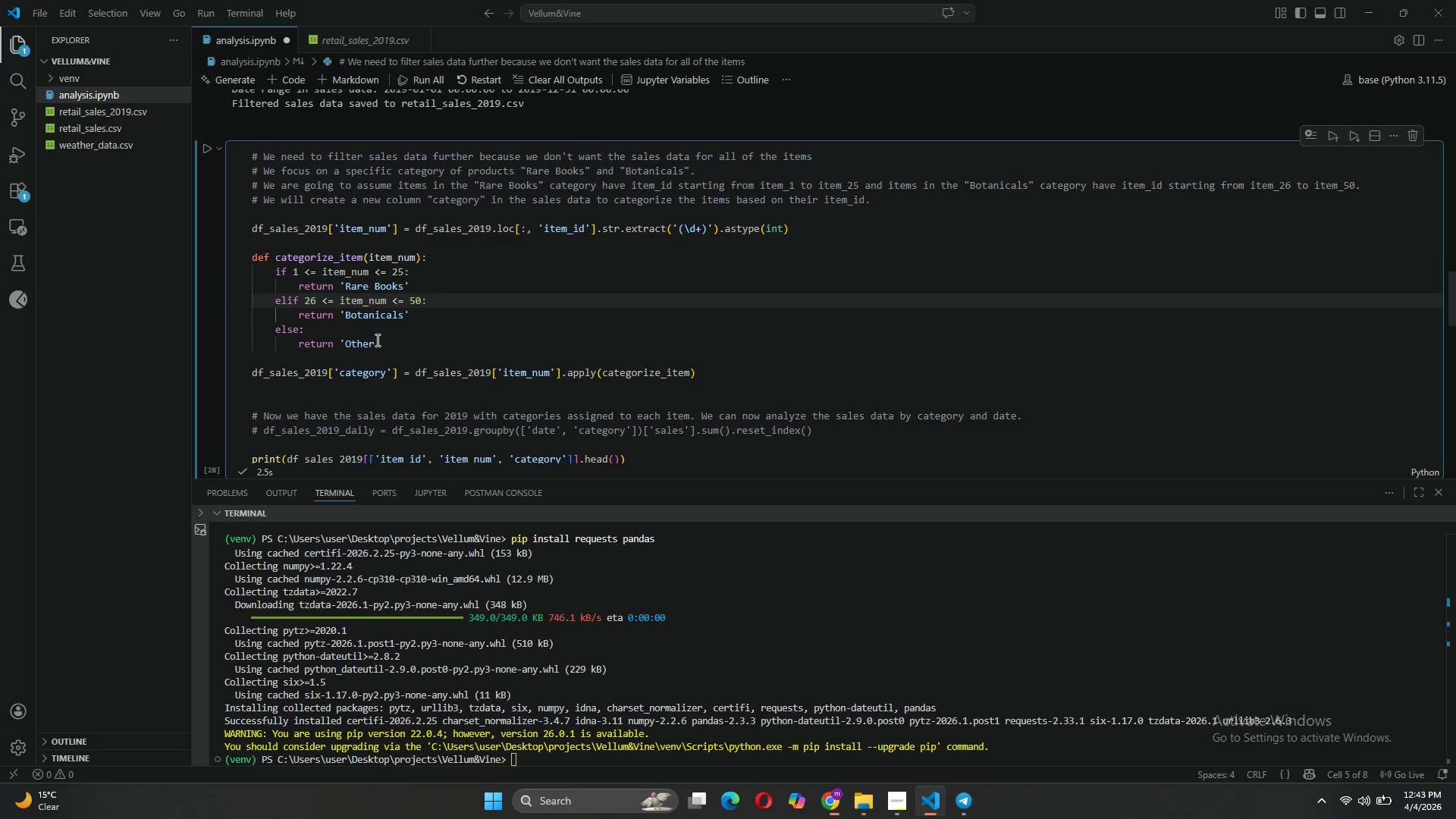 
left_click_drag(start_coordinate=[382, 343], to_coordinate=[272, 328])
 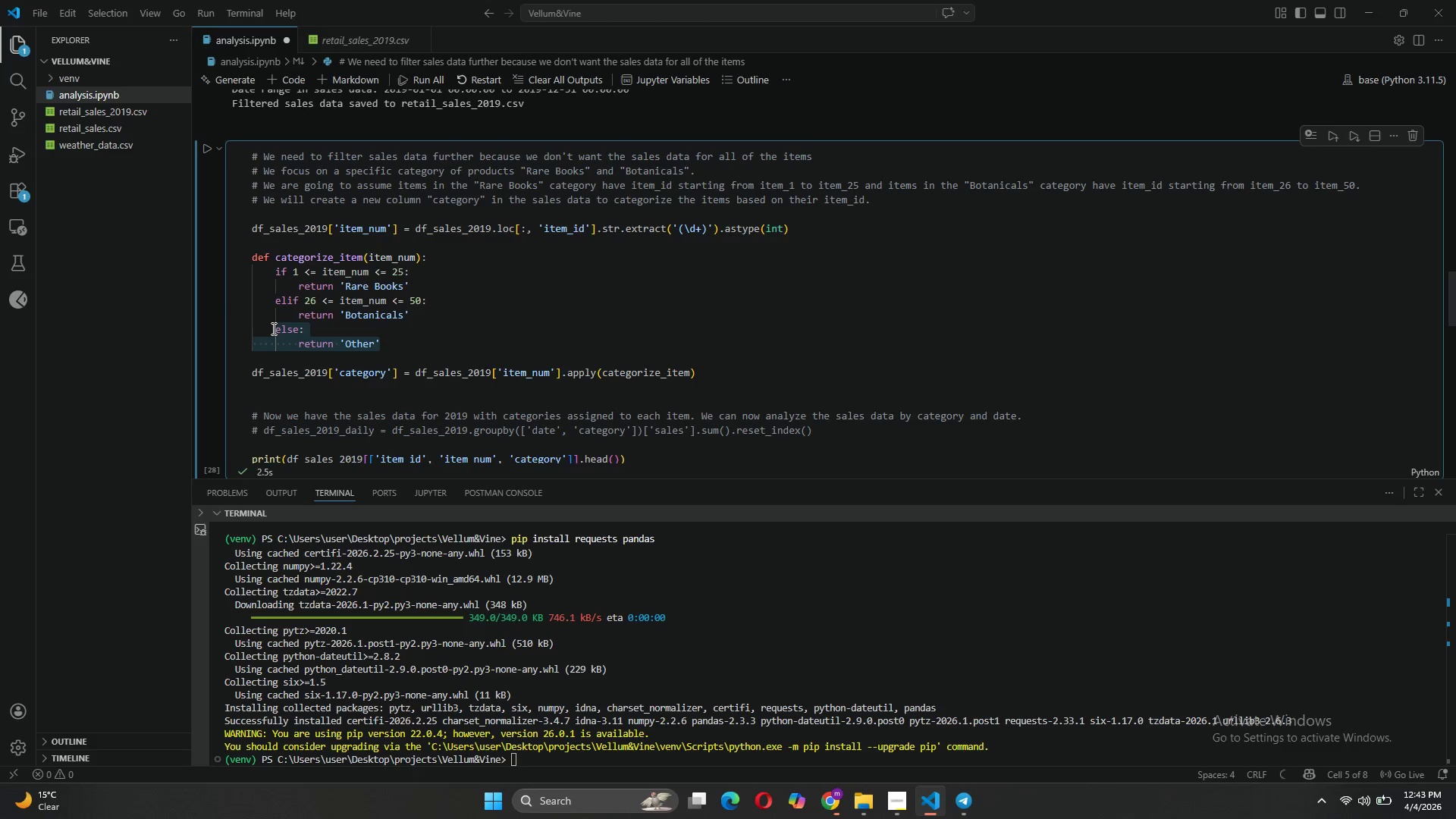 
key(Backspace)
 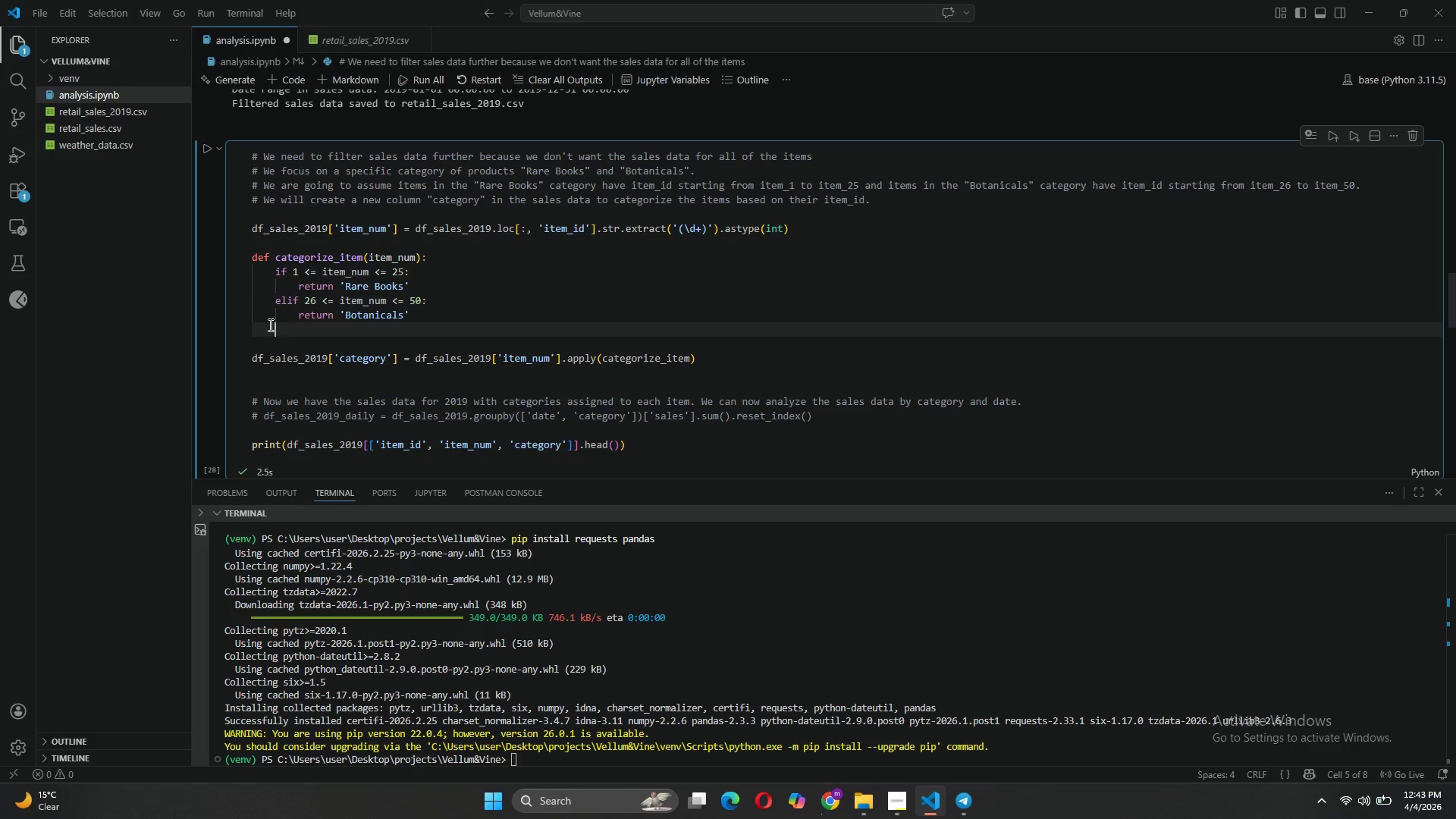 
key(Backspace)
 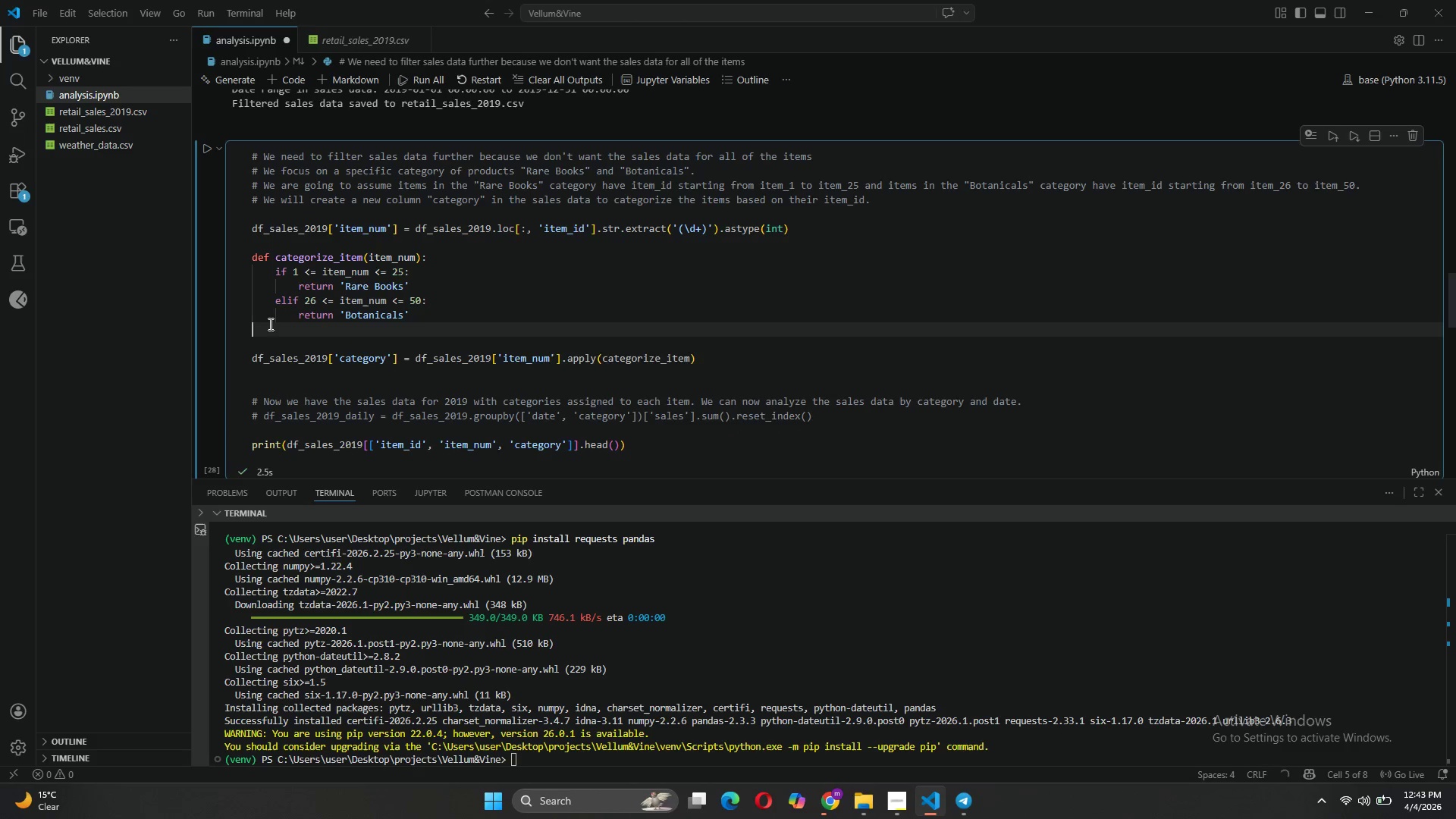 
key(Backspace)
 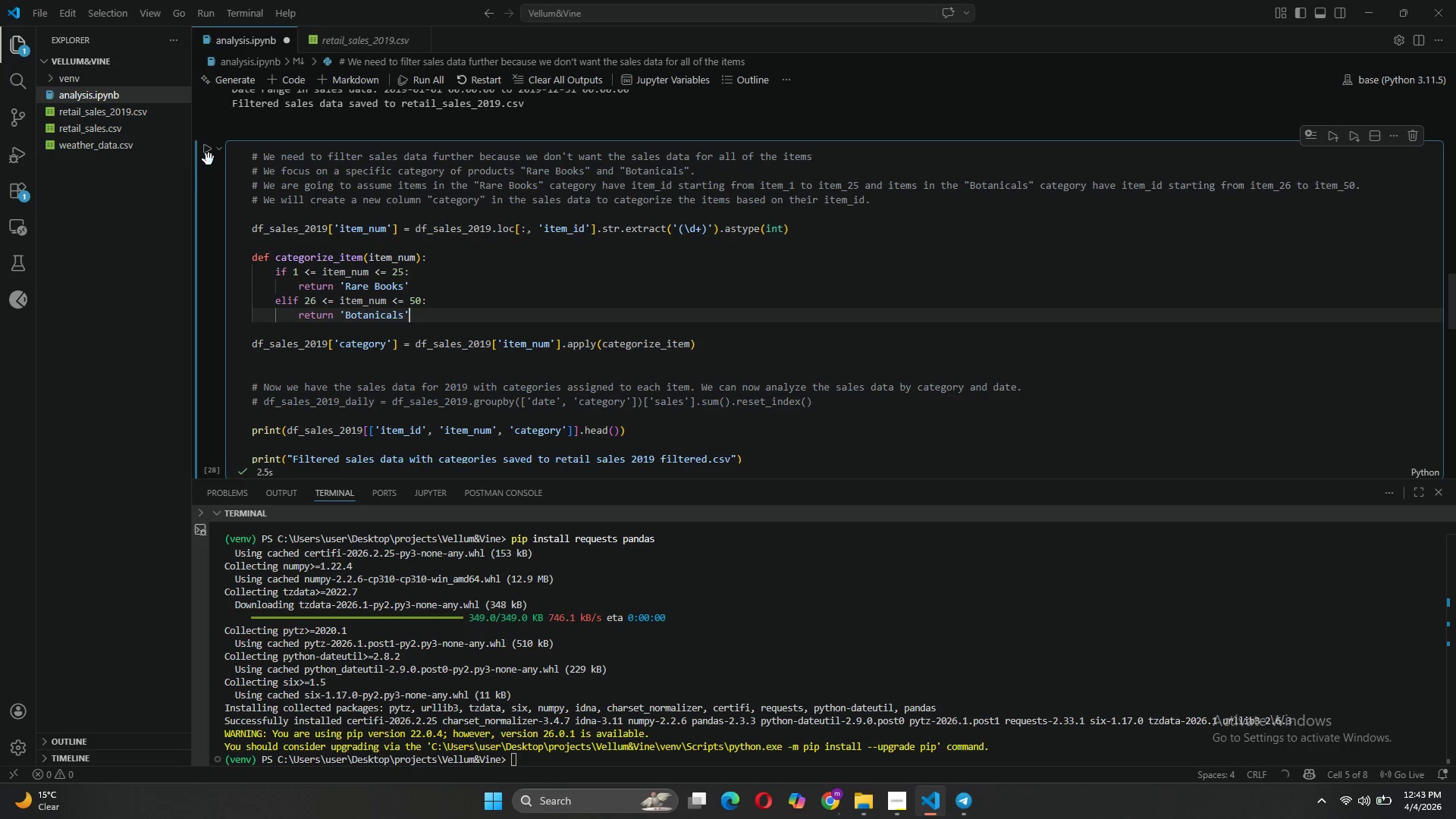 
left_click([209, 155])
 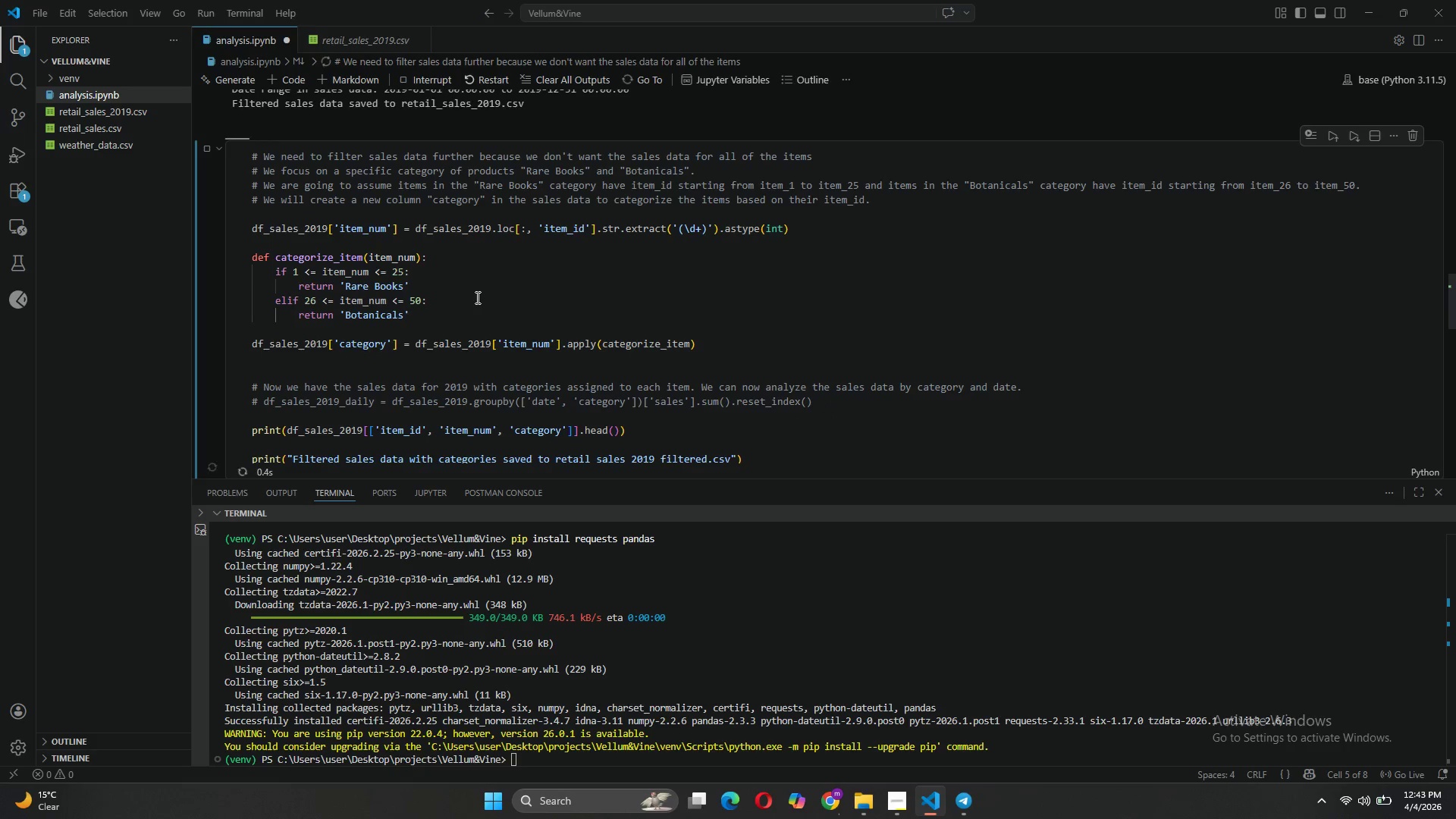 
scroll: coordinate [522, 418], scroll_direction: down, amount: 9.0
 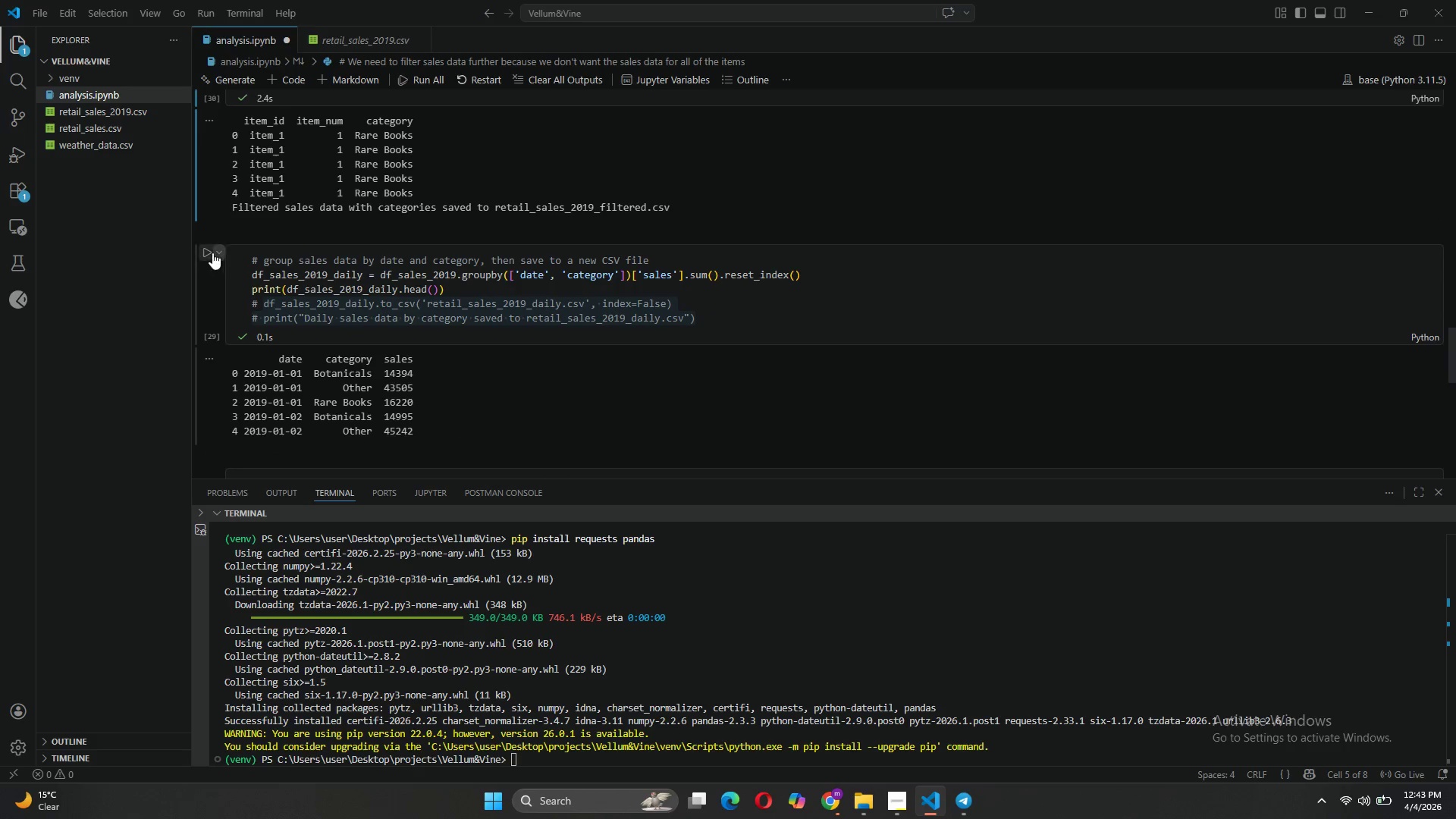 
left_click([208, 252])
 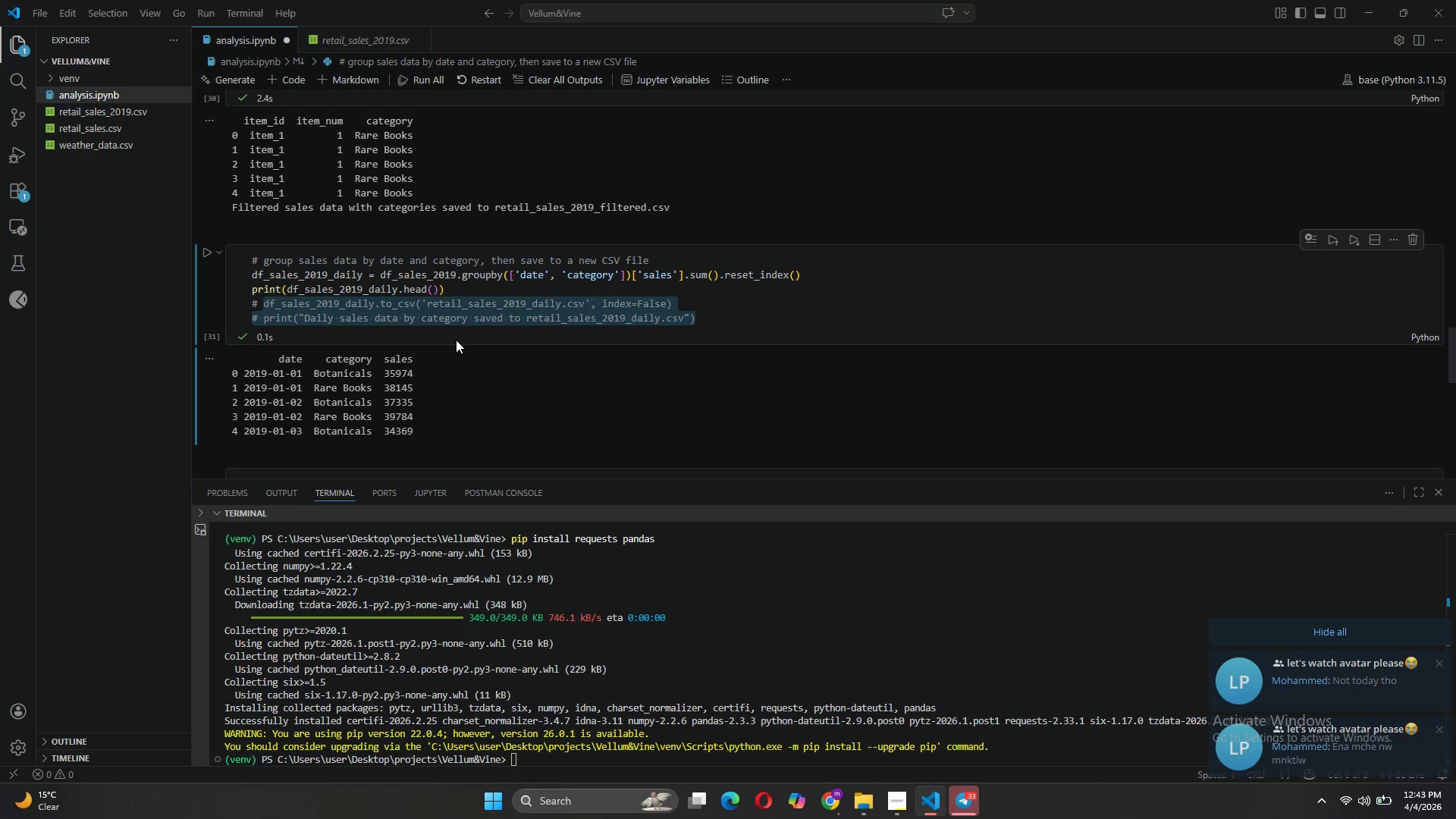 
wait(28.81)
 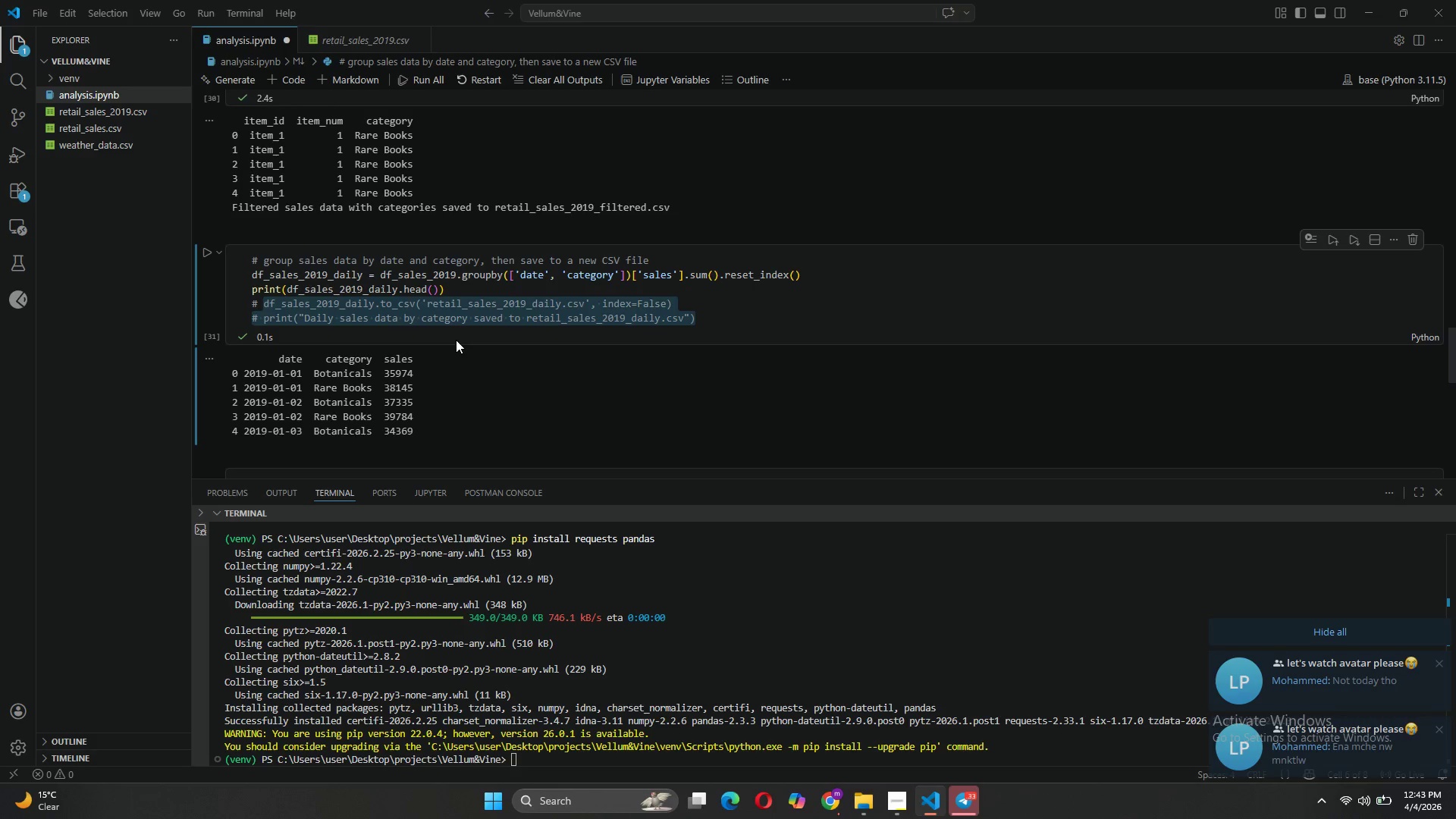 
left_click_drag(start_coordinate=[428, 434], to_coordinate=[277, 357])
 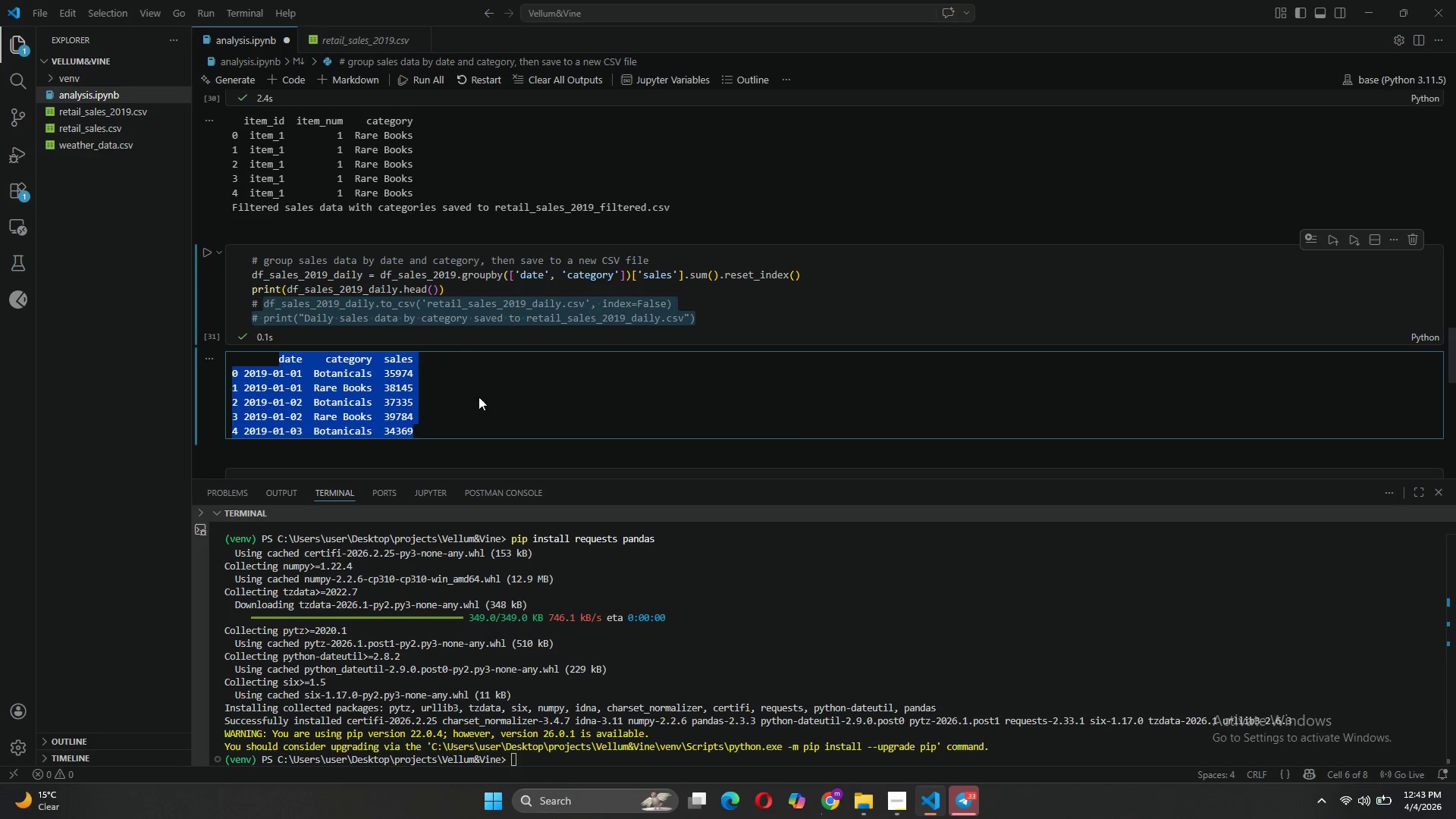 
left_click([479, 397])
 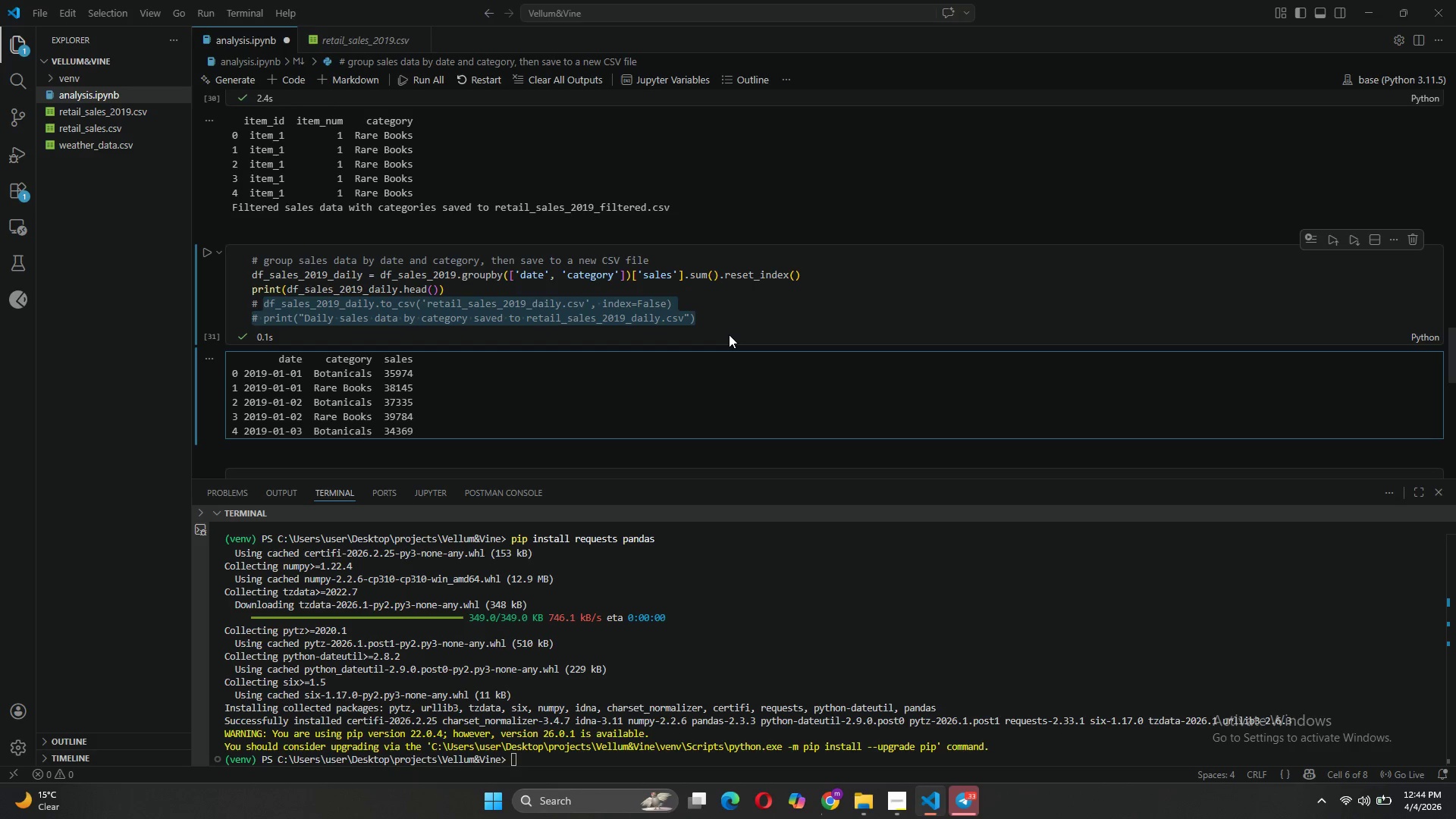 
wait(7.83)
 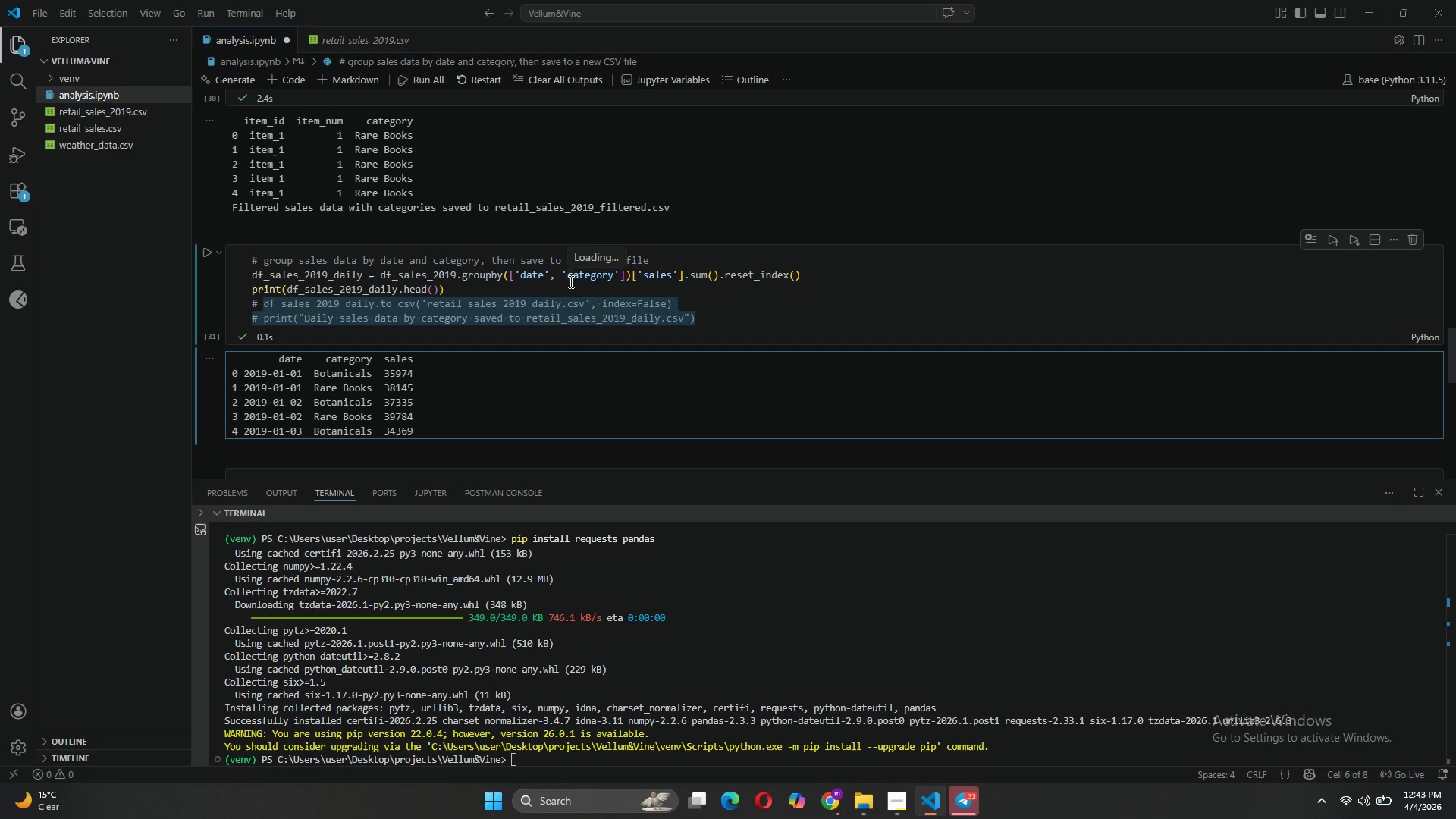 
left_click([717, 316])
 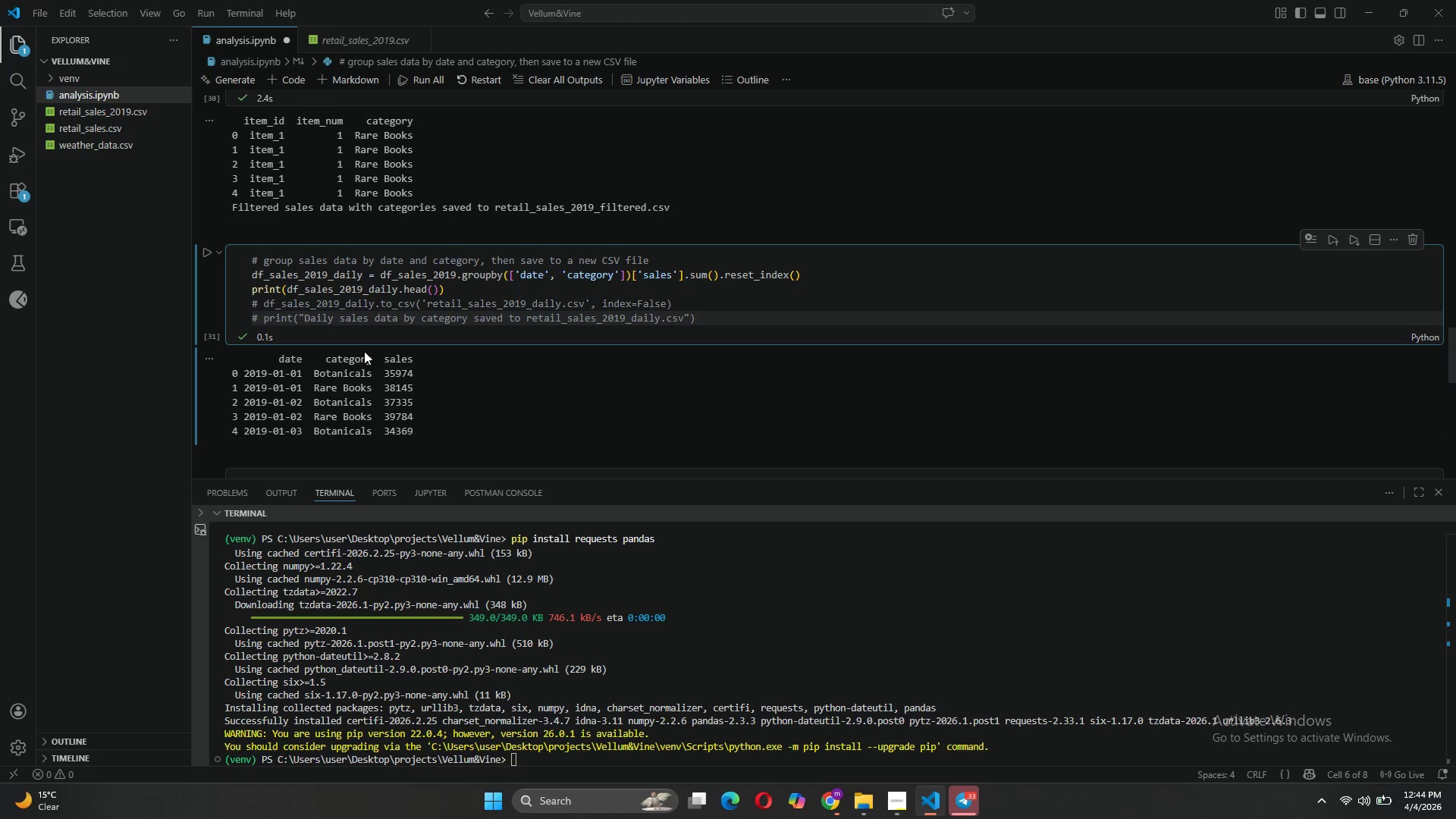 
left_click([265, 301])
 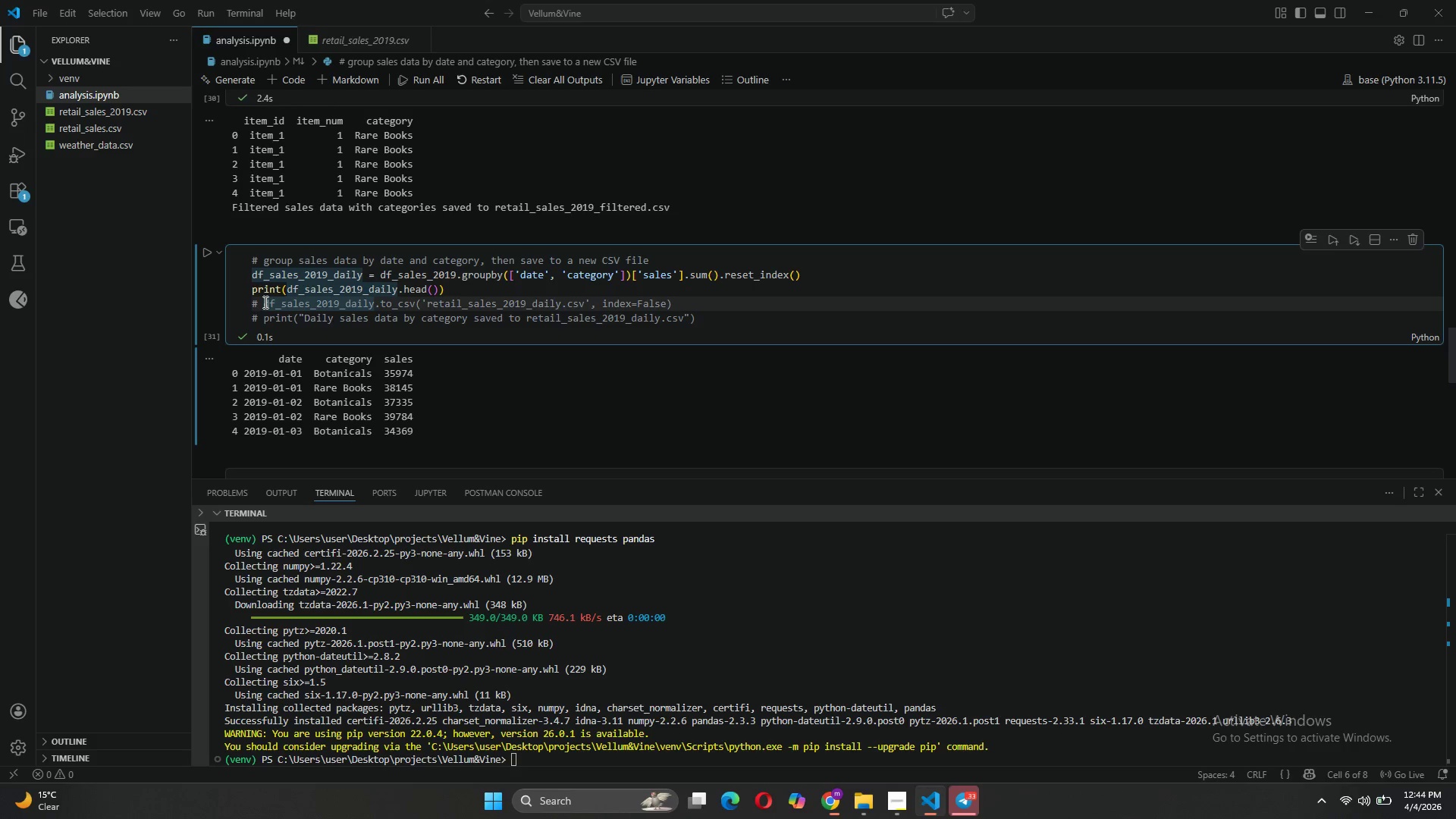 
key(Backspace)
 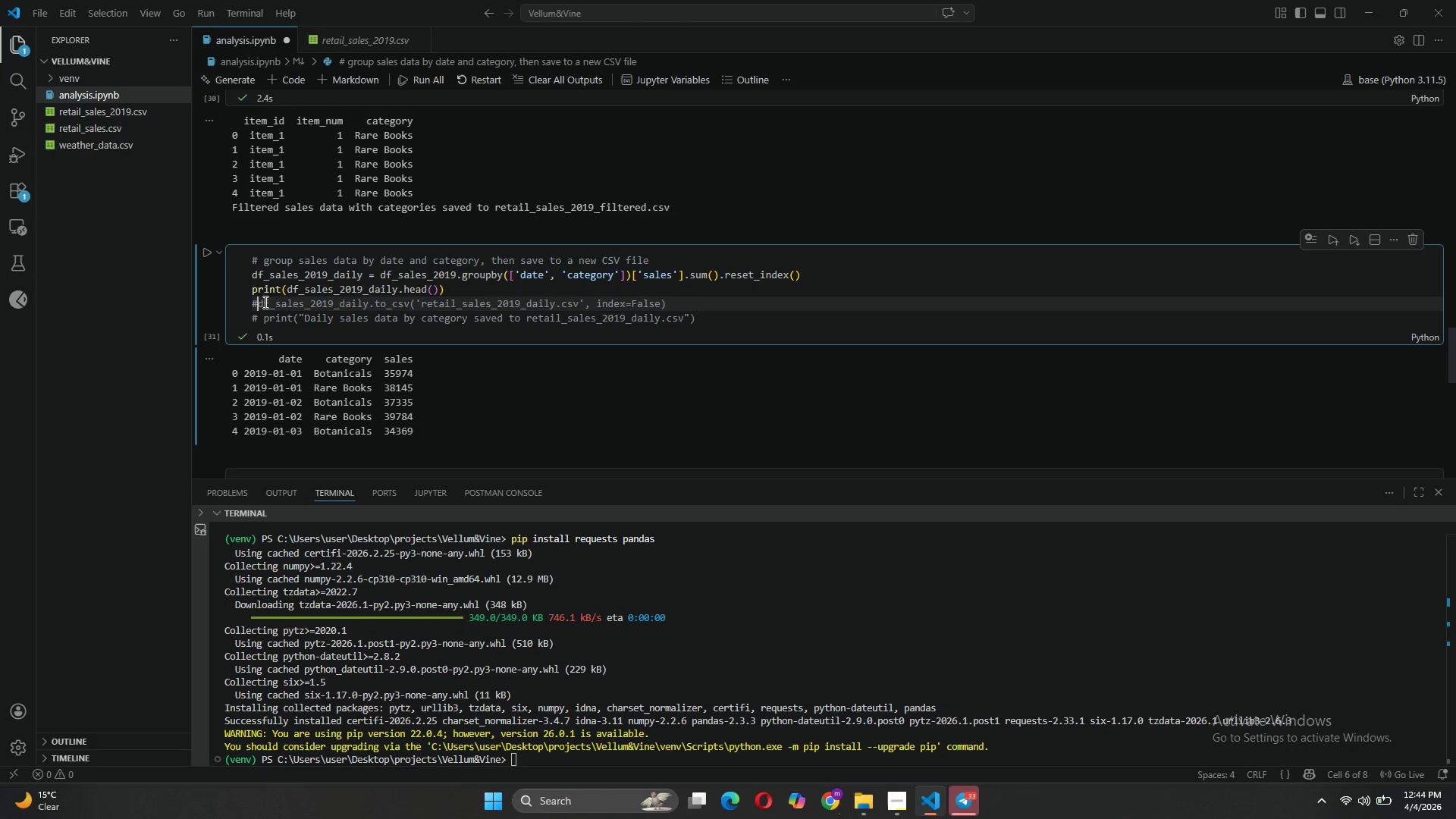 
key(Backspace)
 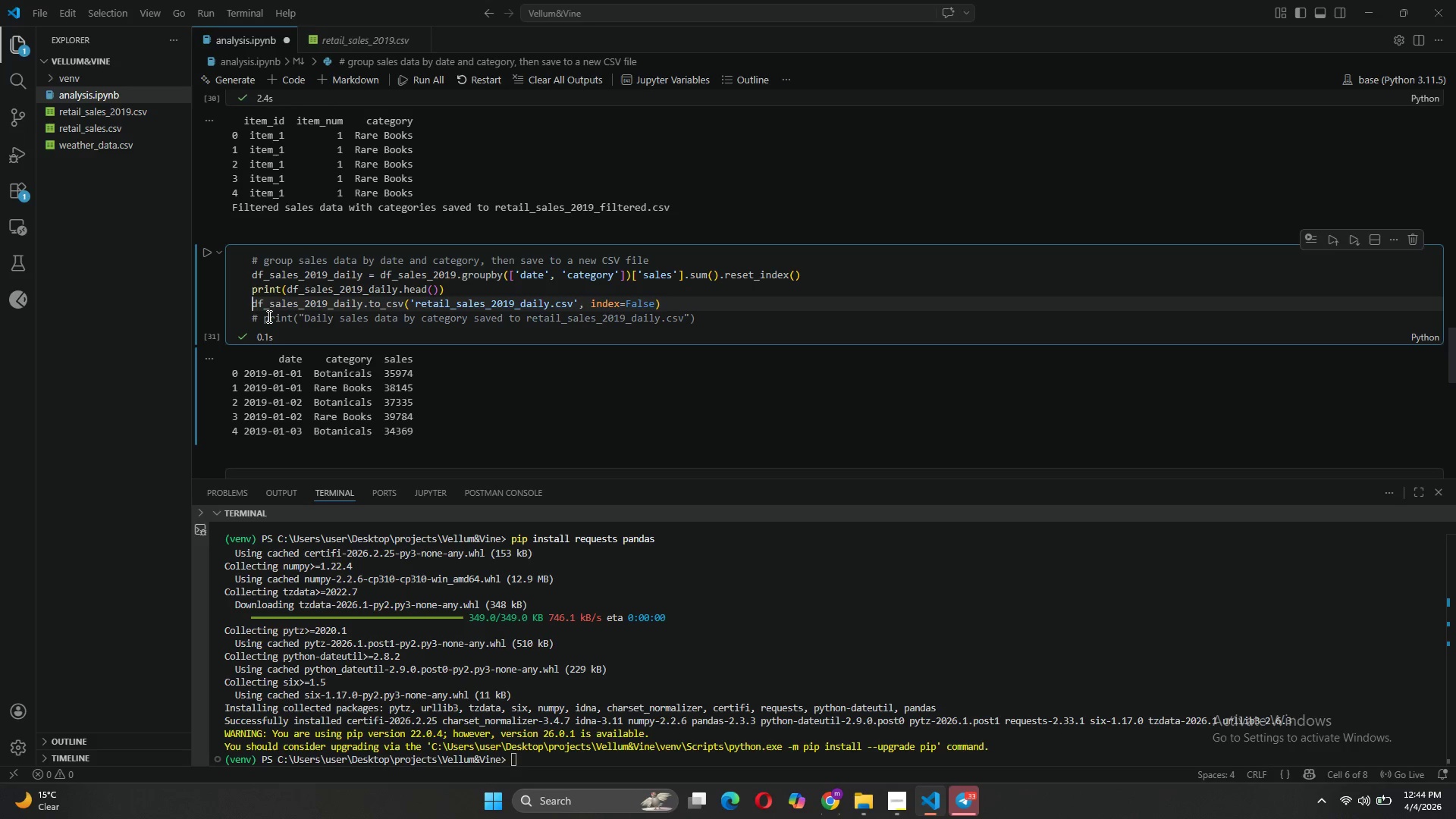 
left_click([265, 316])
 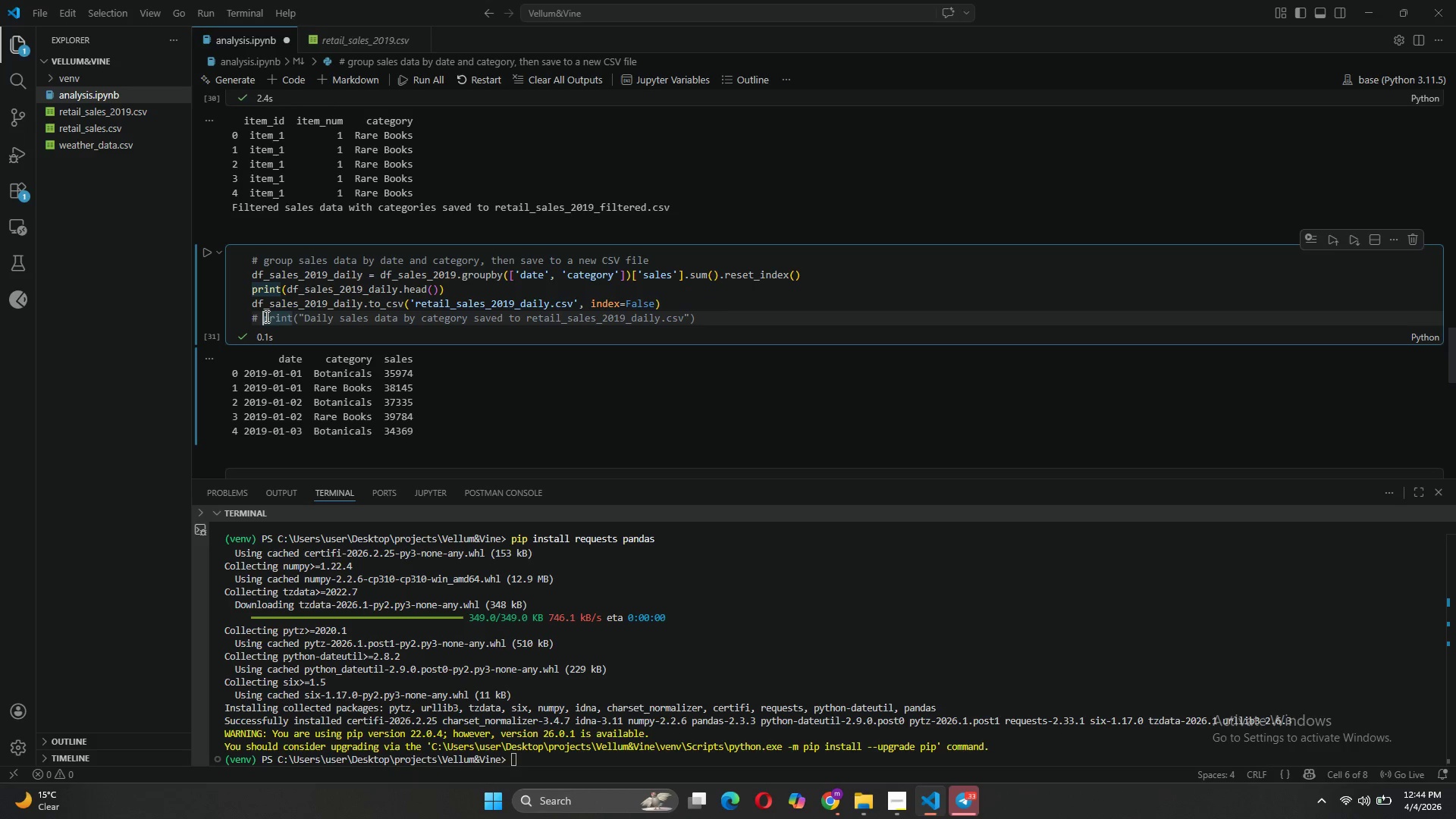 
key(Backspace)
 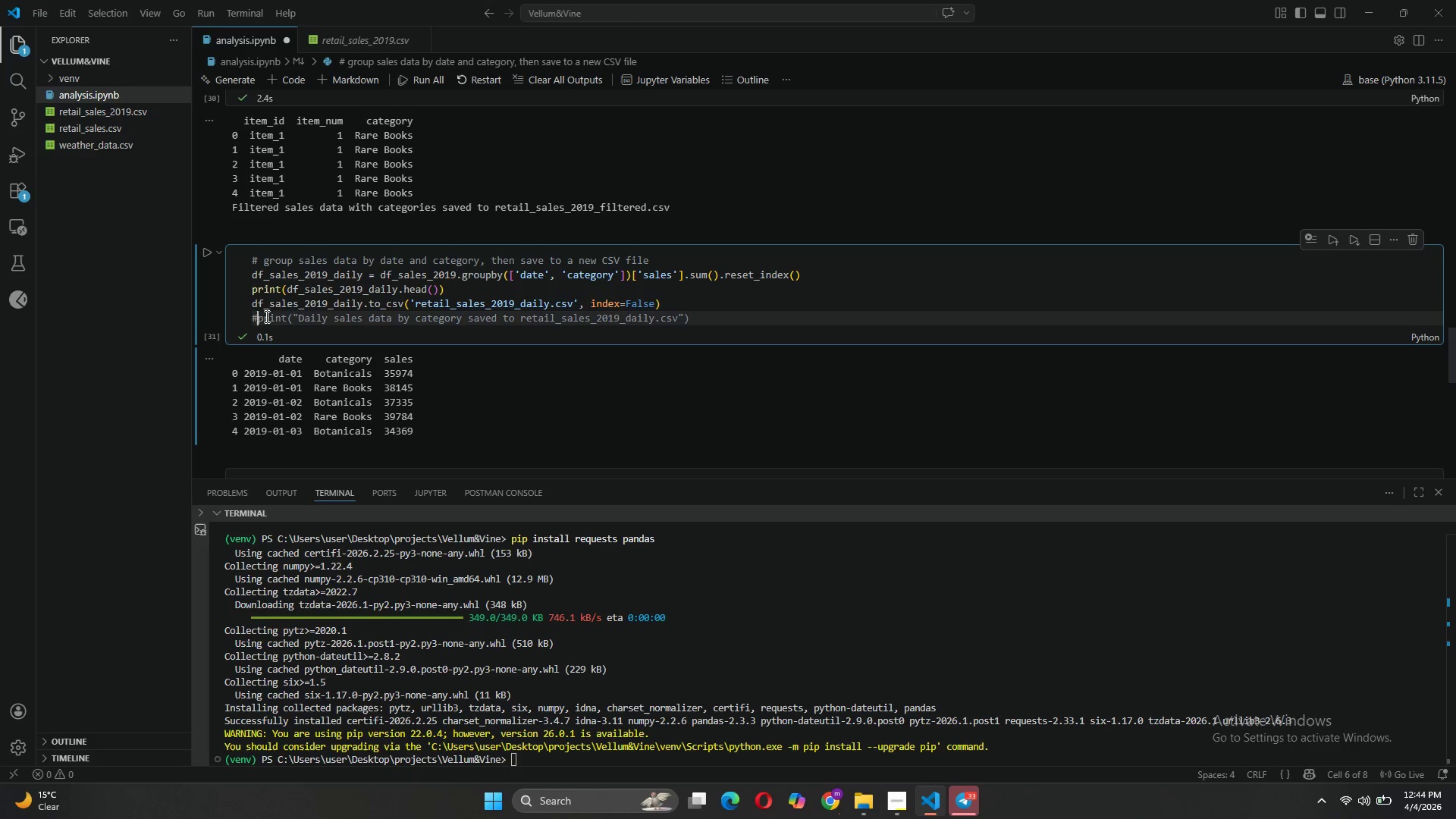 
key(Backspace)
 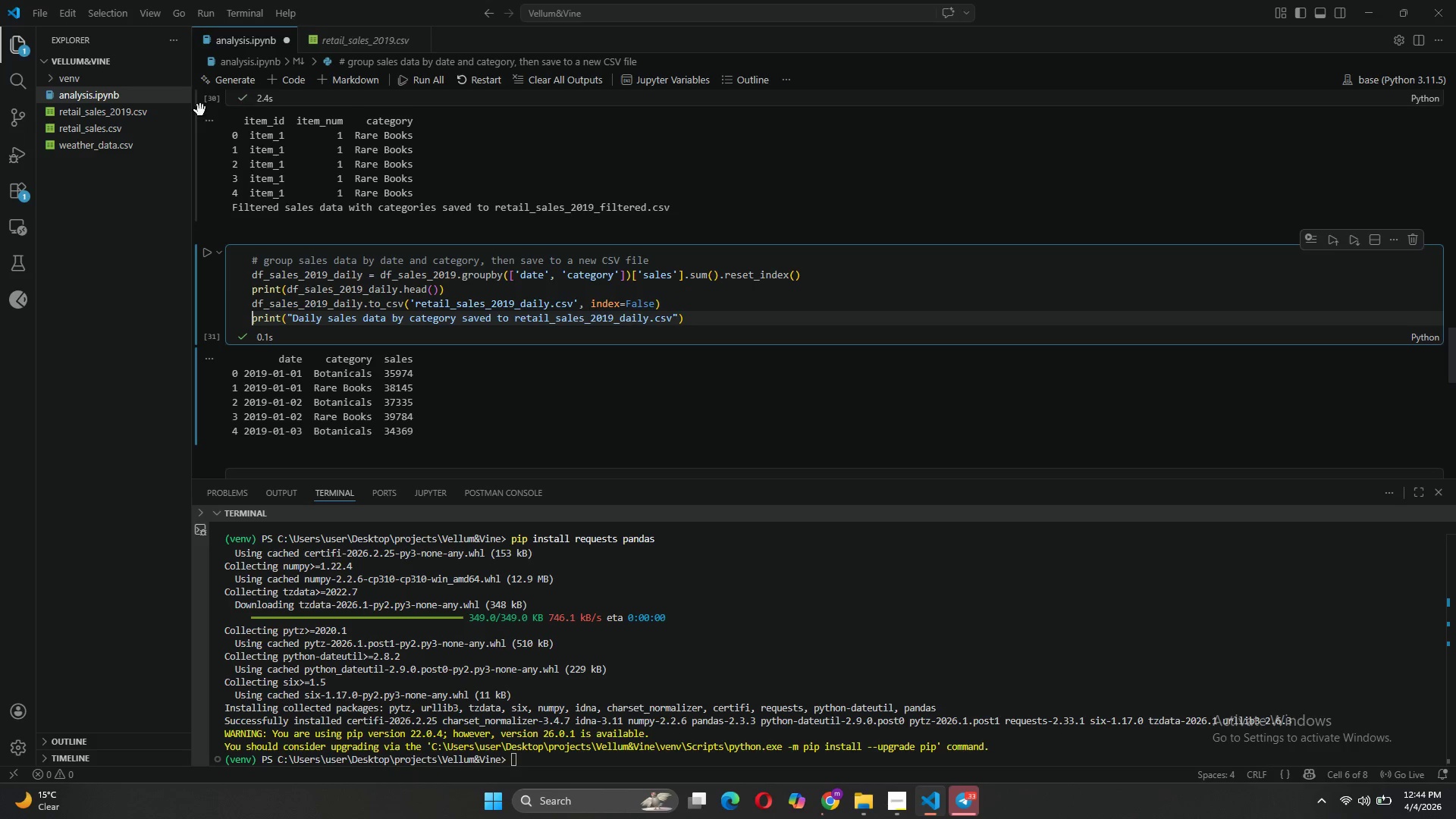 
wait(5.63)
 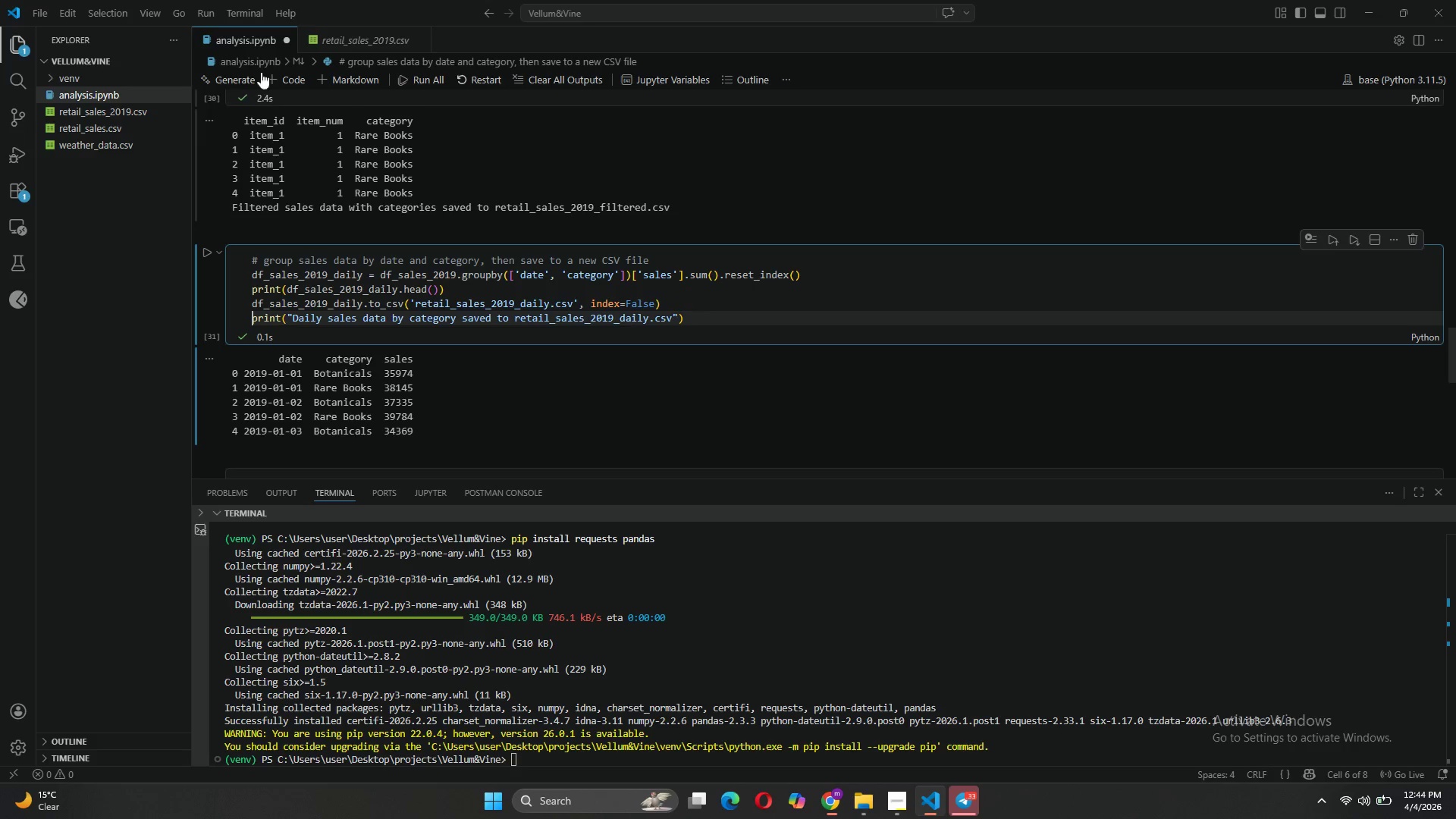 
mouse_move([216, 268])
 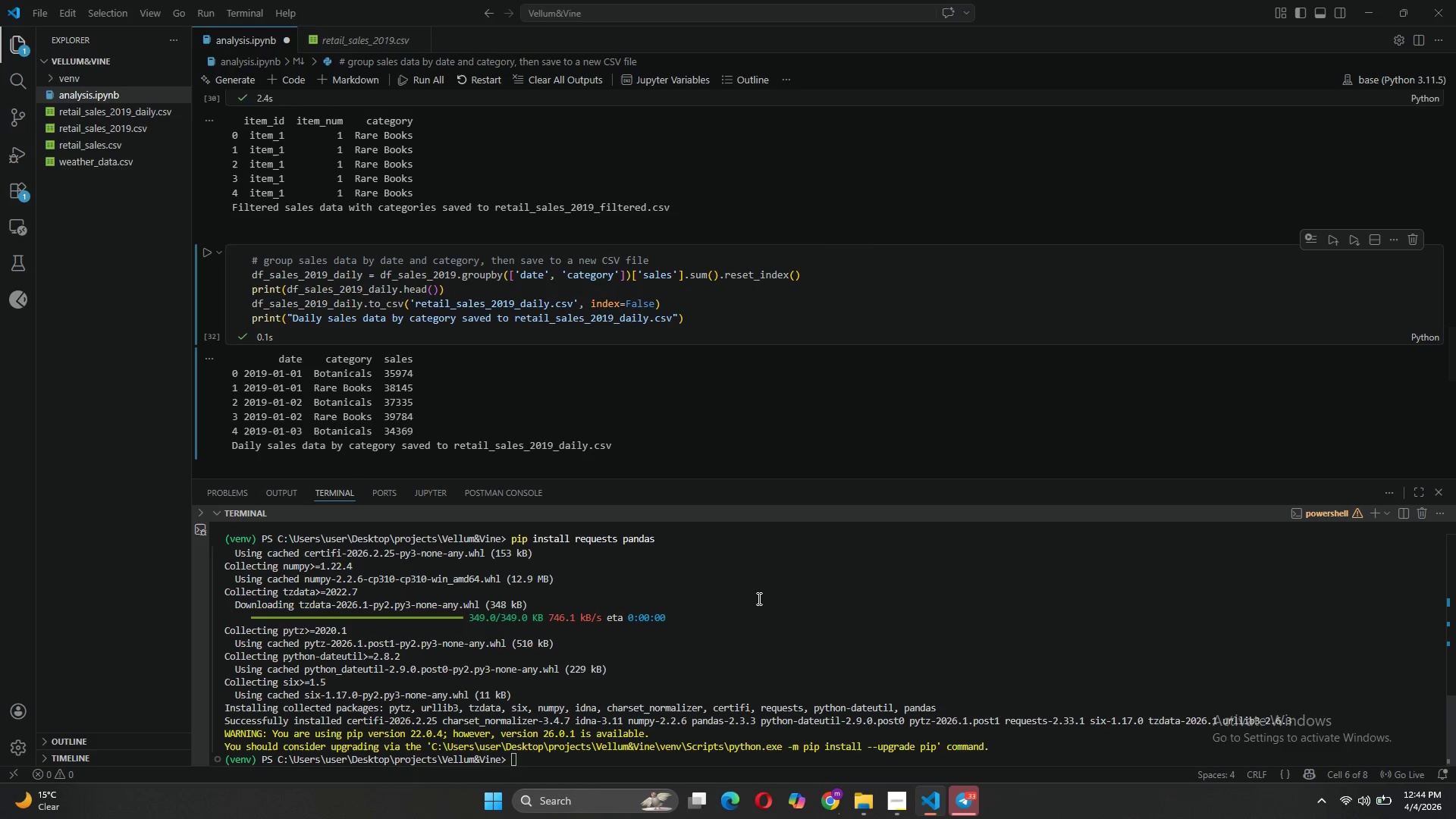 
left_click([834, 817])
 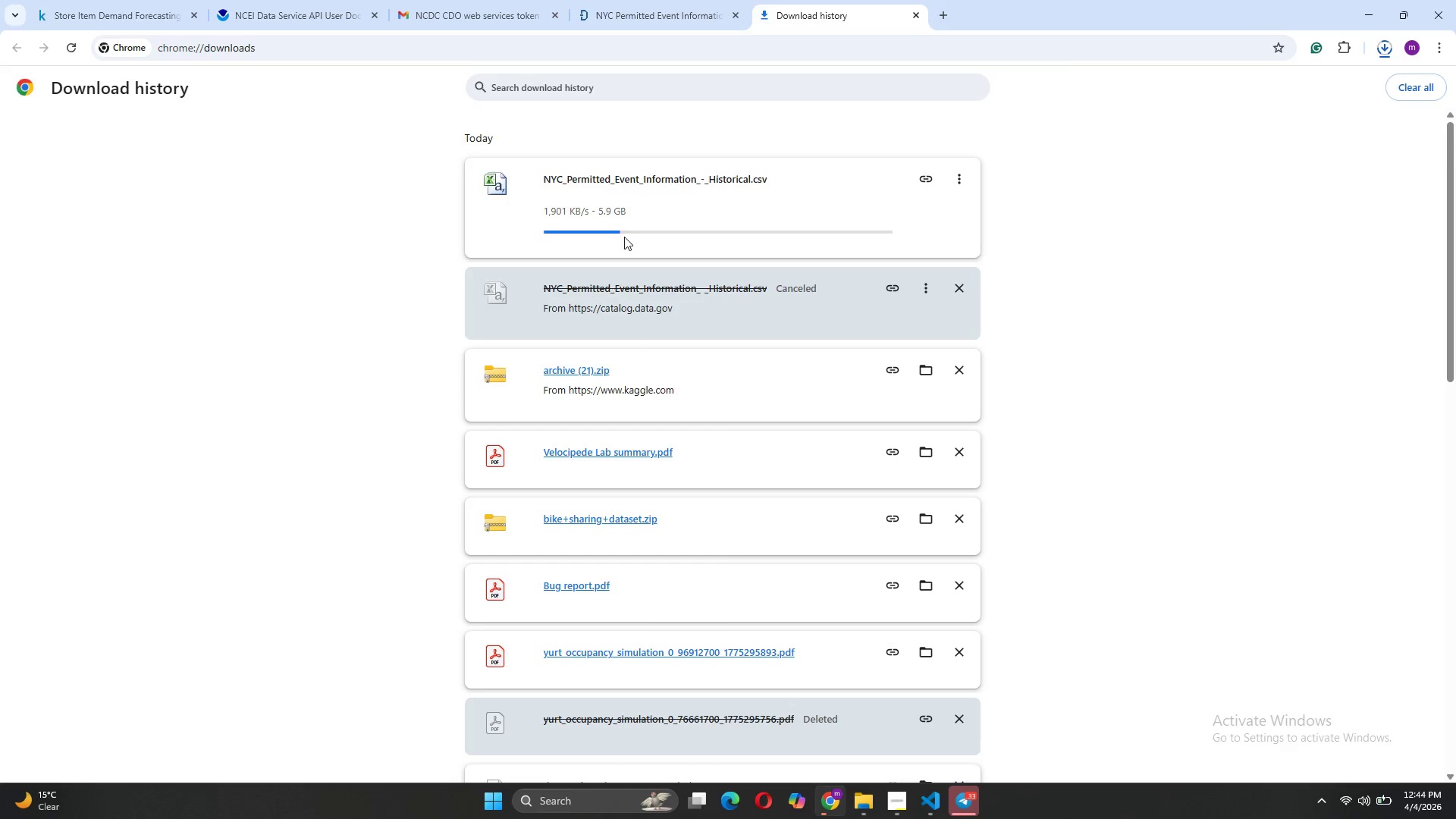 
left_click([640, 0])
 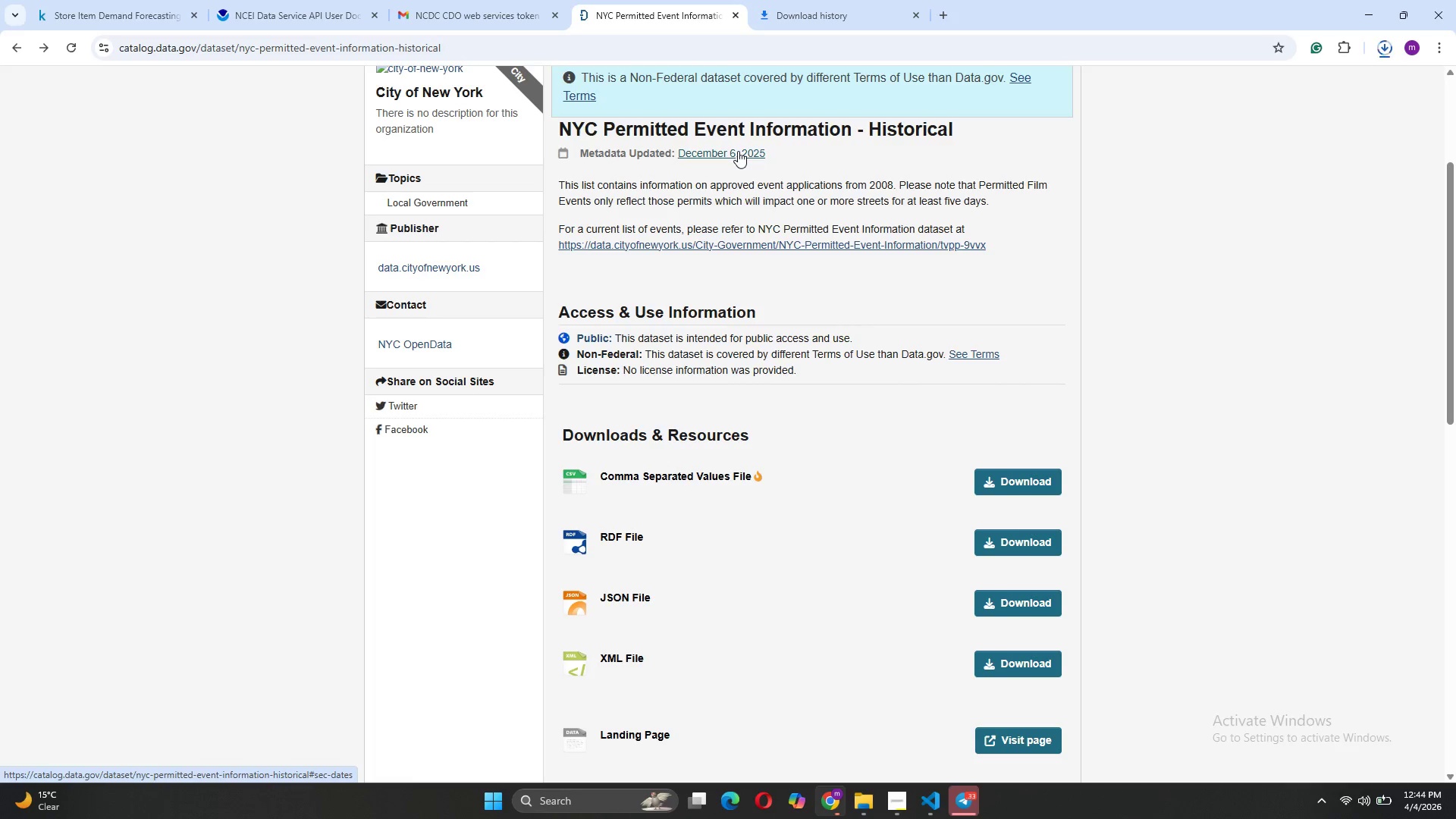 
wait(7.97)
 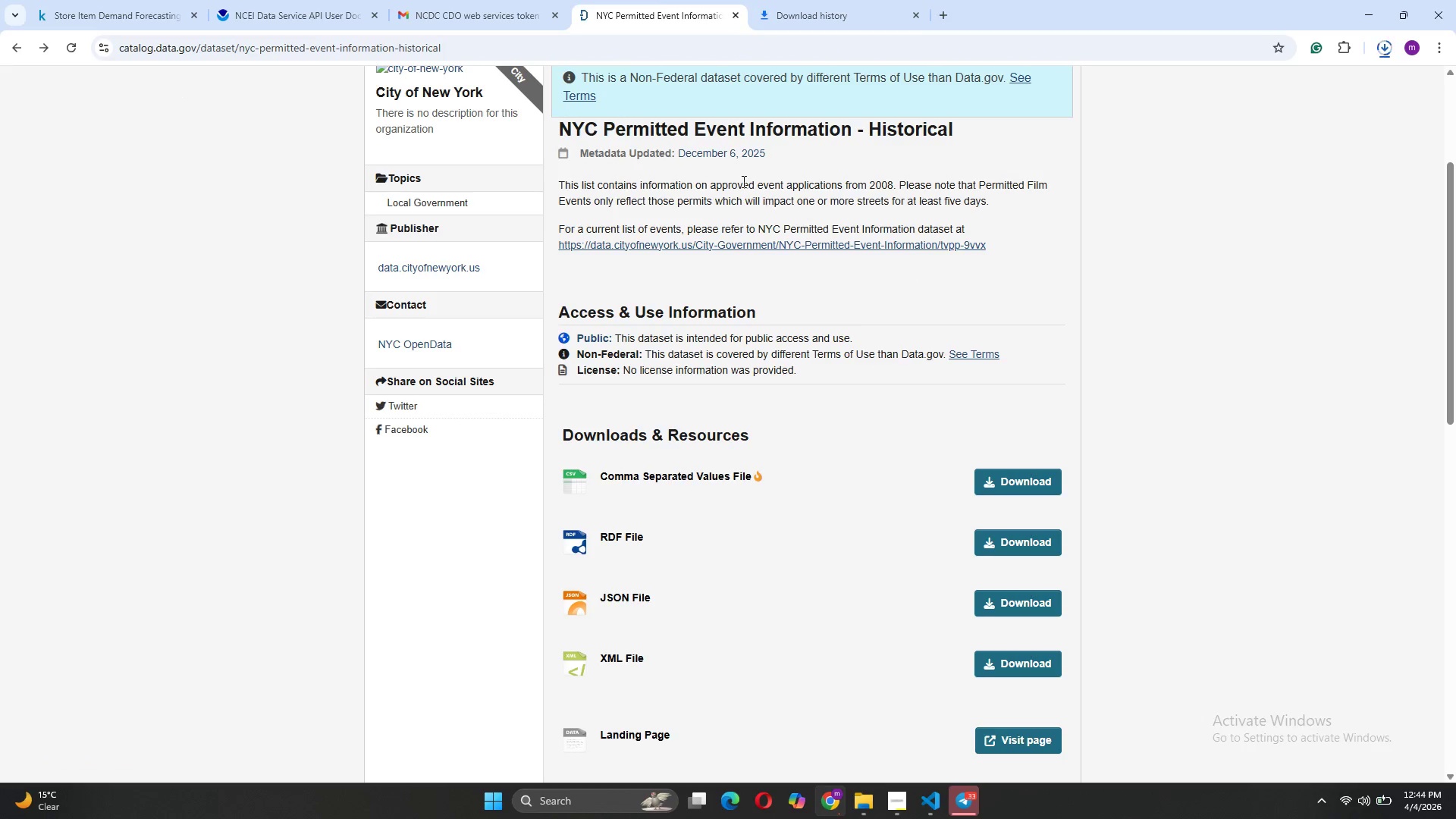 
left_click([1009, 80])
 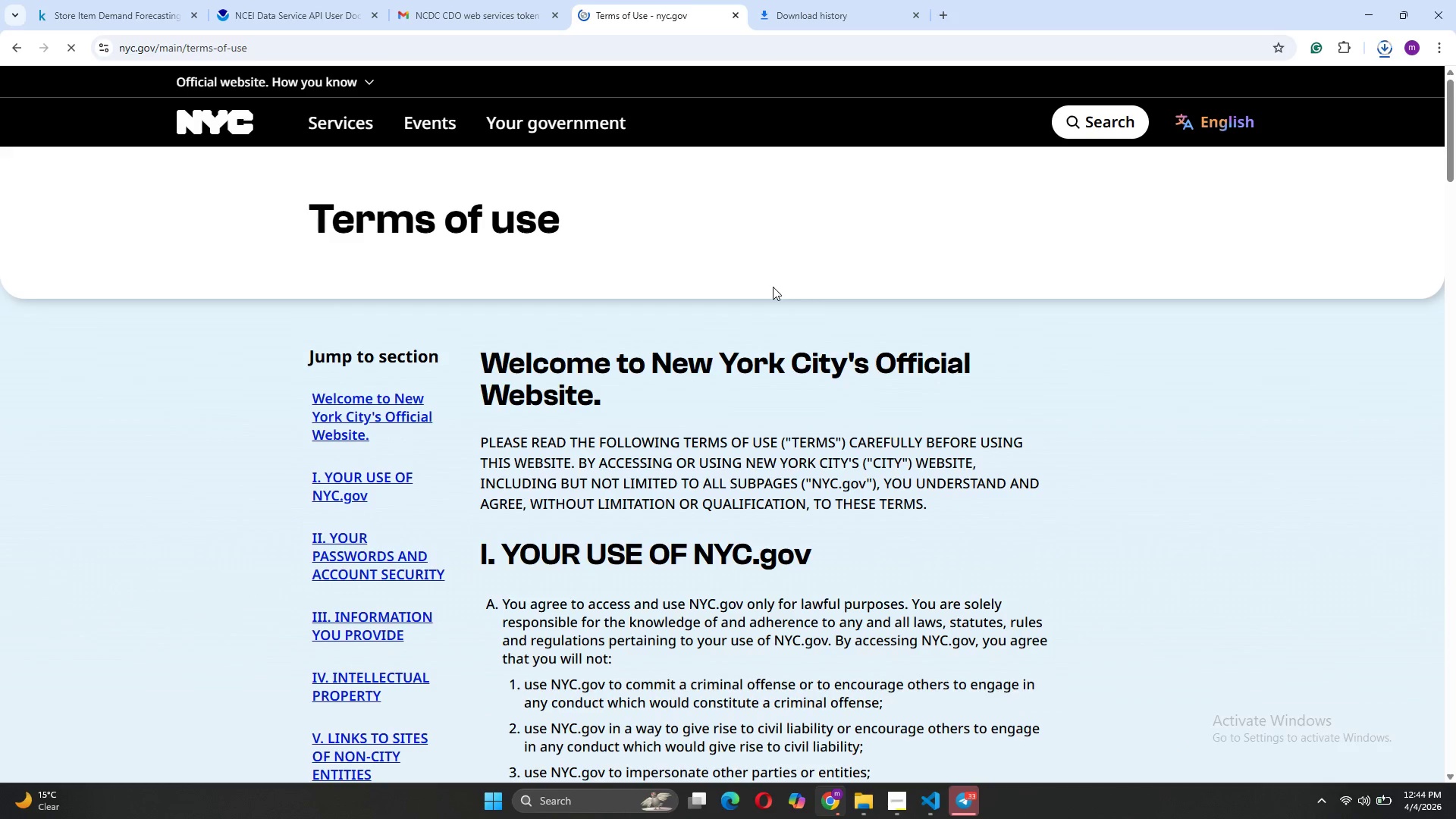 
wait(6.33)
 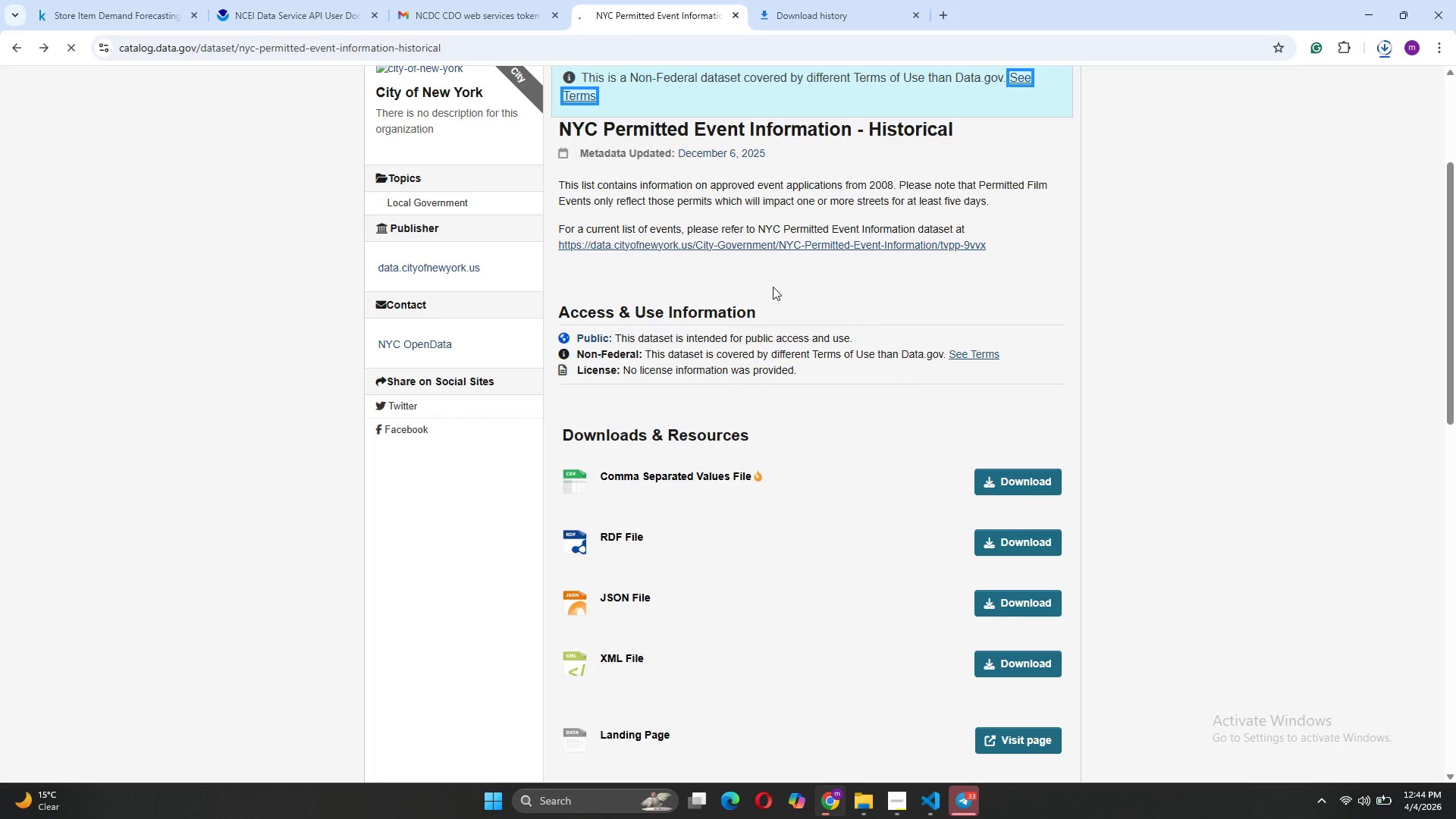 
scroll: coordinate [863, 540], scroll_direction: down, amount: 4.0
 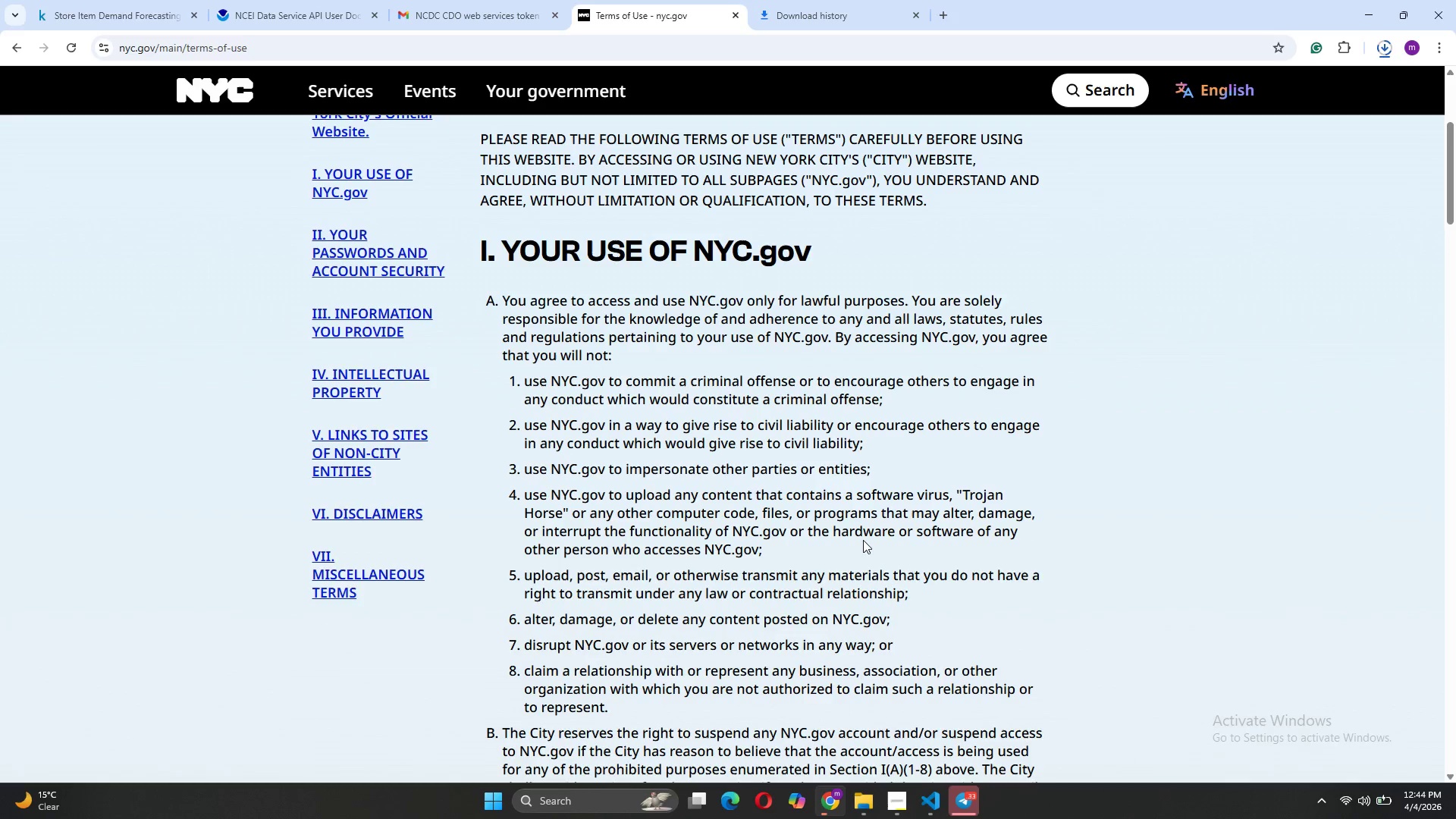 
scroll: coordinate [863, 540], scroll_direction: up, amount: 7.0
 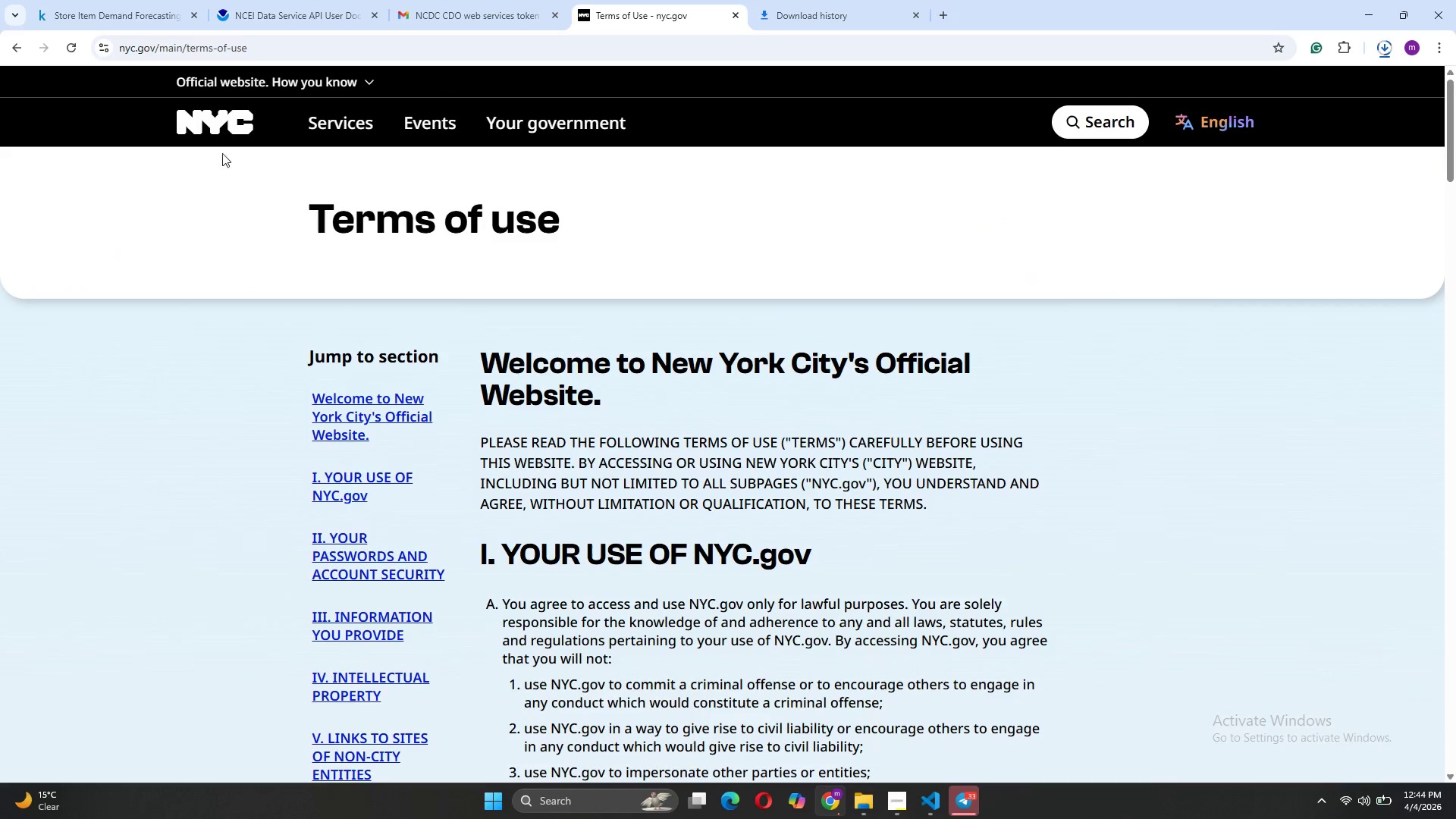 
left_click([239, 121])
 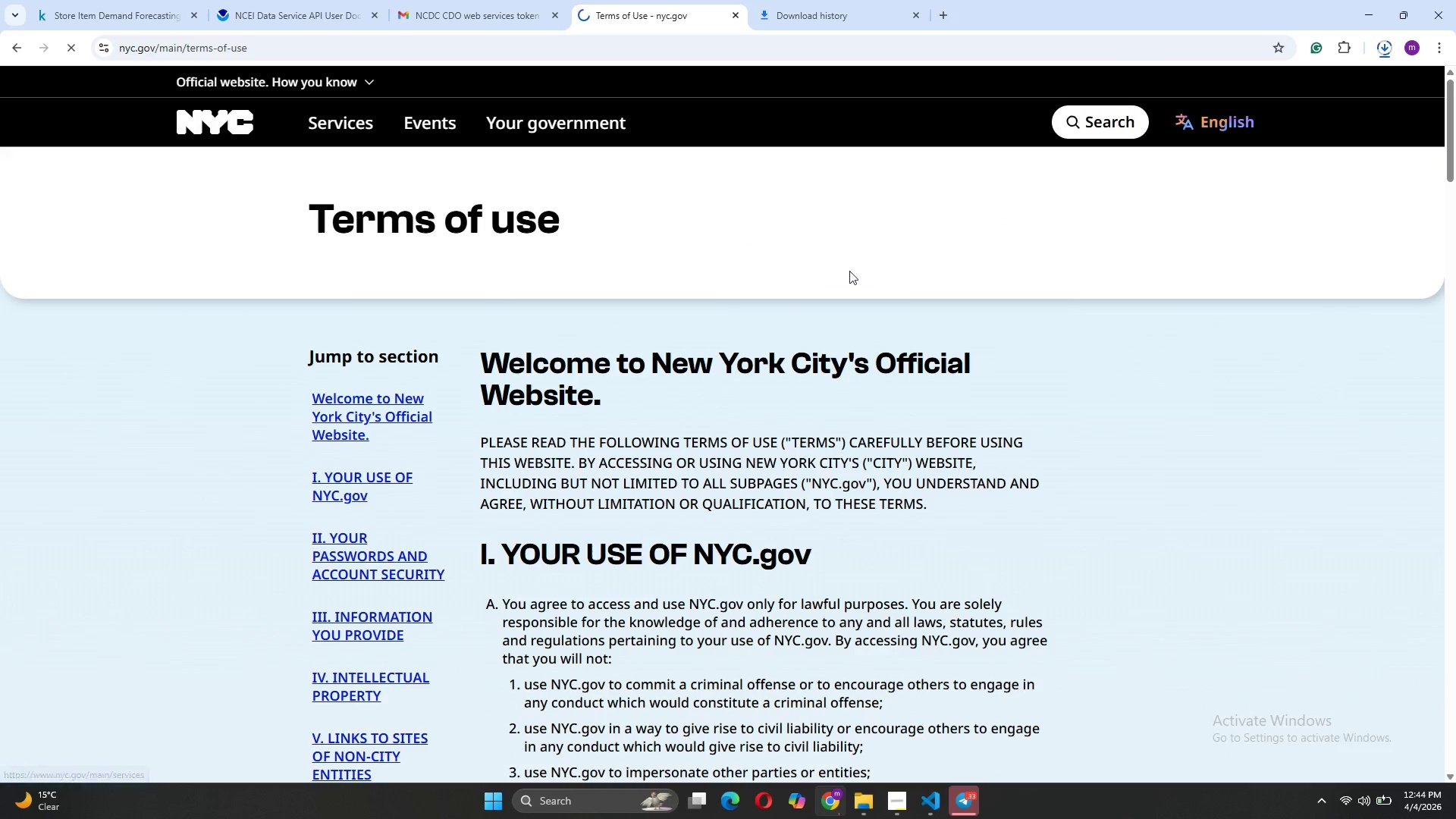 
mouse_move([832, 315])
 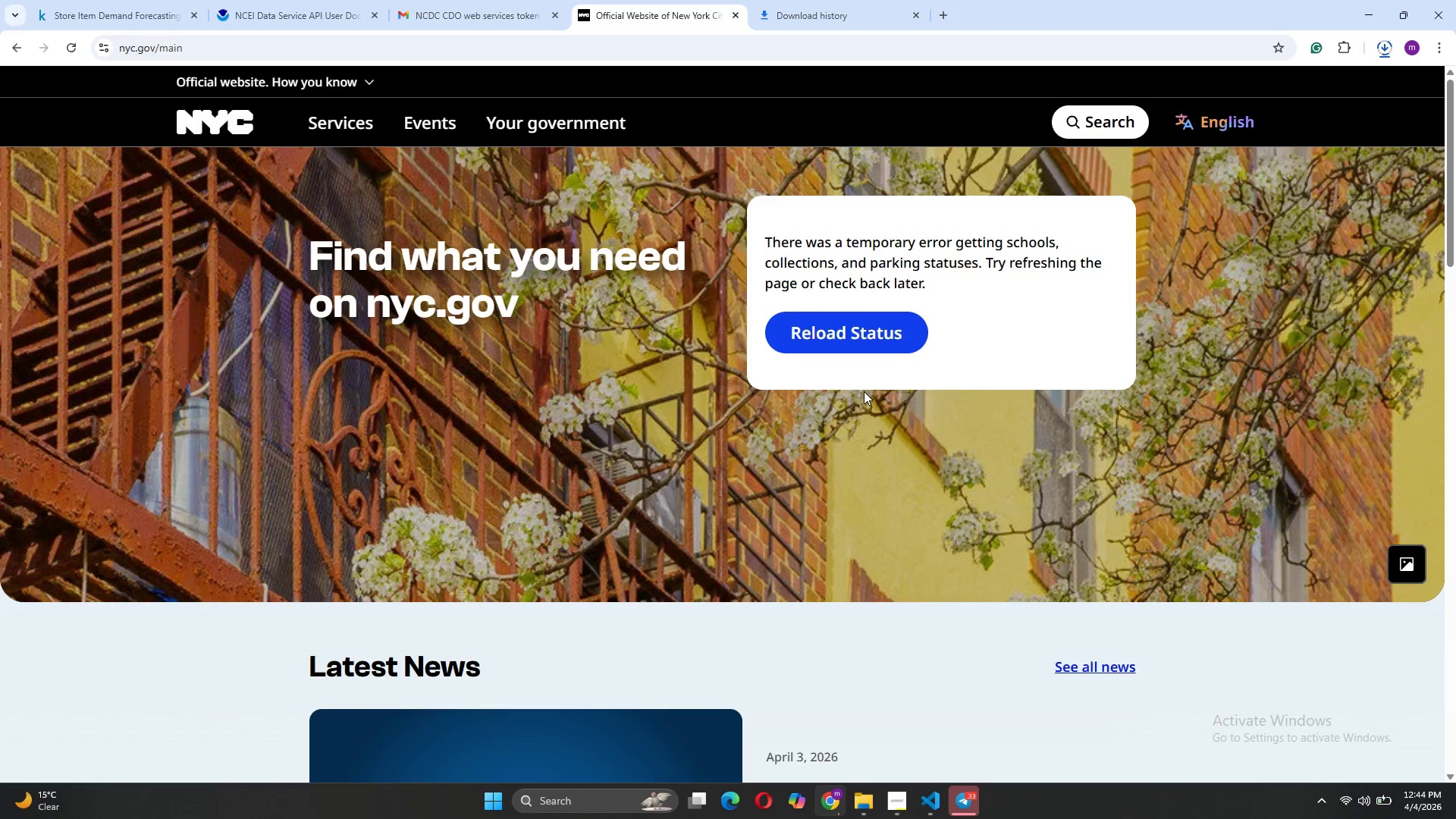 
wait(5.65)
 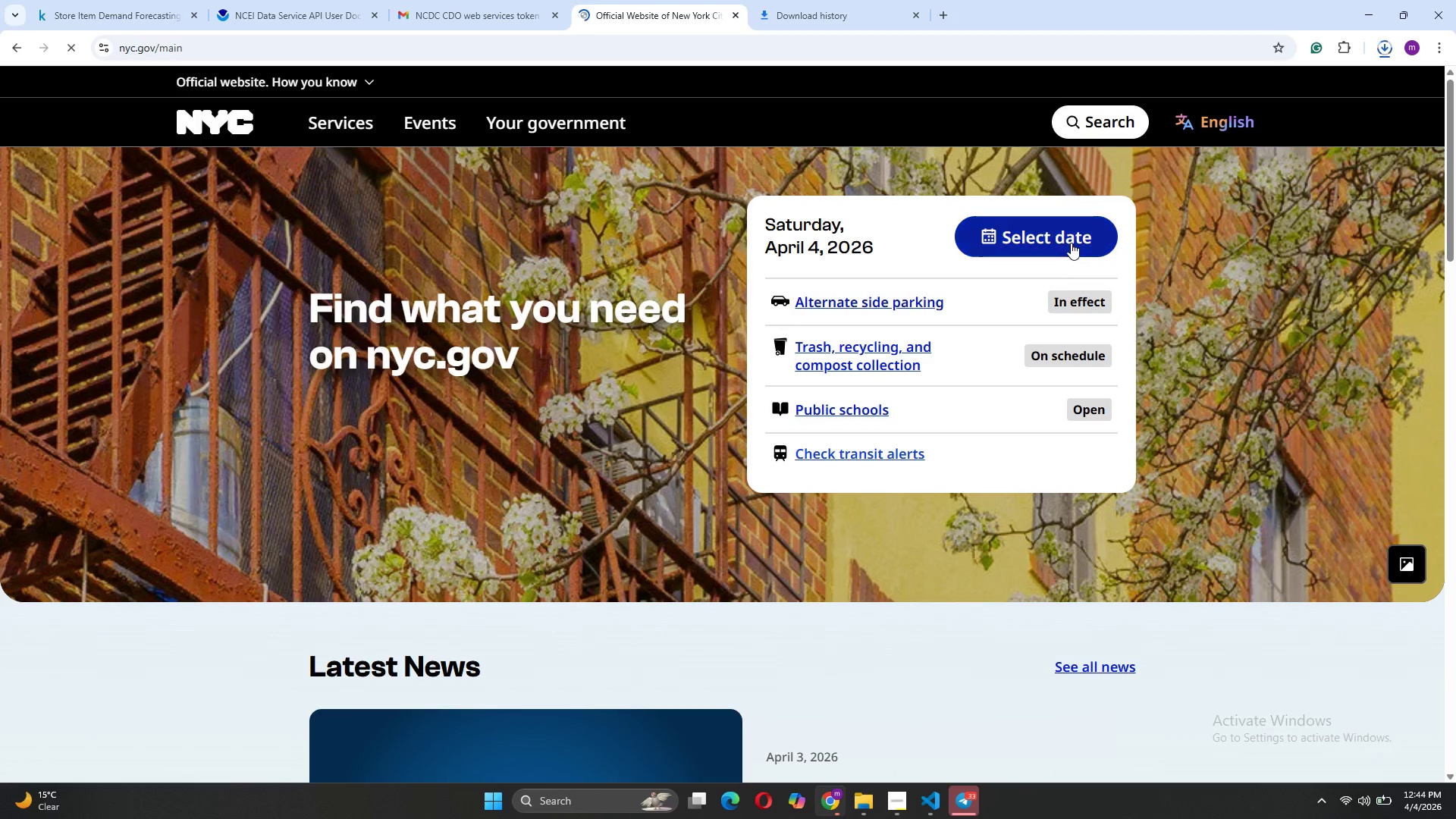 
scroll: coordinate [864, 383], scroll_direction: down, amount: 9.0
 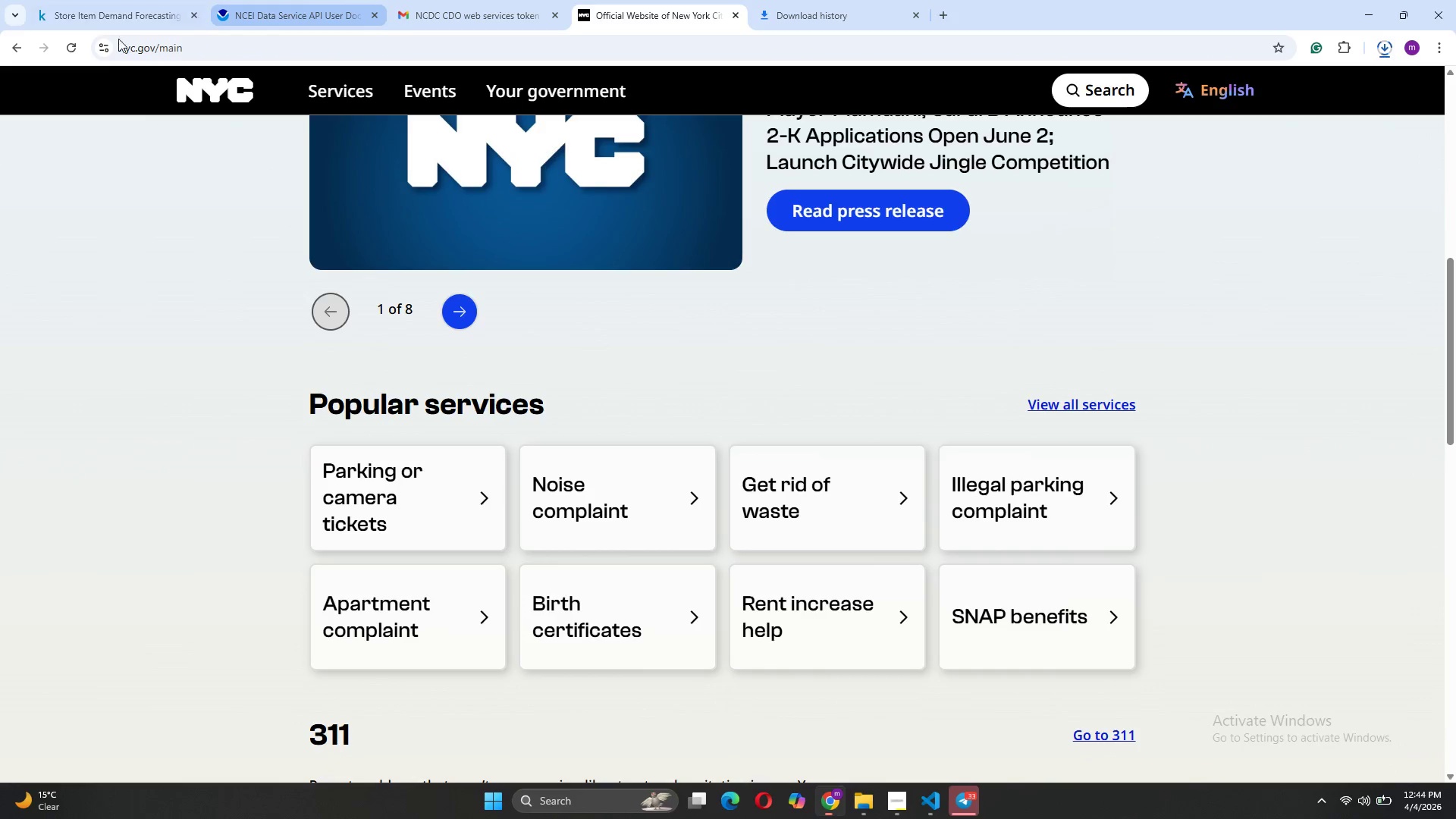 
double_click([6, 45])
 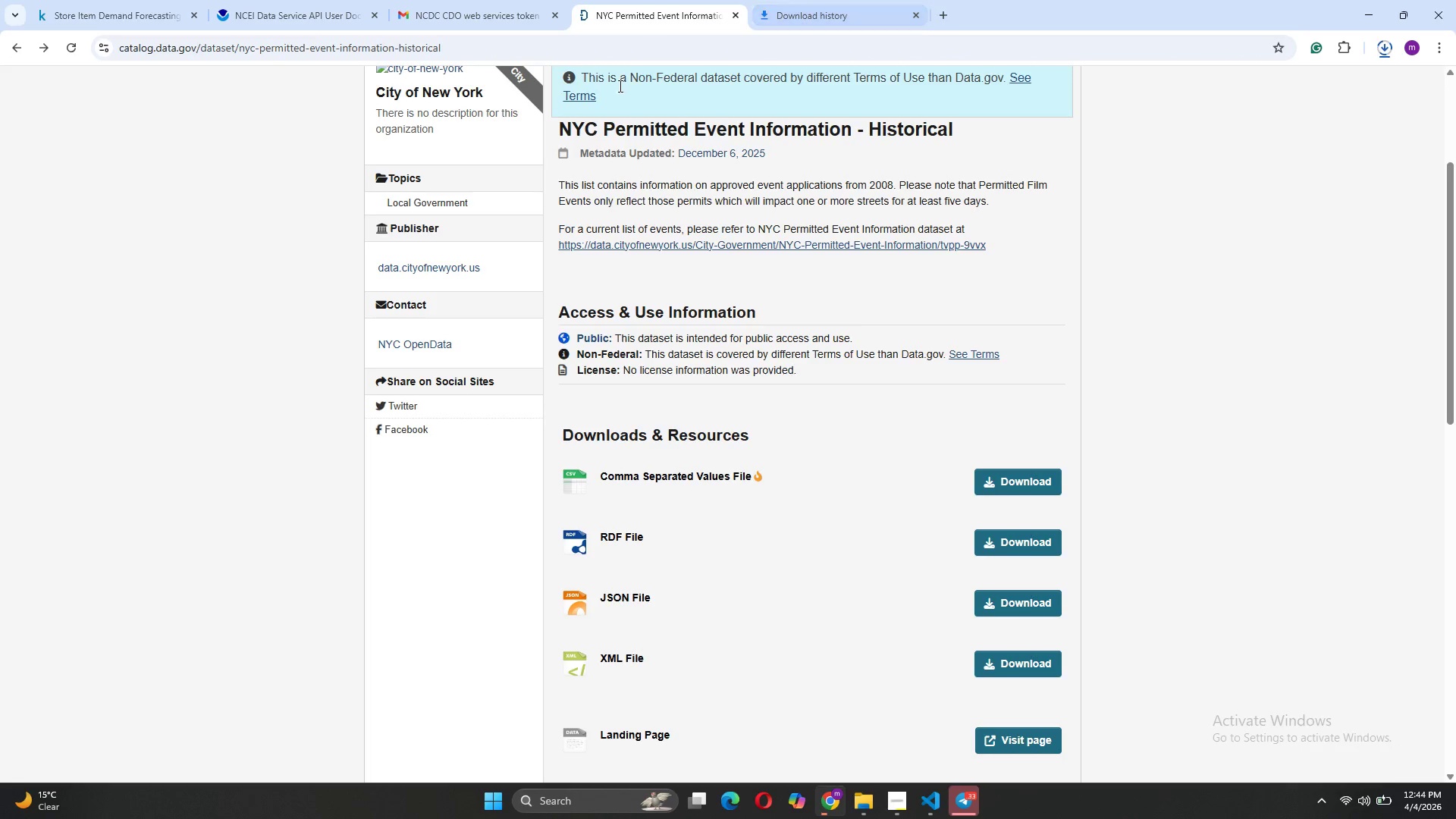 
scroll: coordinate [425, 219], scroll_direction: up, amount: 4.0
 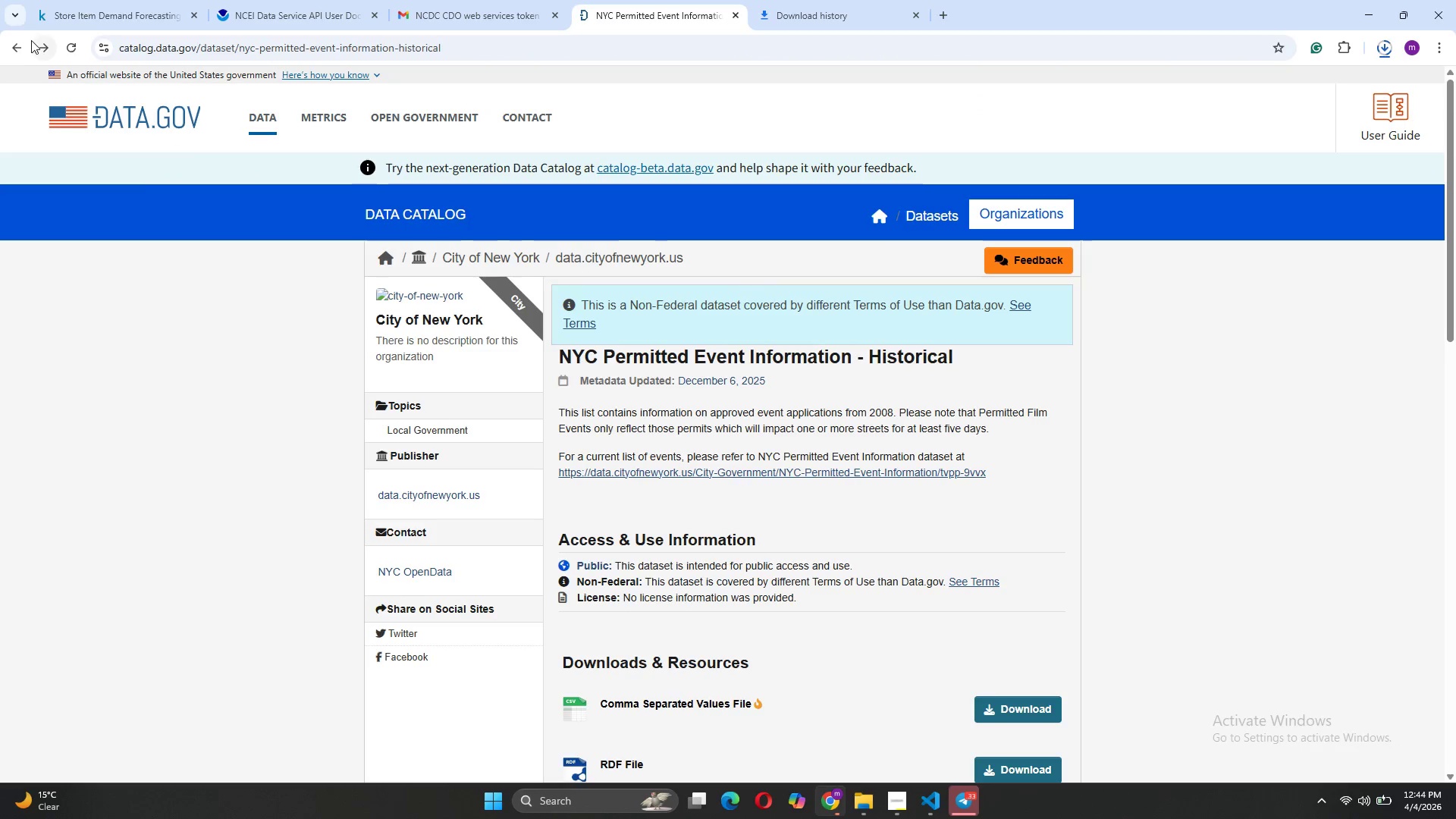 
left_click([28, 39])
 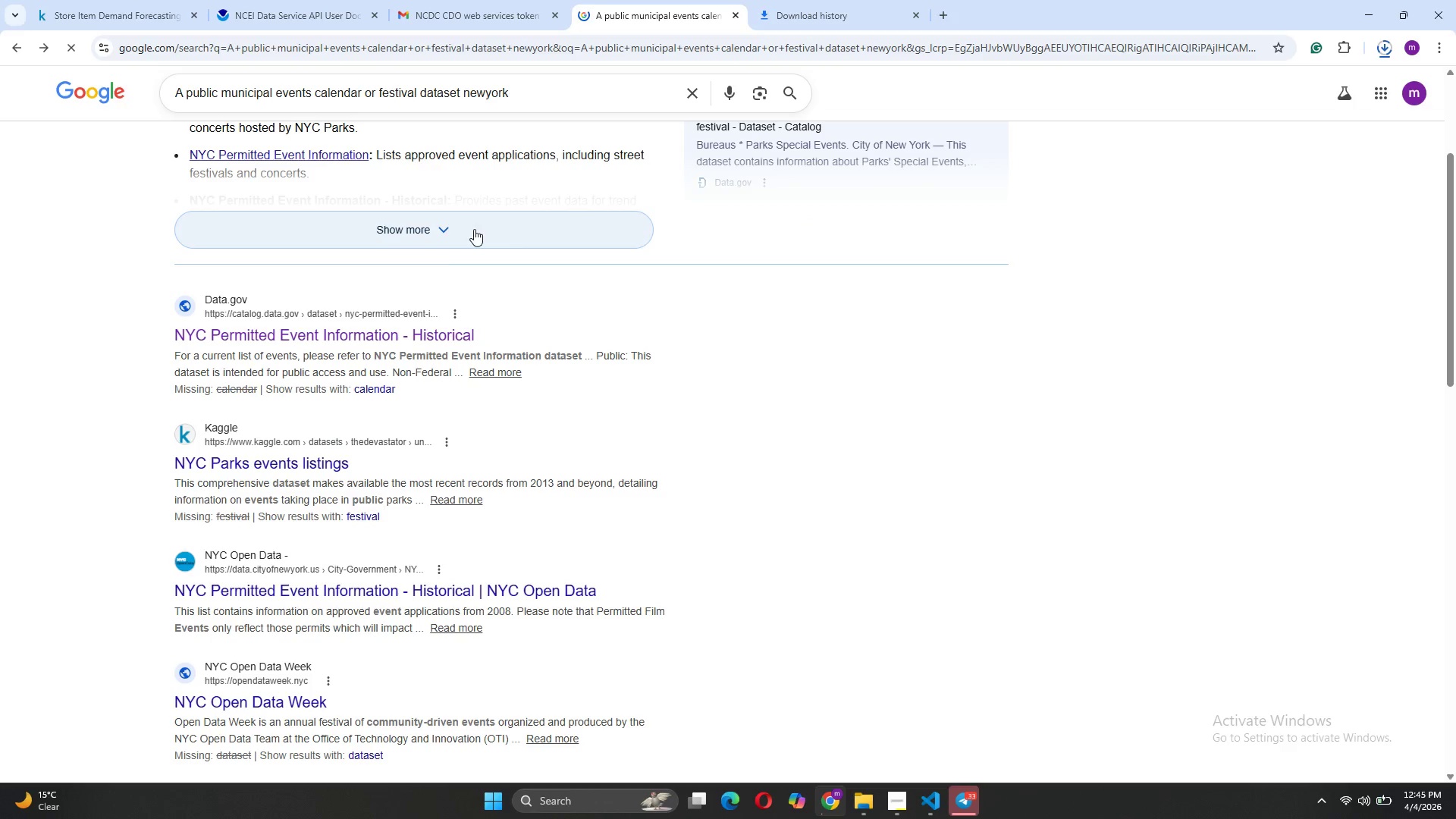 
left_click([460, 337])
 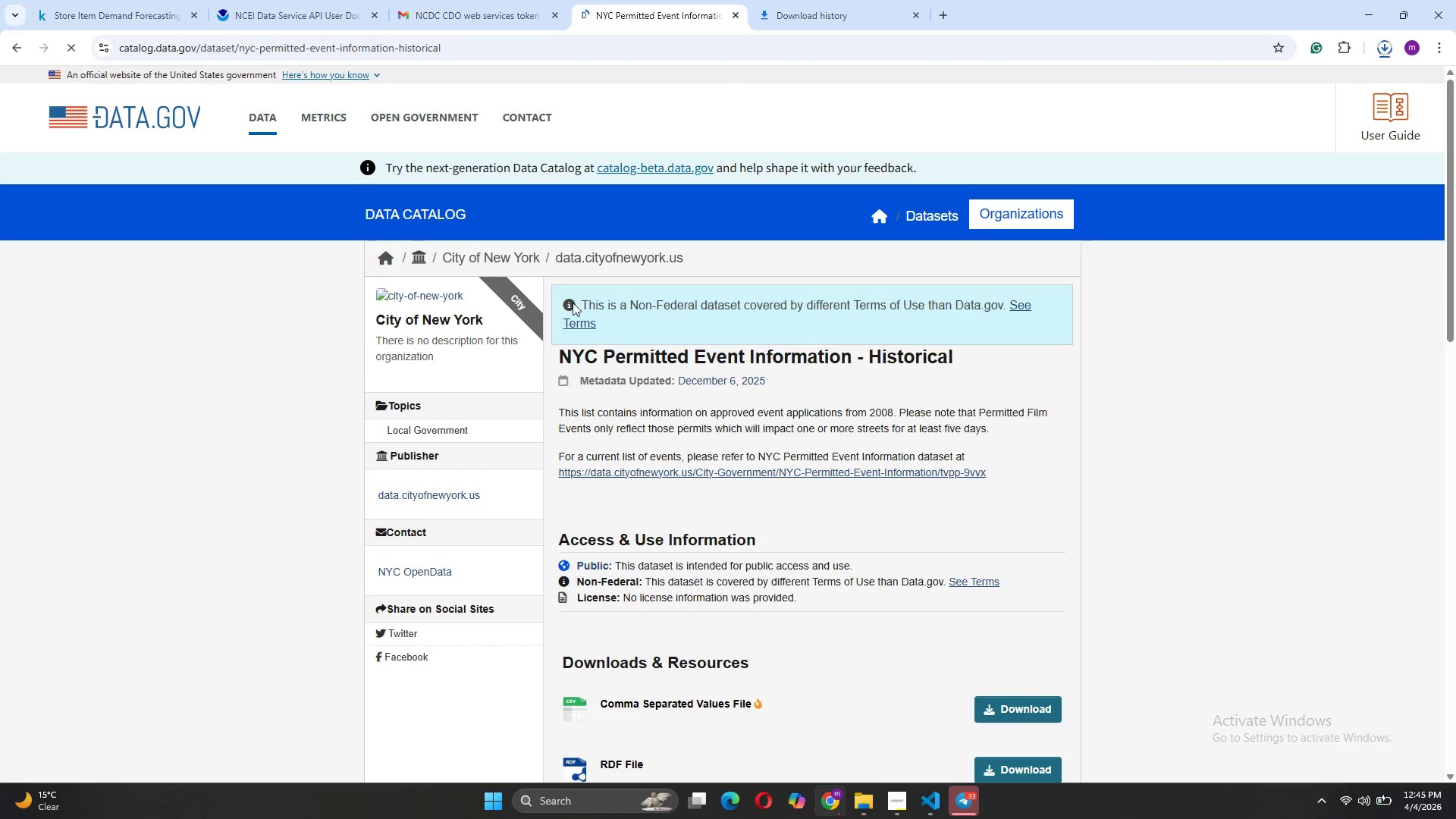 
wait(6.8)
 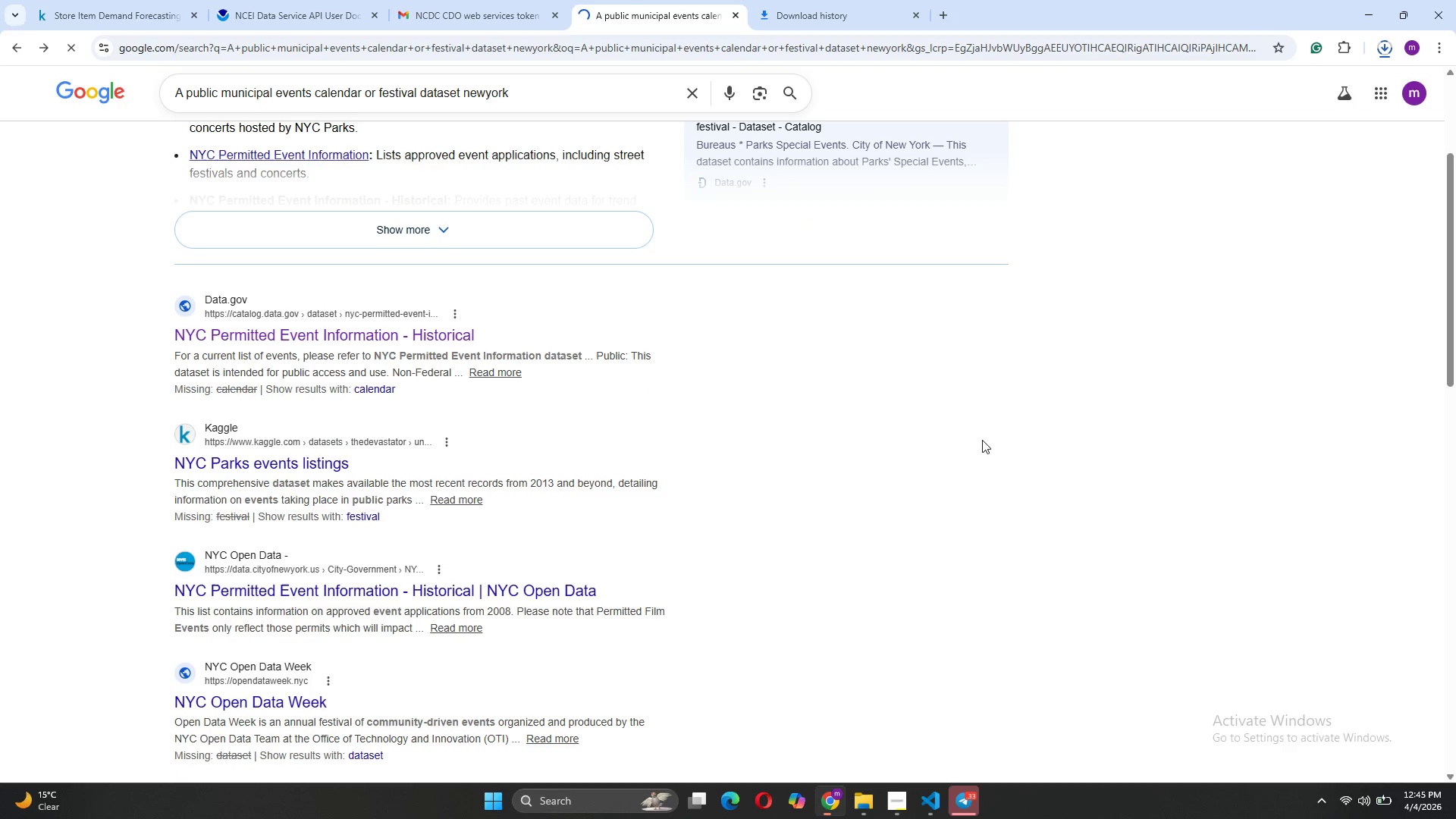 
left_click([609, 256])
 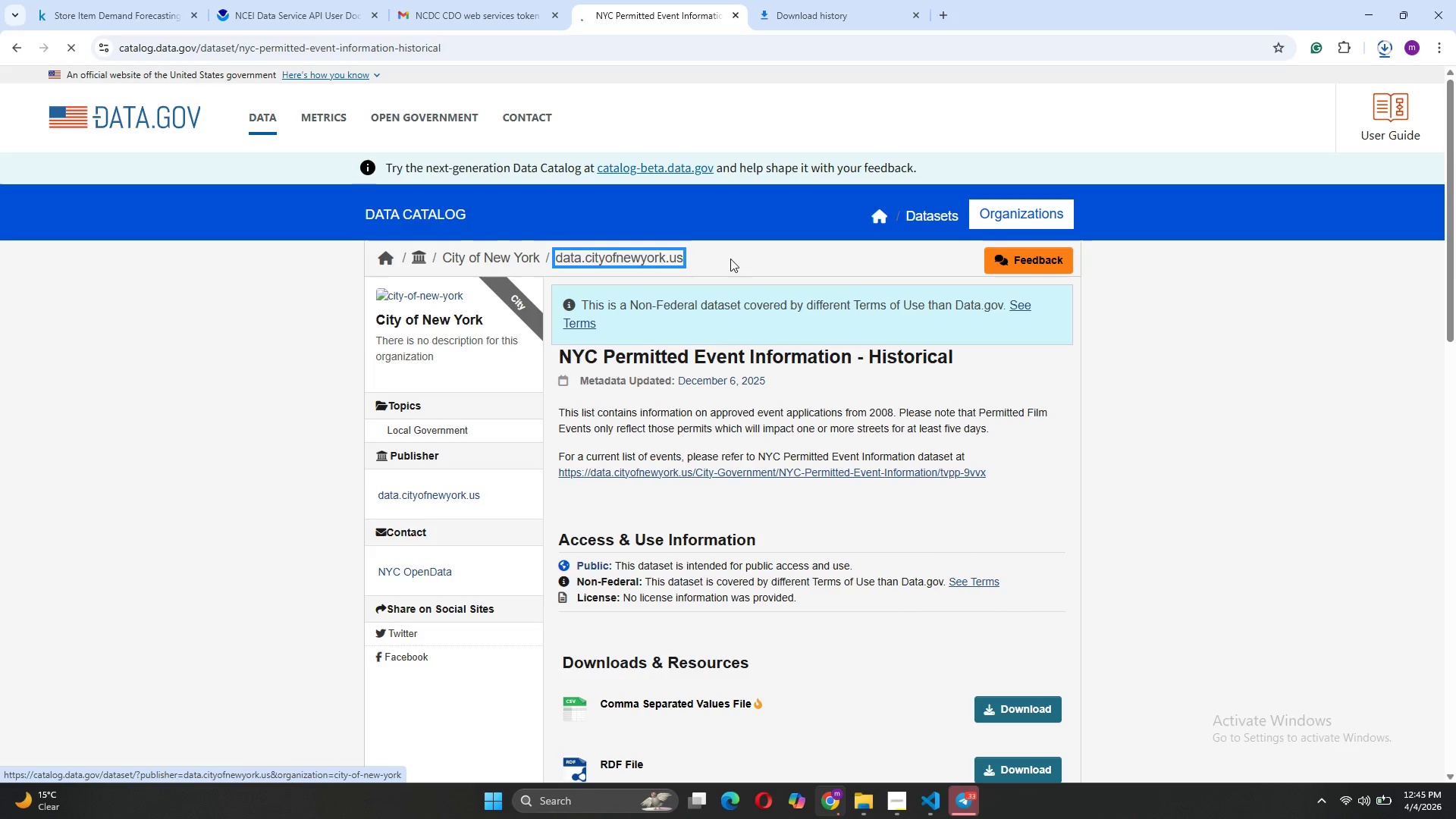 
mouse_move([909, 521])
 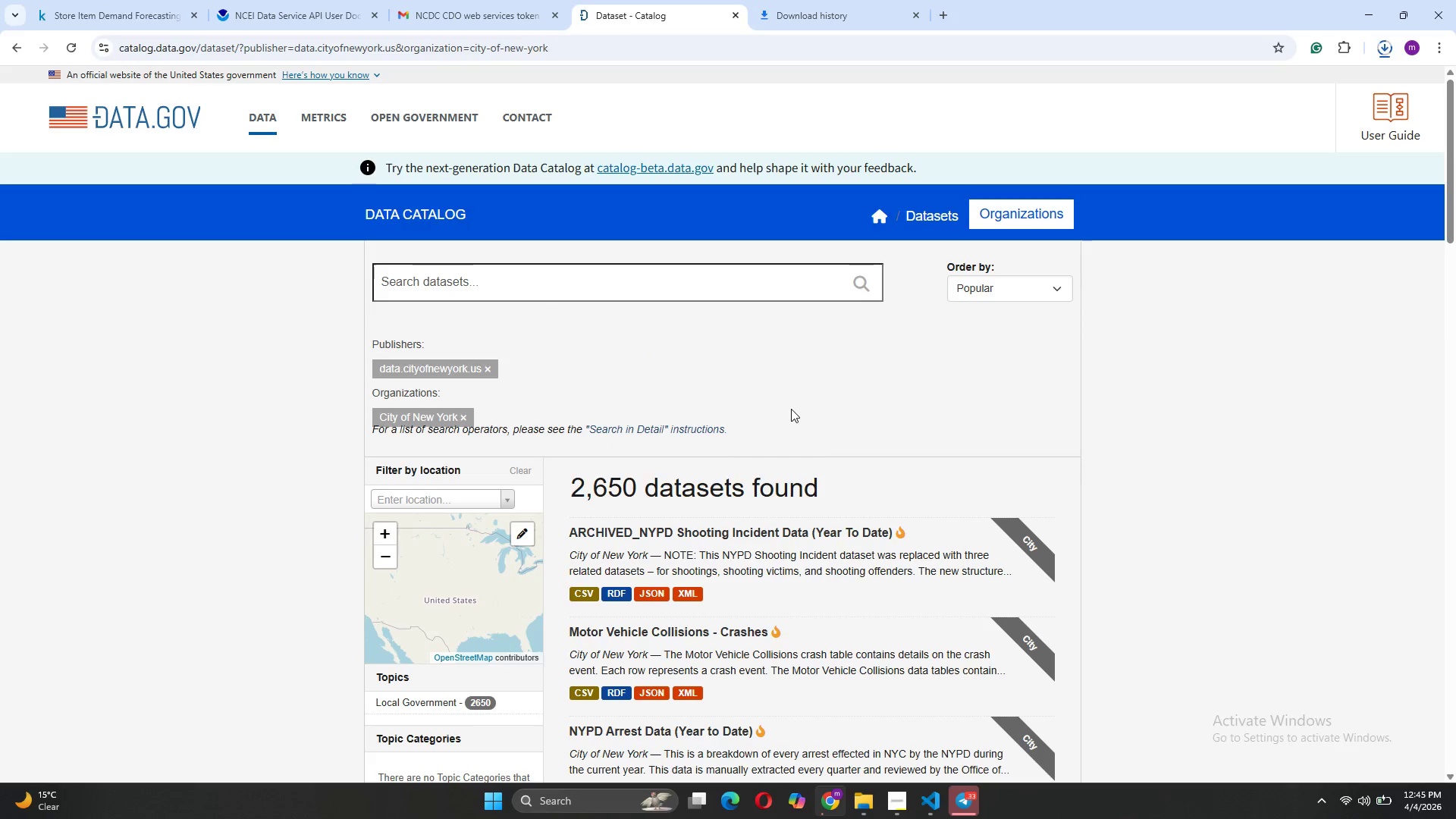 
scroll: coordinate [793, 405], scroll_direction: down, amount: 3.0
 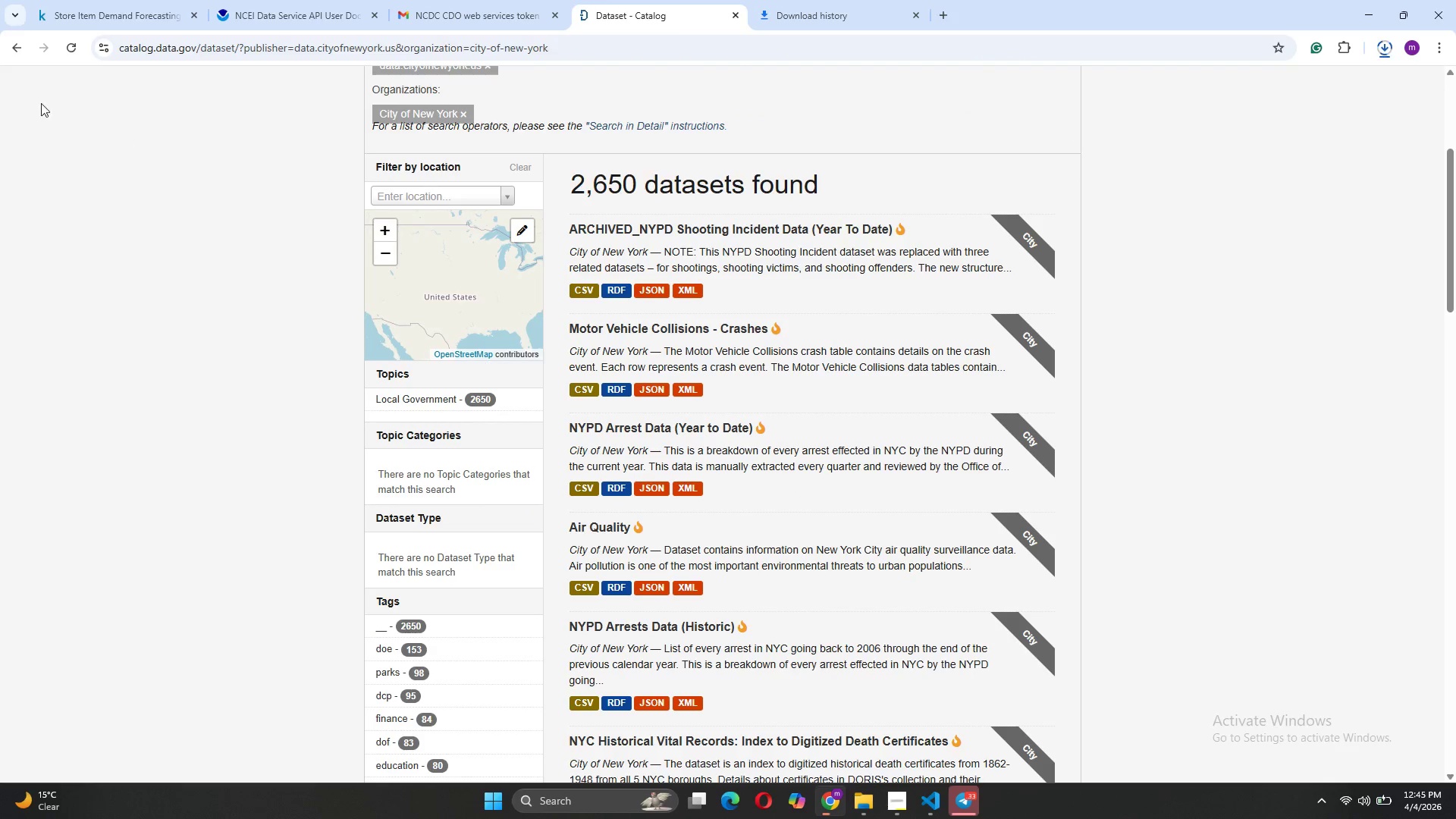 
left_click([22, 54])
 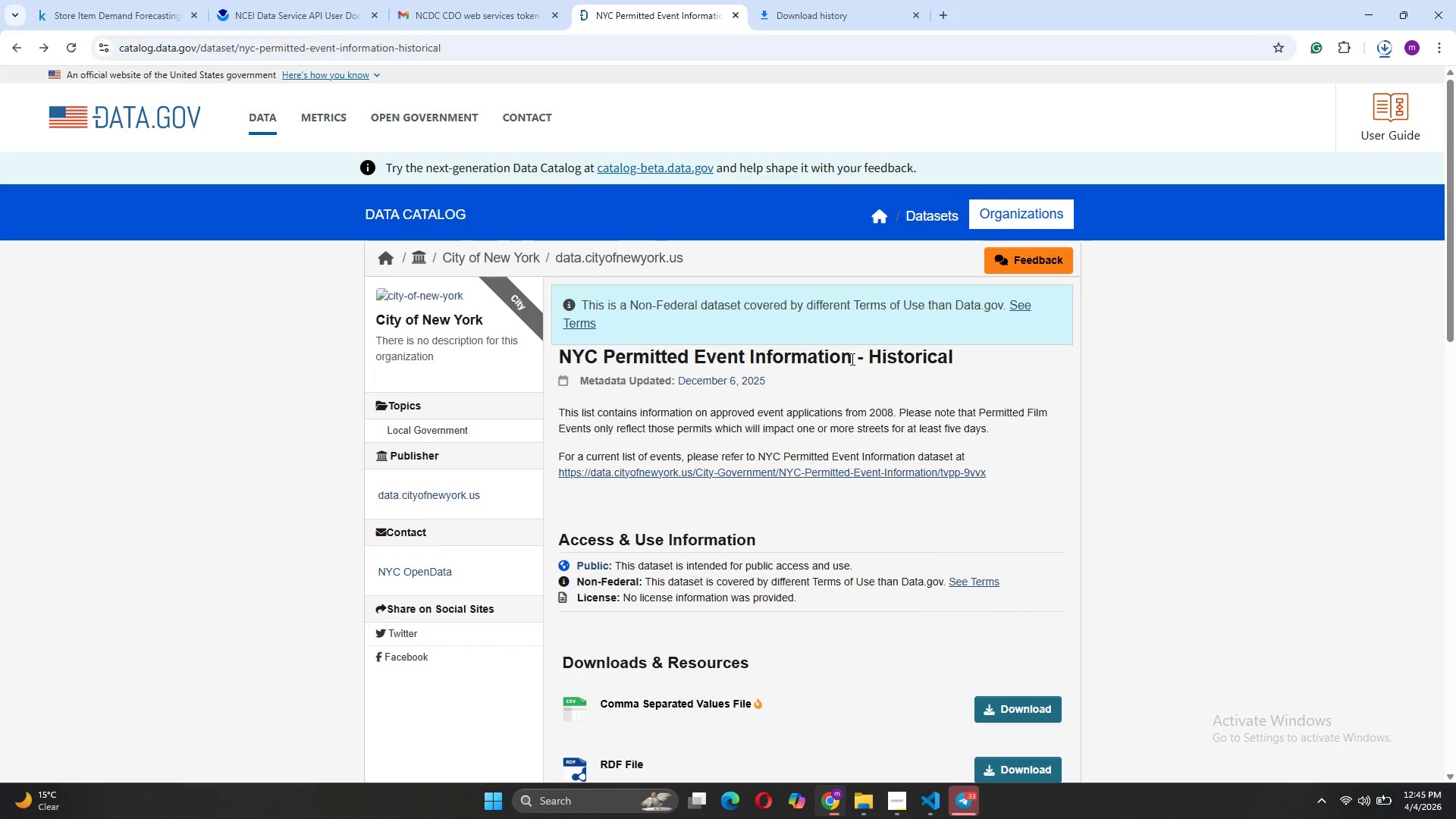 
left_click_drag(start_coordinate=[852, 358], to_coordinate=[563, 362])
 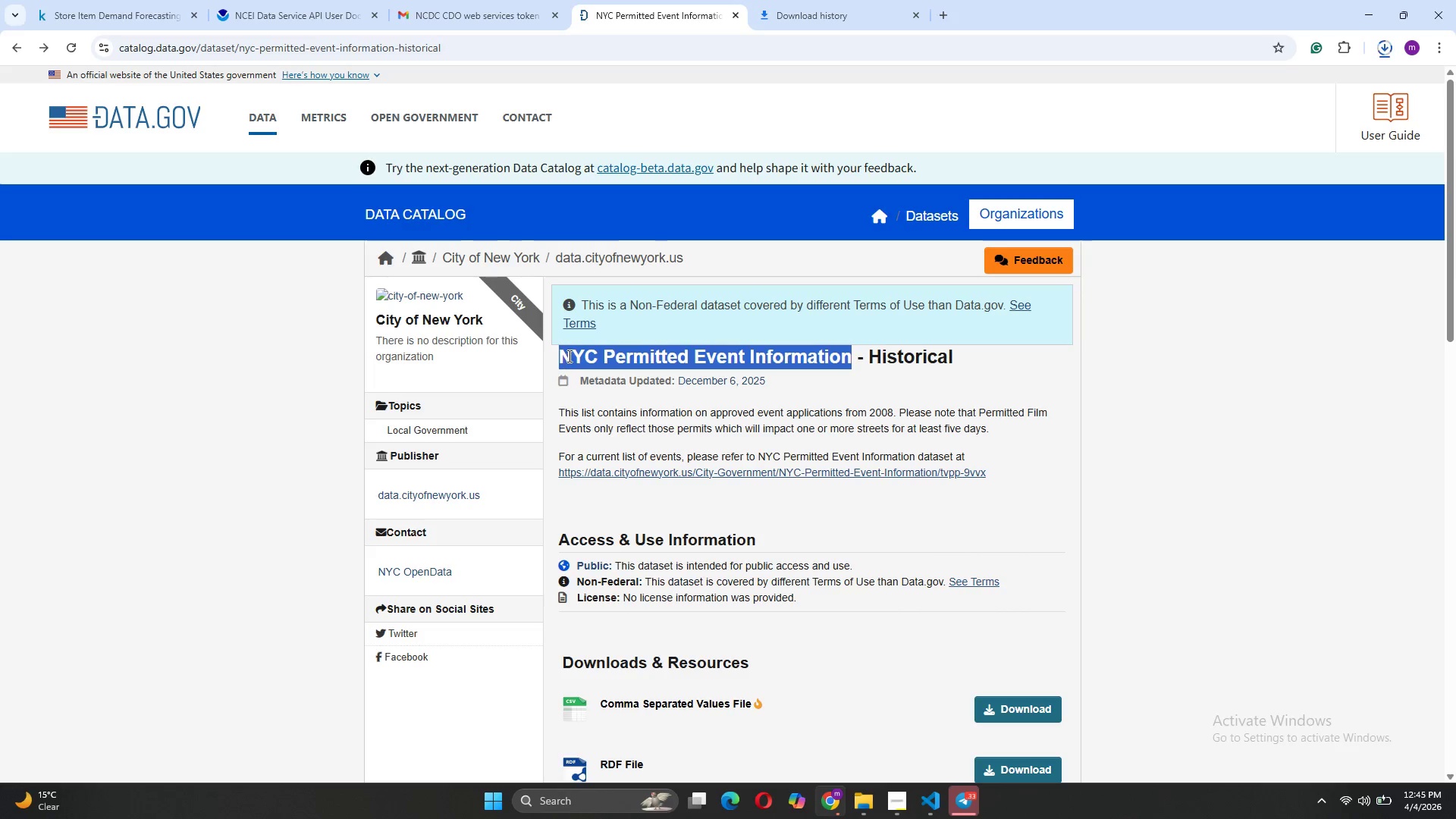 
key(Control+C)
 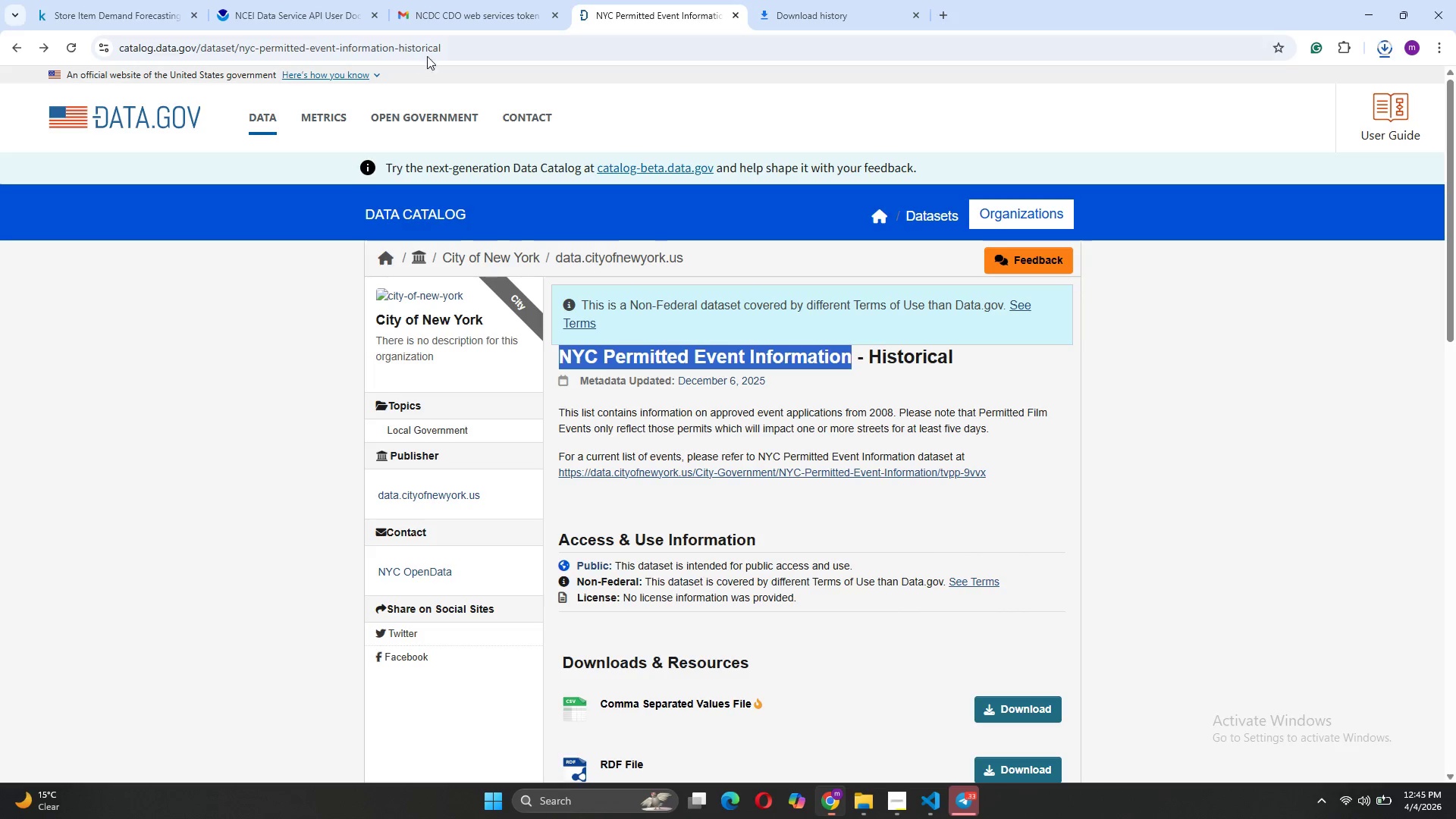 
left_click([463, 45])
 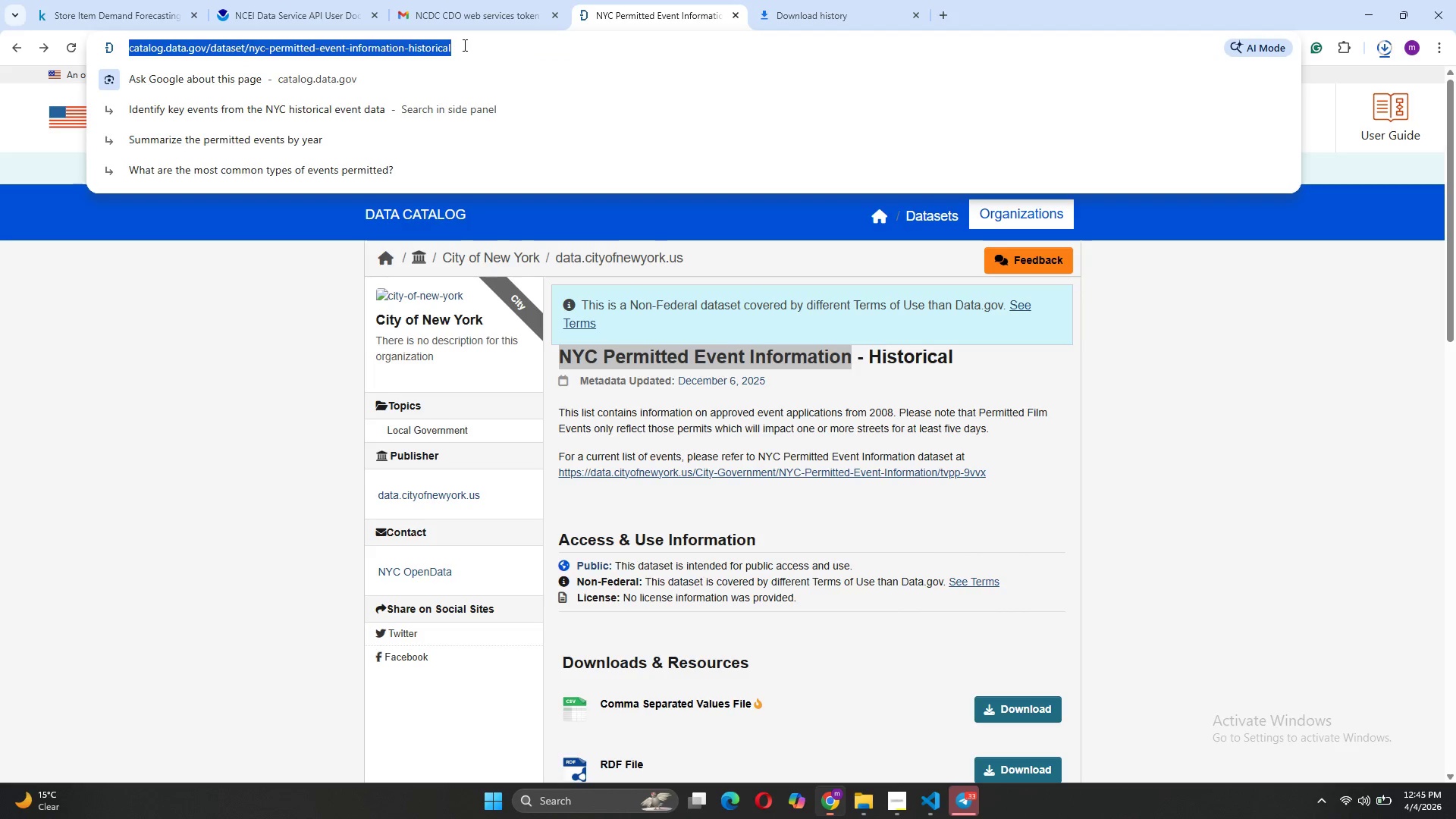 
type(da)
 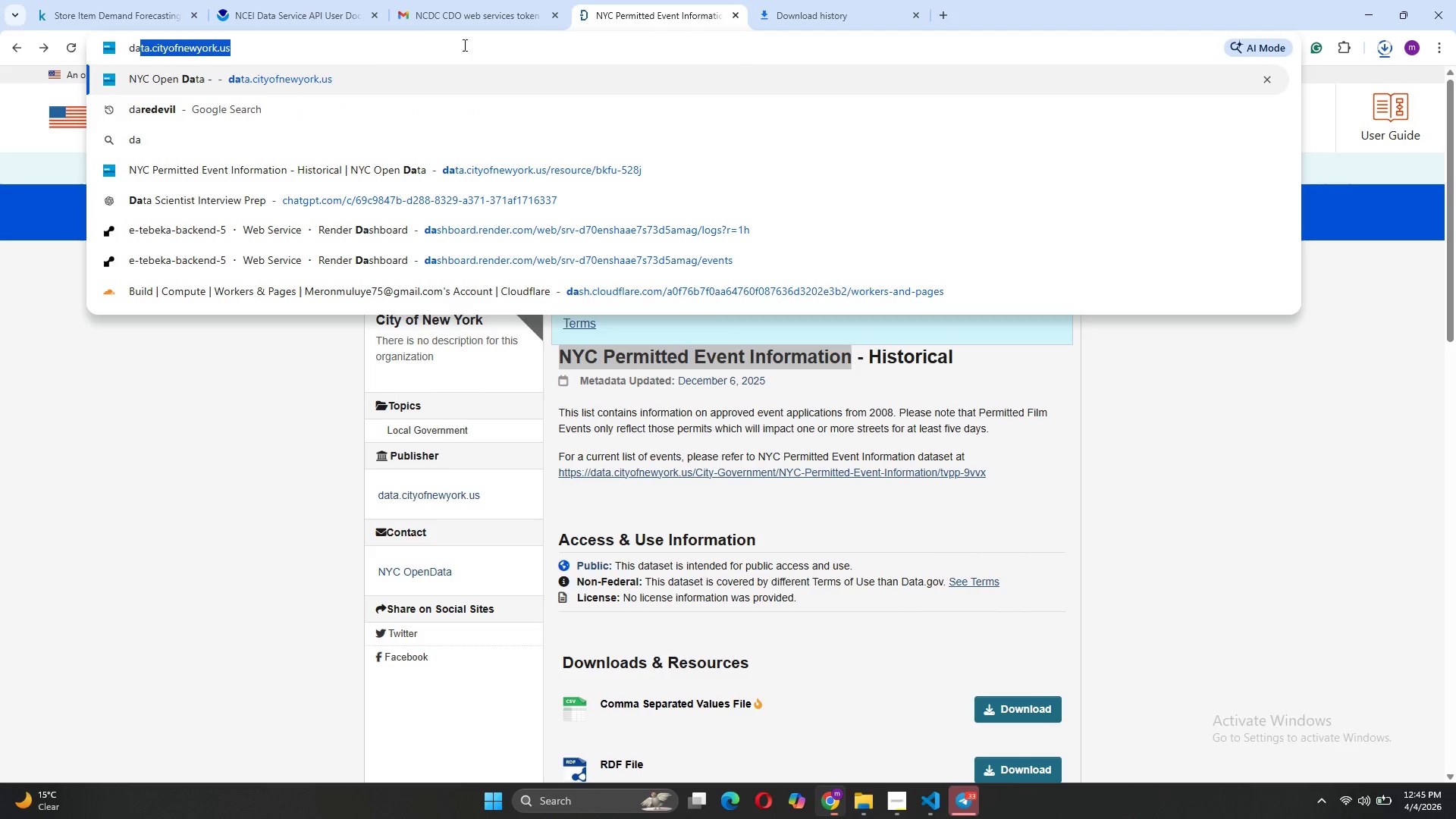 
left_click([348, 74])
 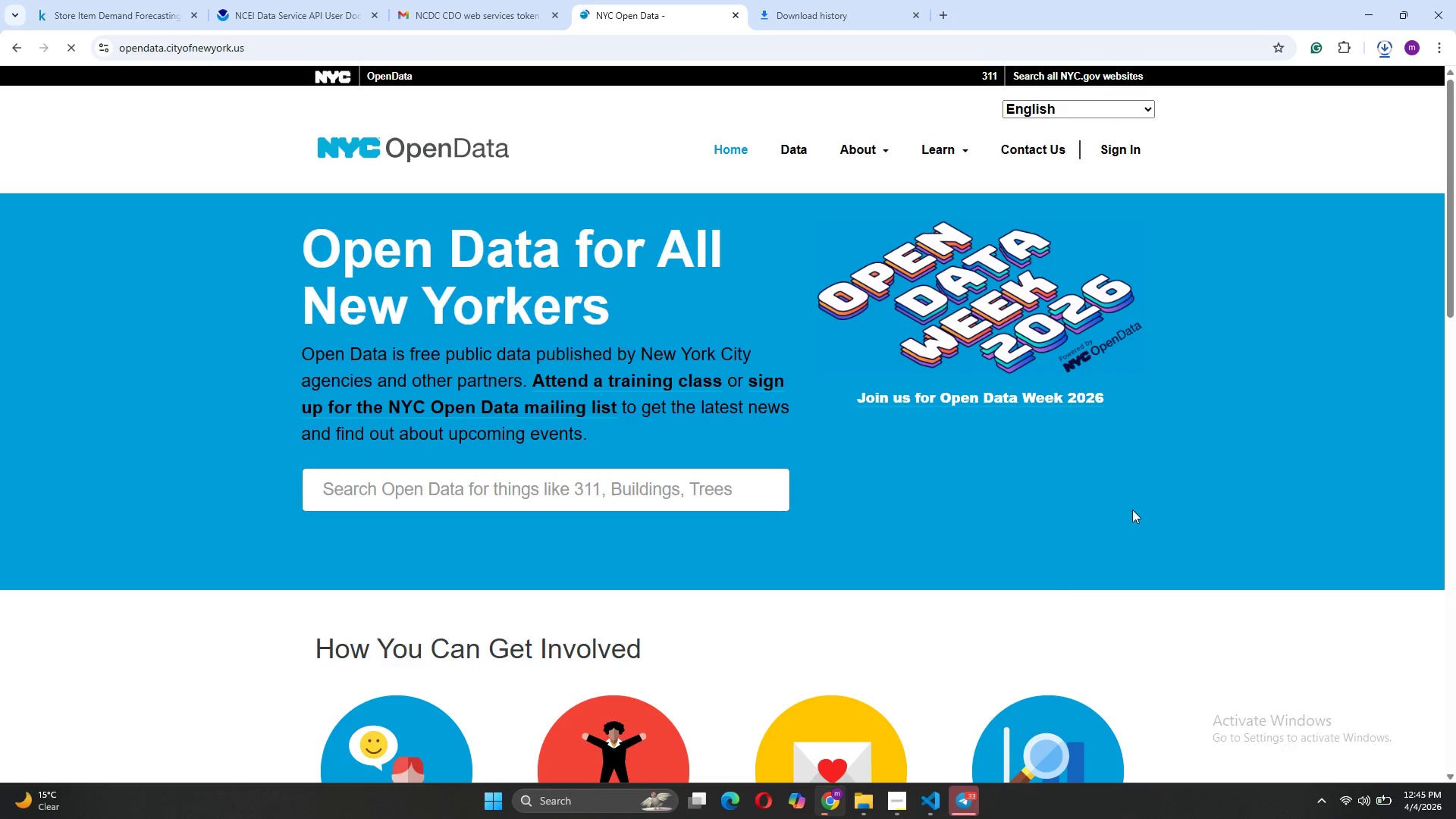 
wait(6.94)
 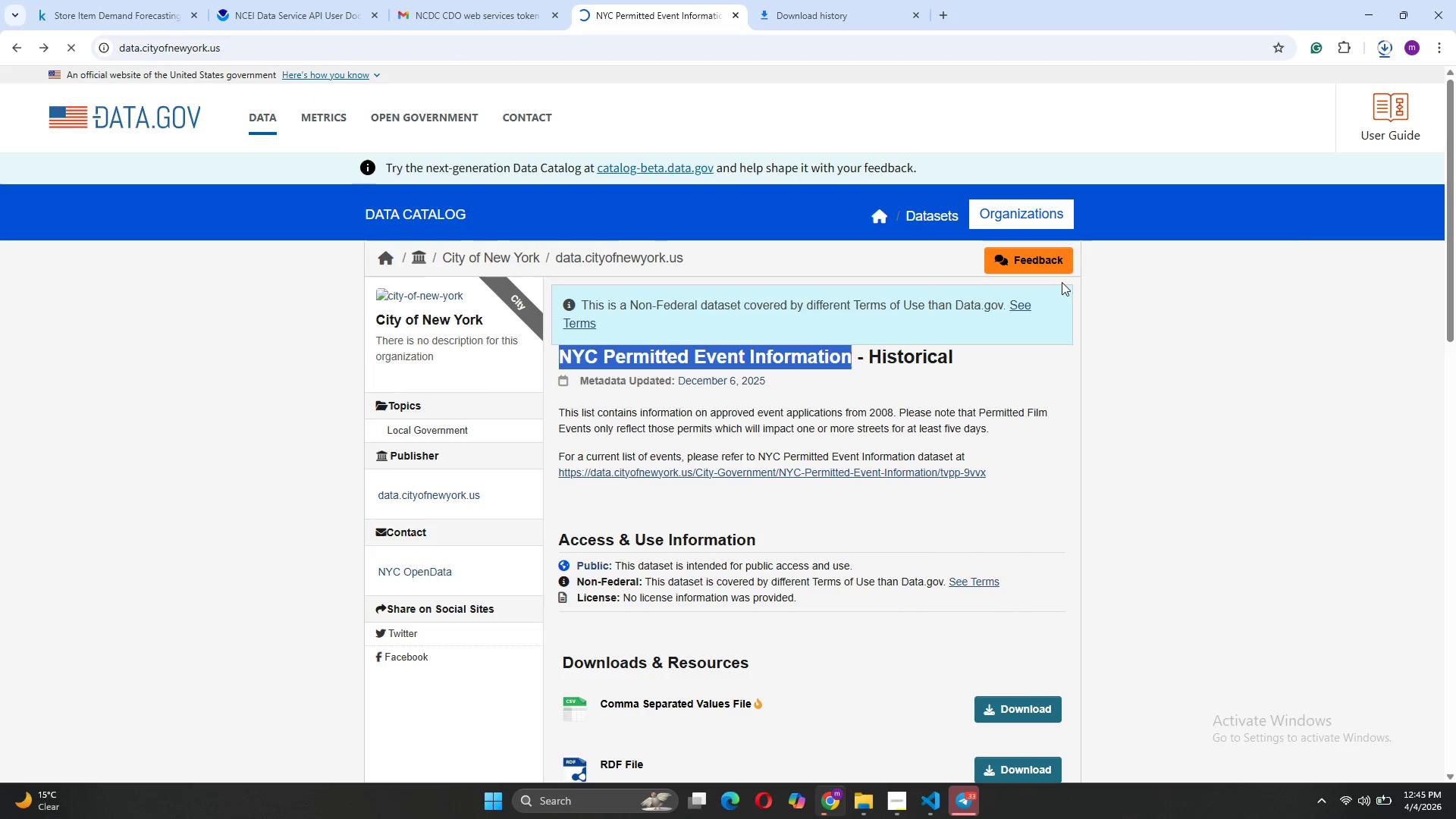 
left_click([597, 485])
 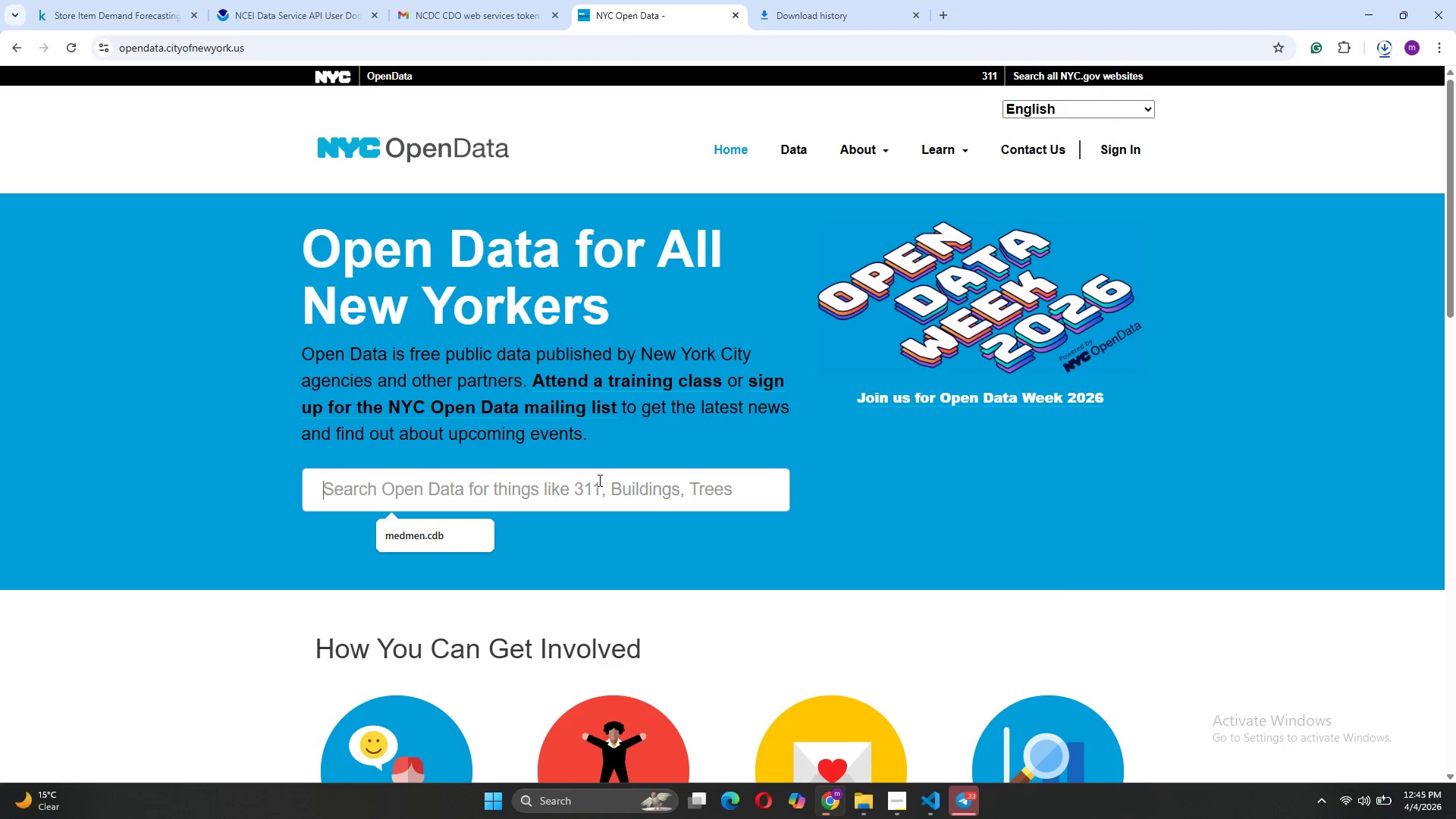 
left_click([804, 136])
 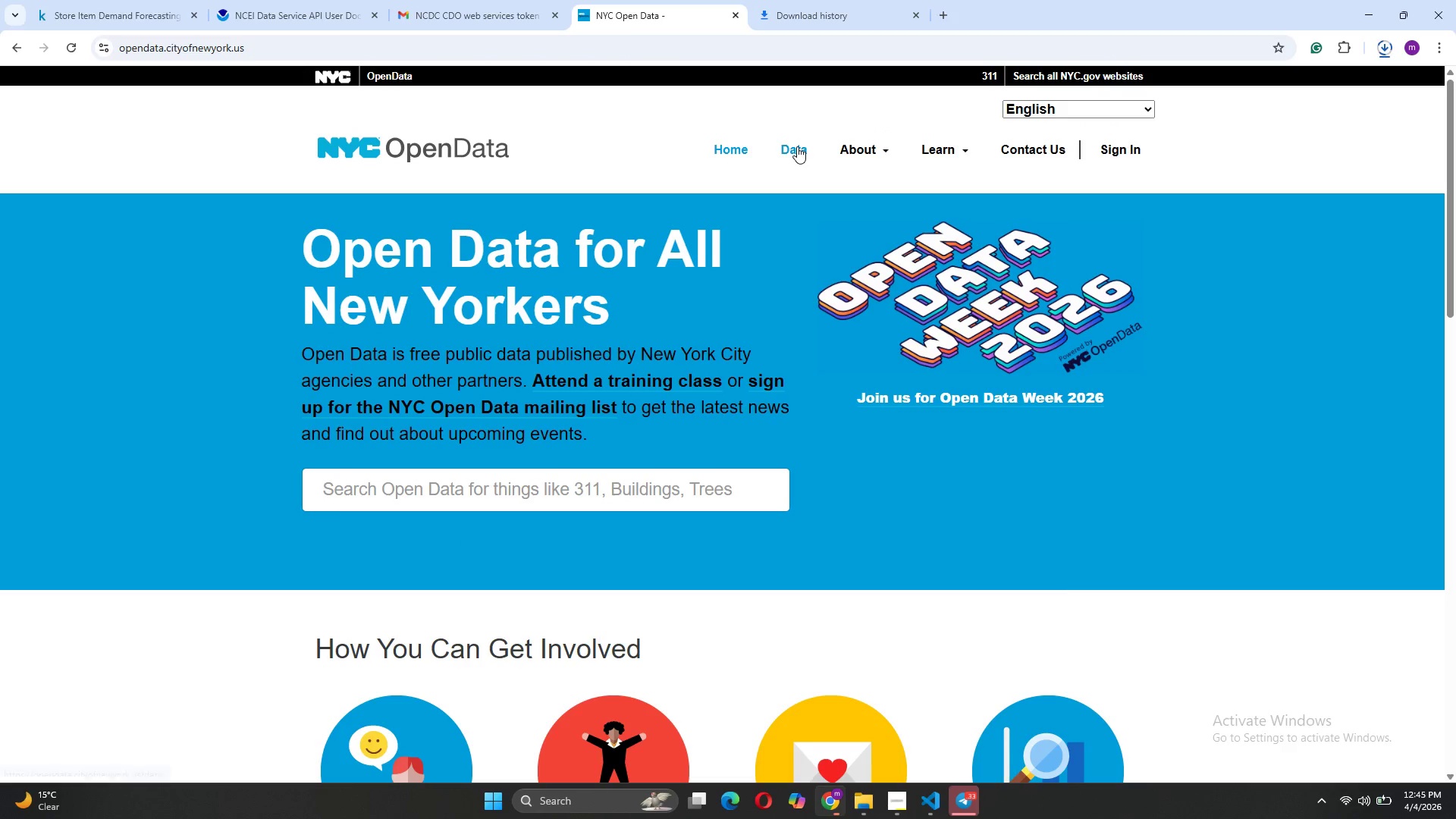 
left_click_drag(start_coordinate=[797, 146], to_coordinate=[794, 150])
 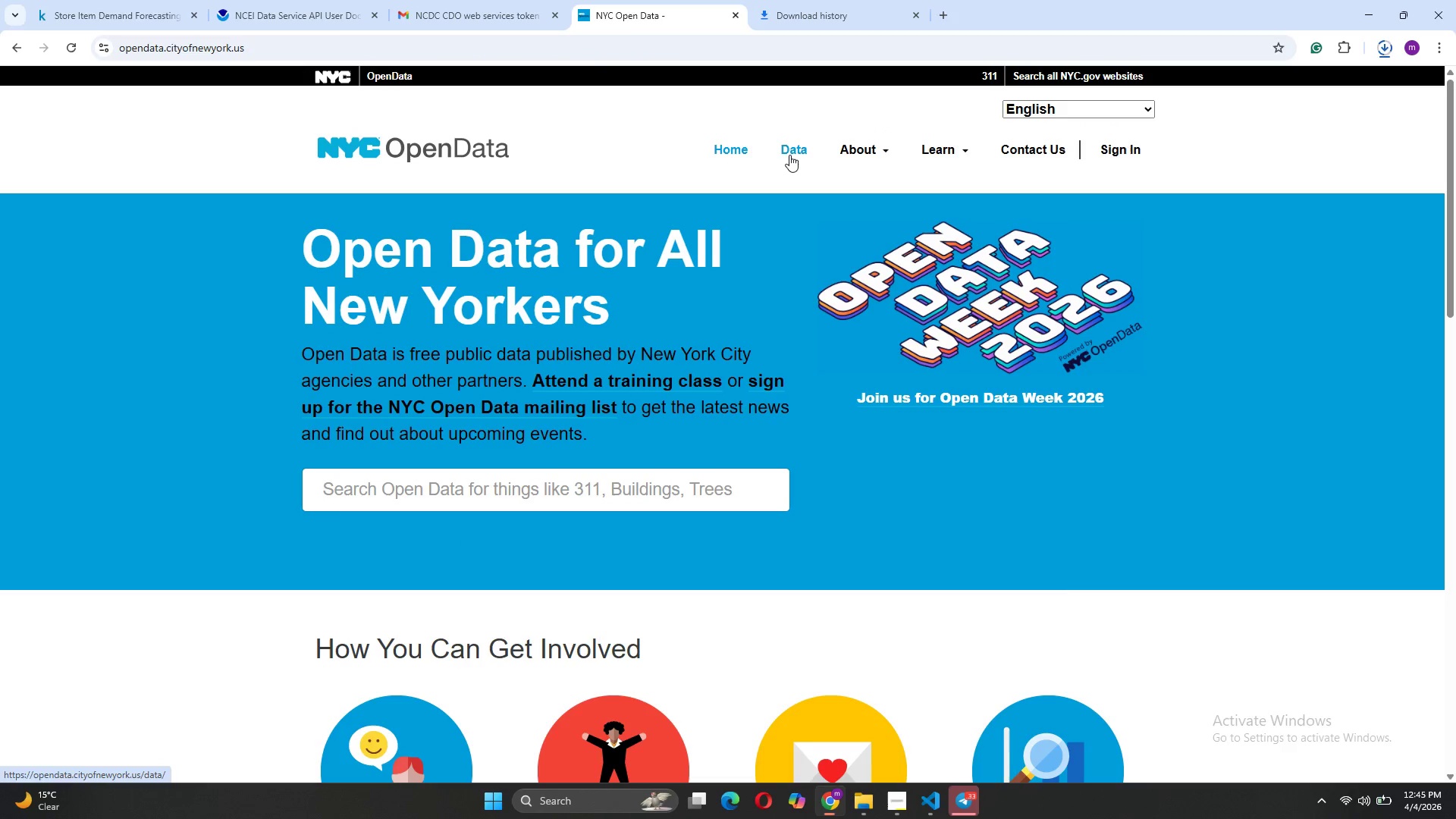 
left_click([789, 155])
 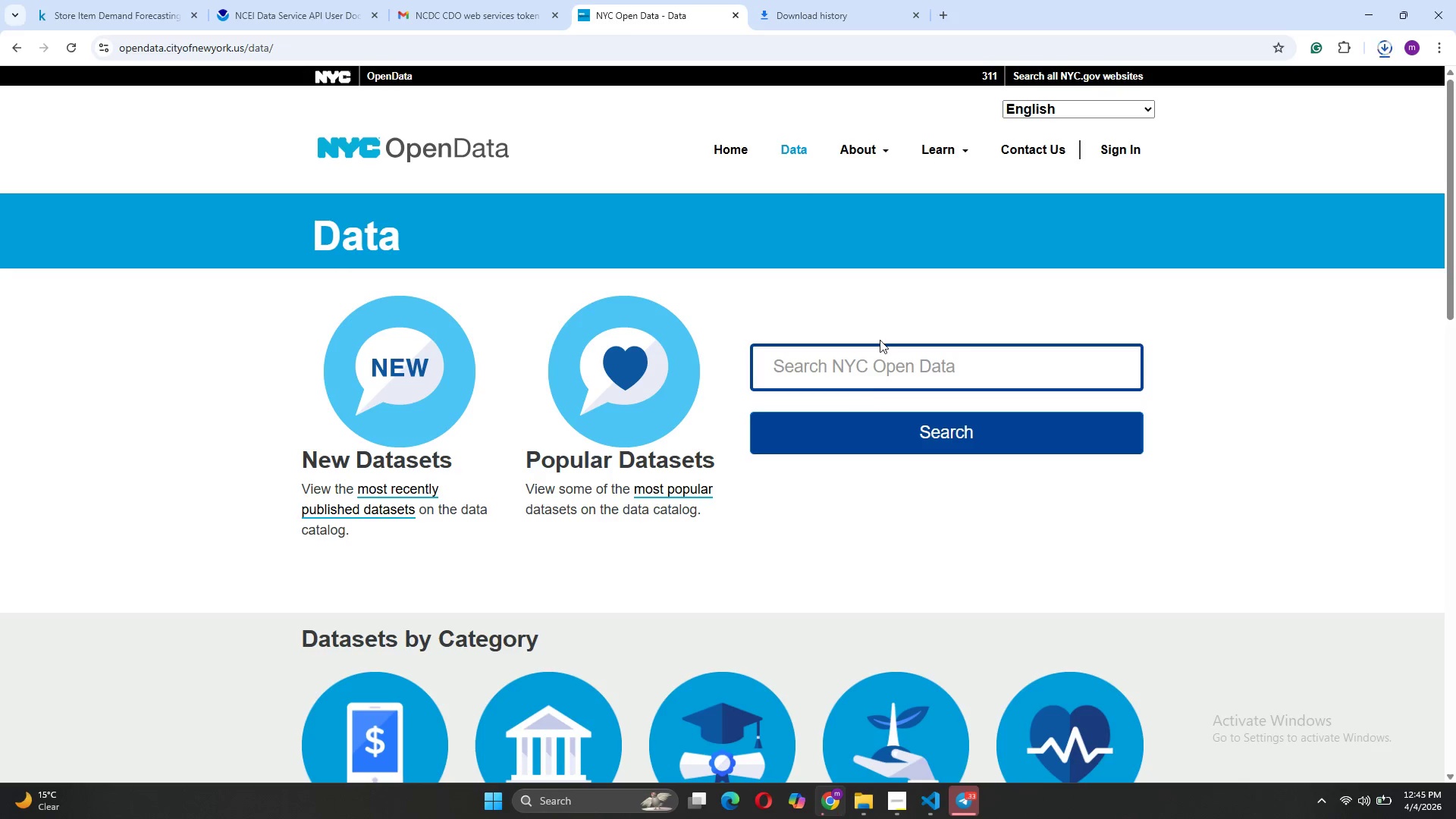 
left_click([880, 366])
 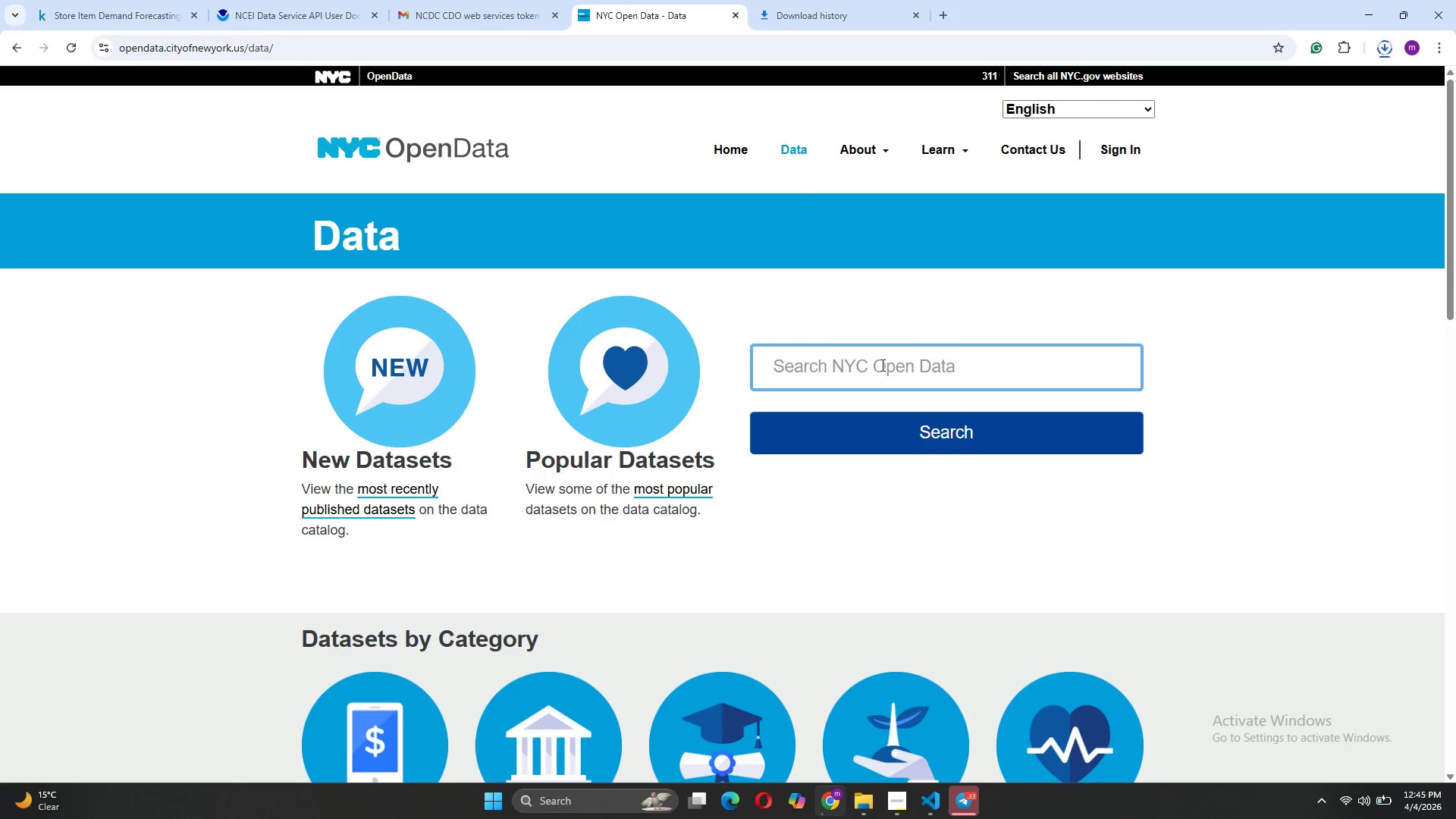 
key(Control+V)
 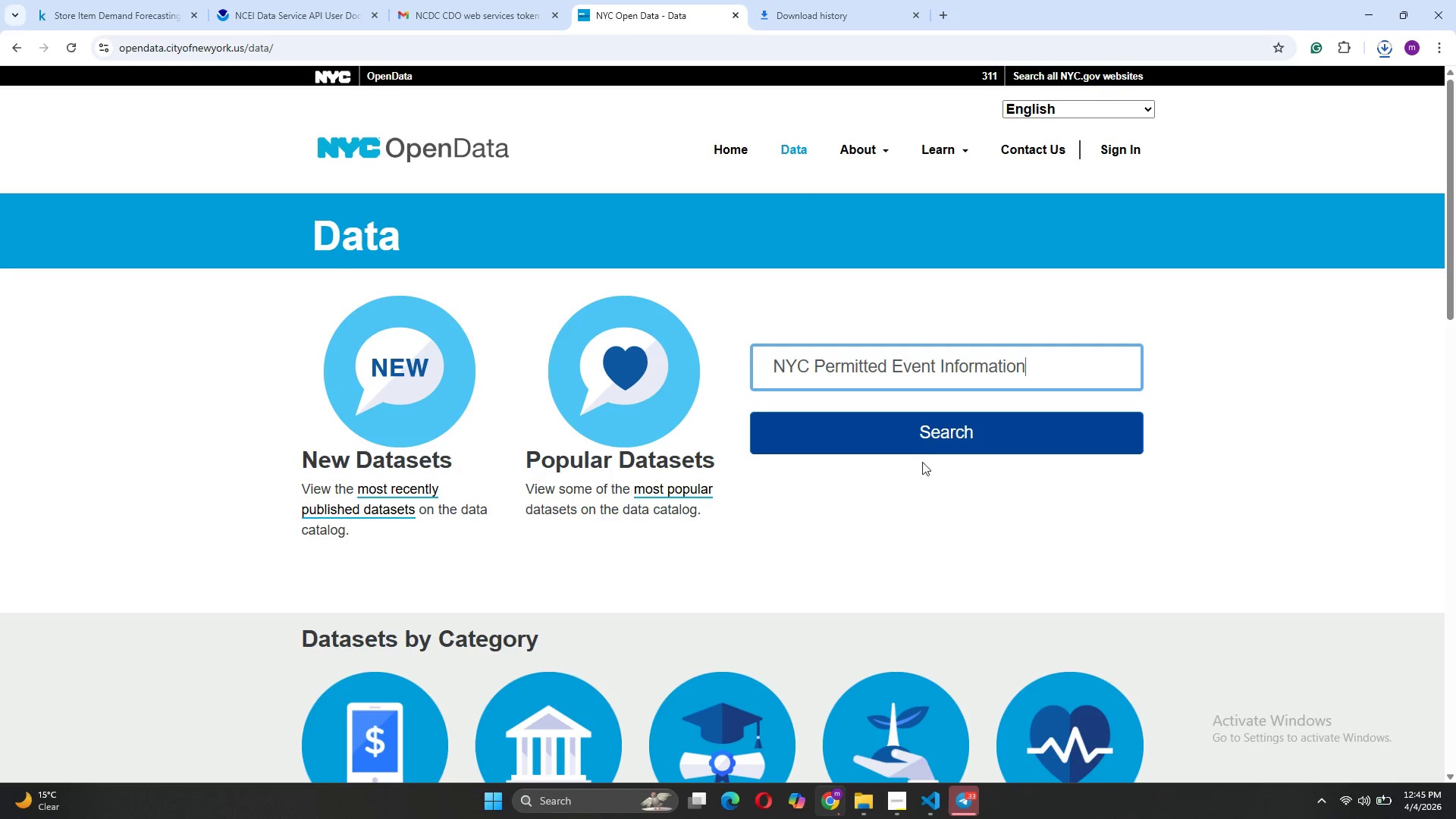 
left_click([927, 447])
 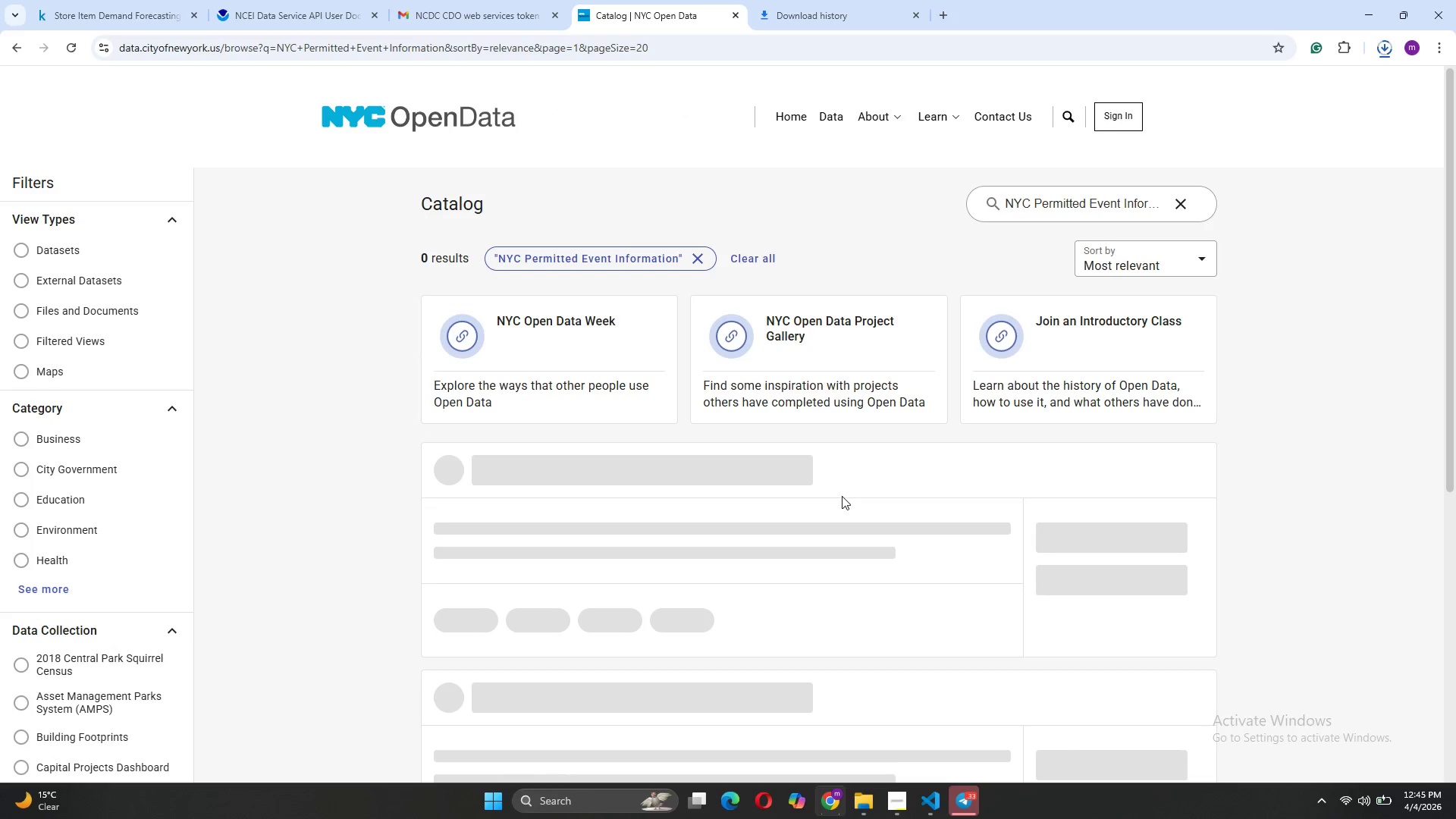 
wait(13.88)
 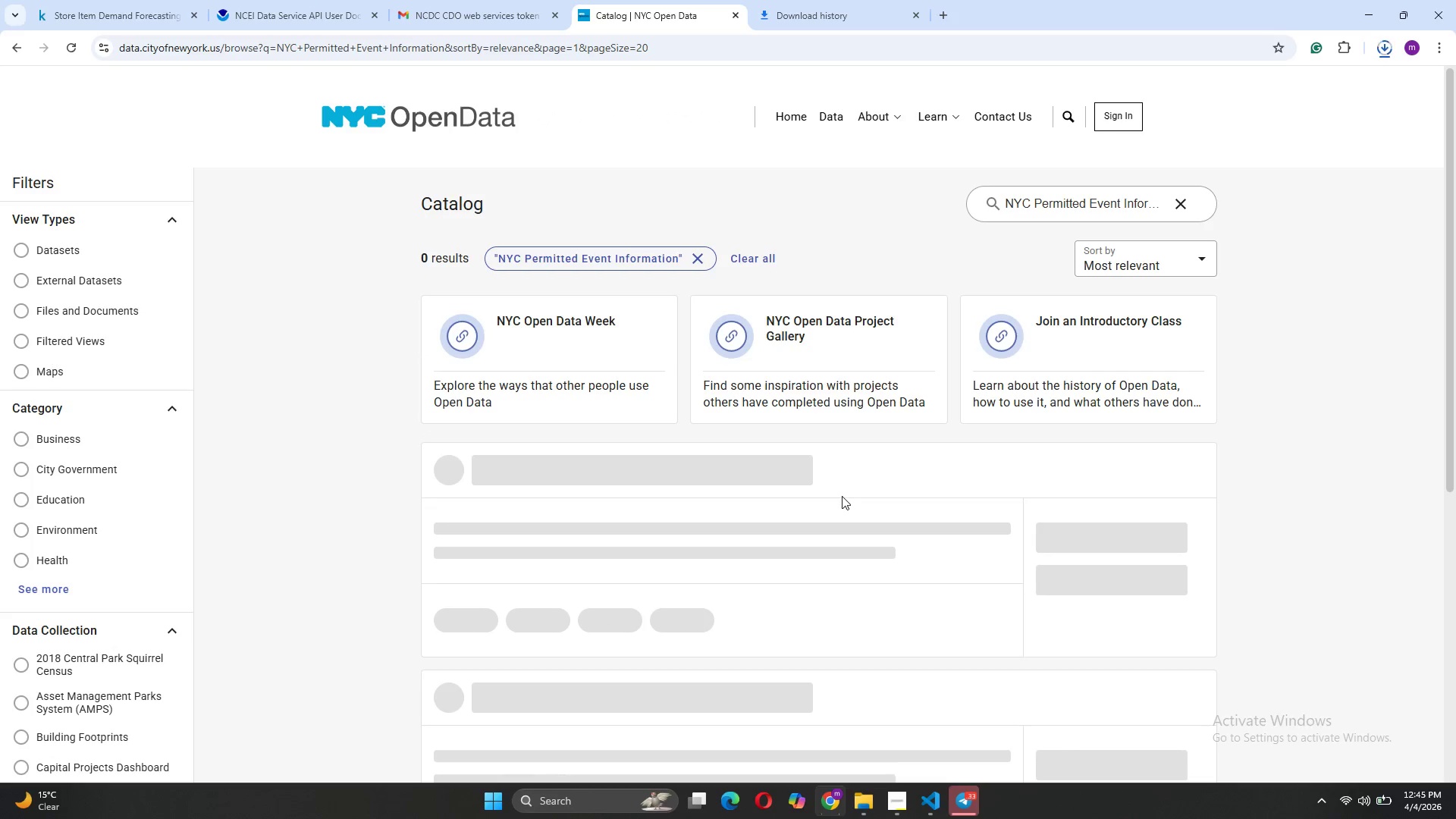 
left_click([592, 459])
 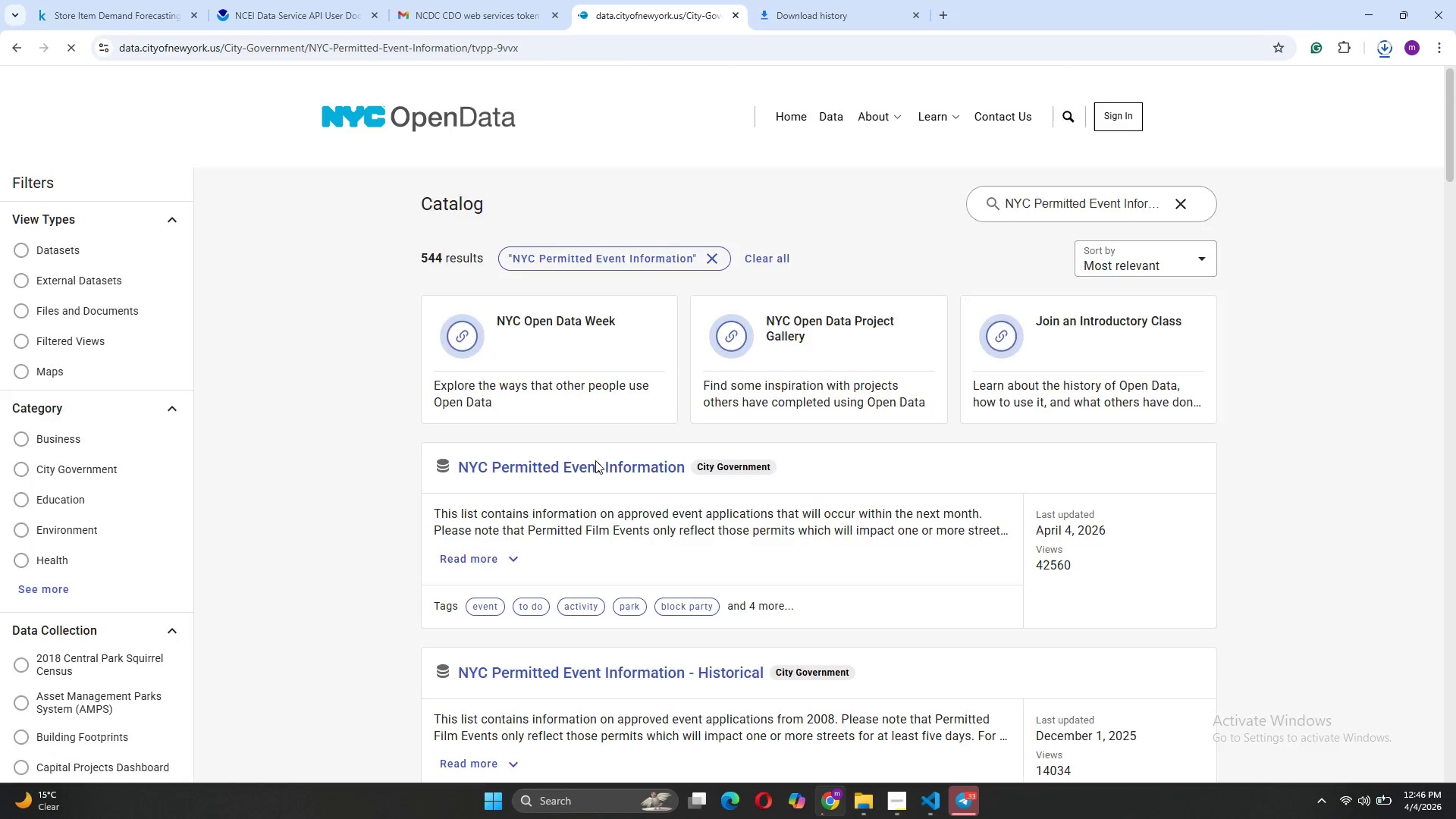 
wait(5.39)
 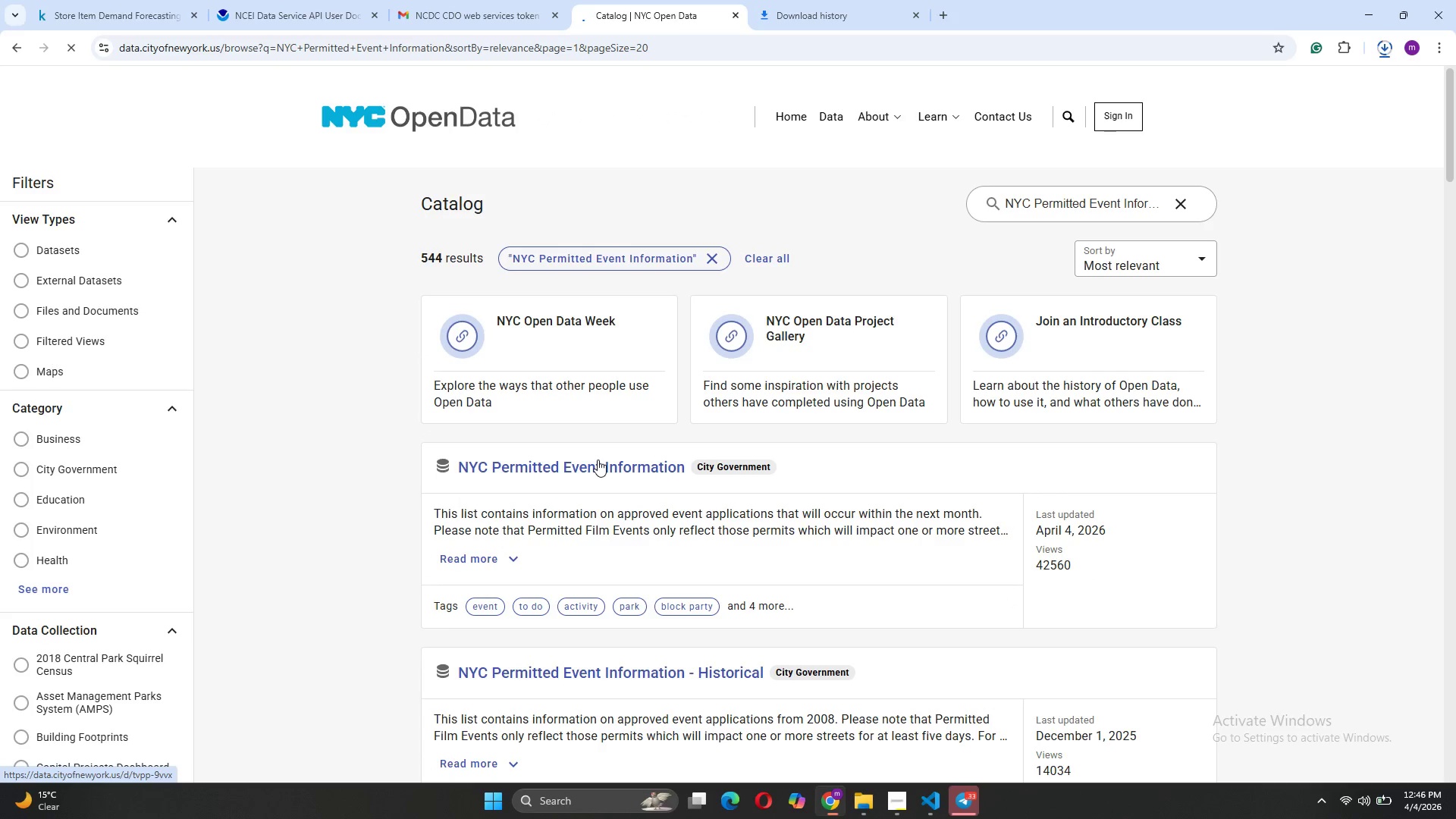 
left_click([14, 53])
 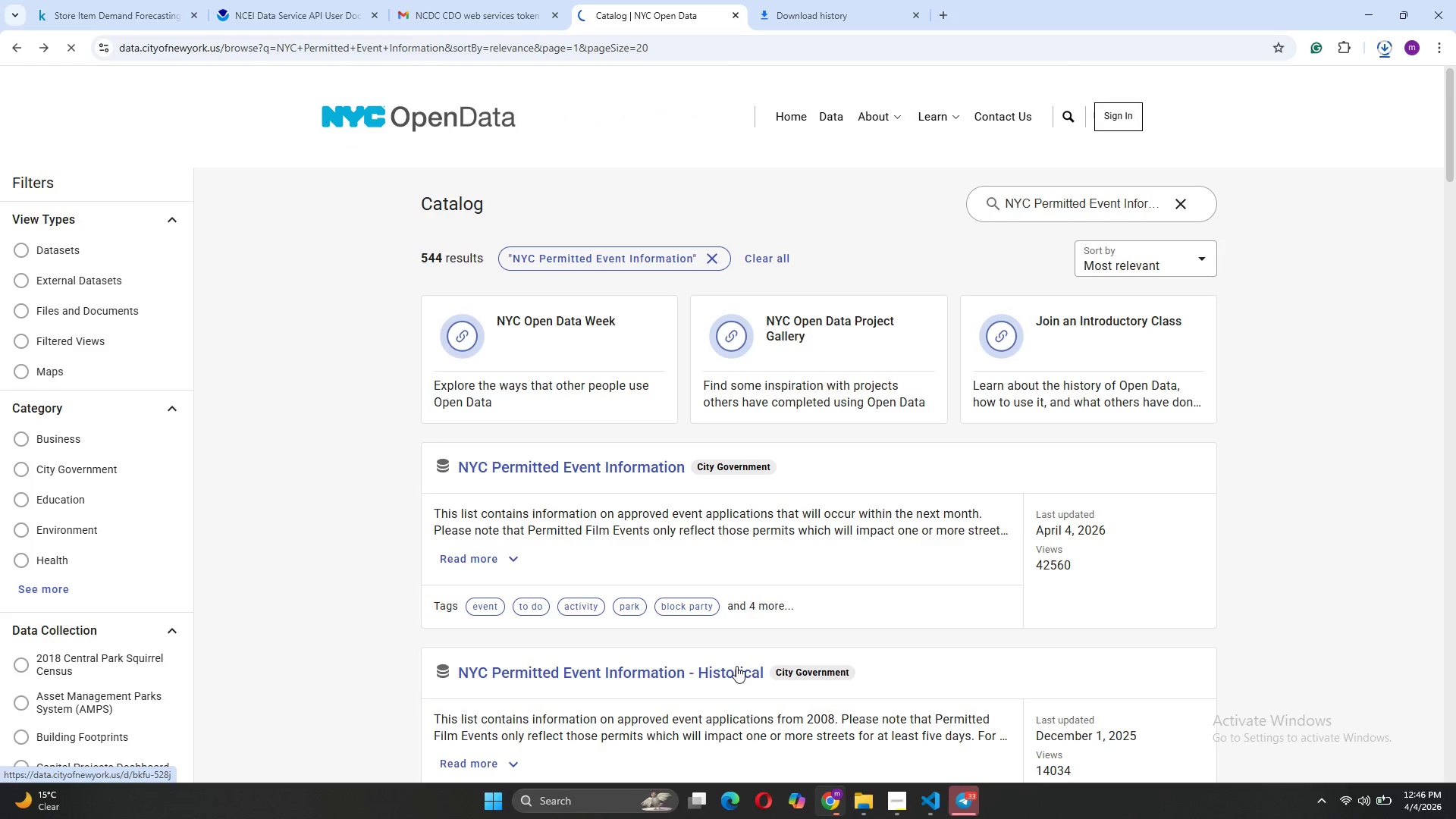 
mouse_move([702, 508])
 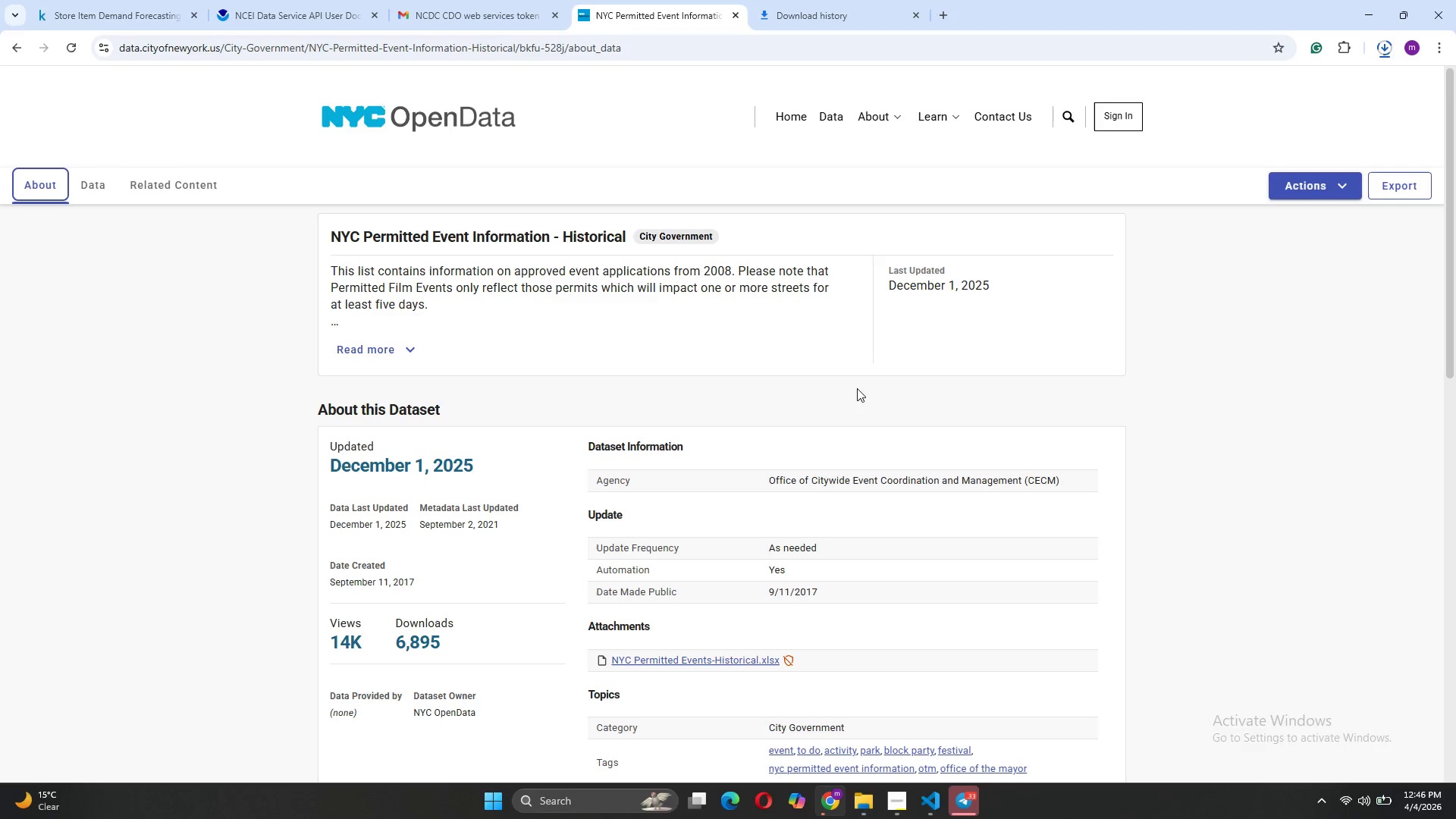 
scroll: coordinate [857, 388], scroll_direction: down, amount: 2.0
 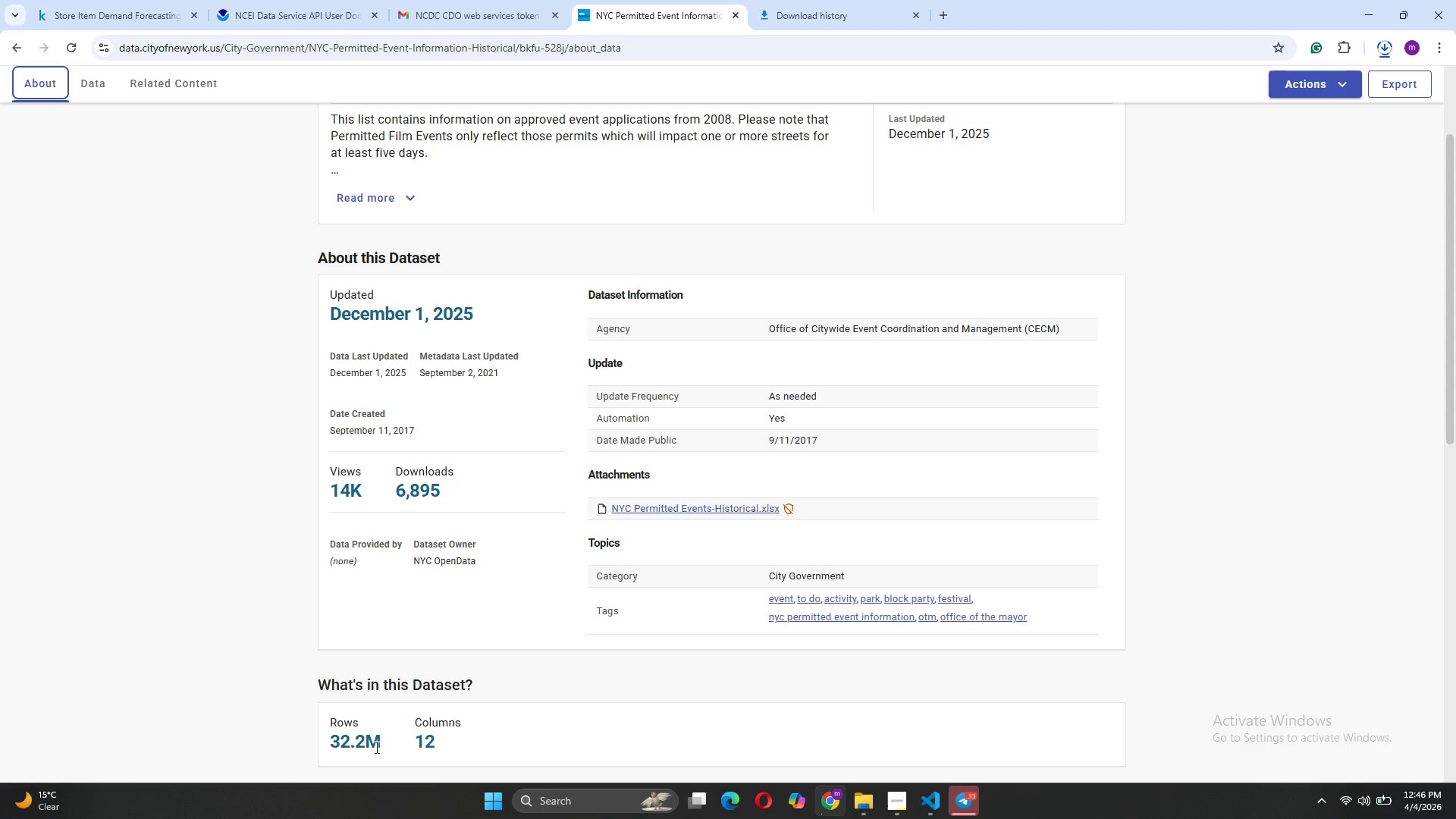 
wait(7.02)
 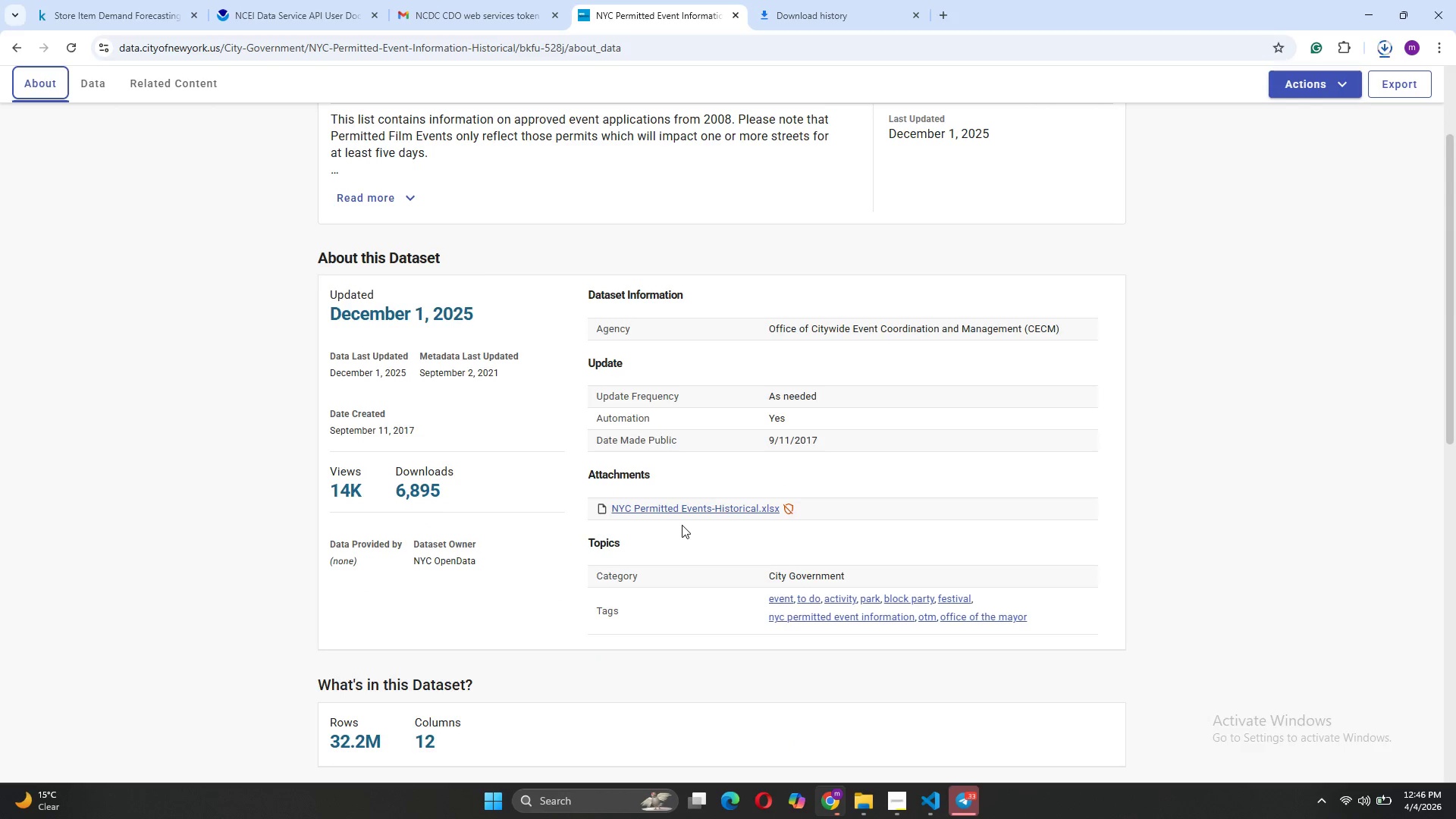 
scroll: coordinate [706, 487], scroll_direction: up, amount: 3.0
 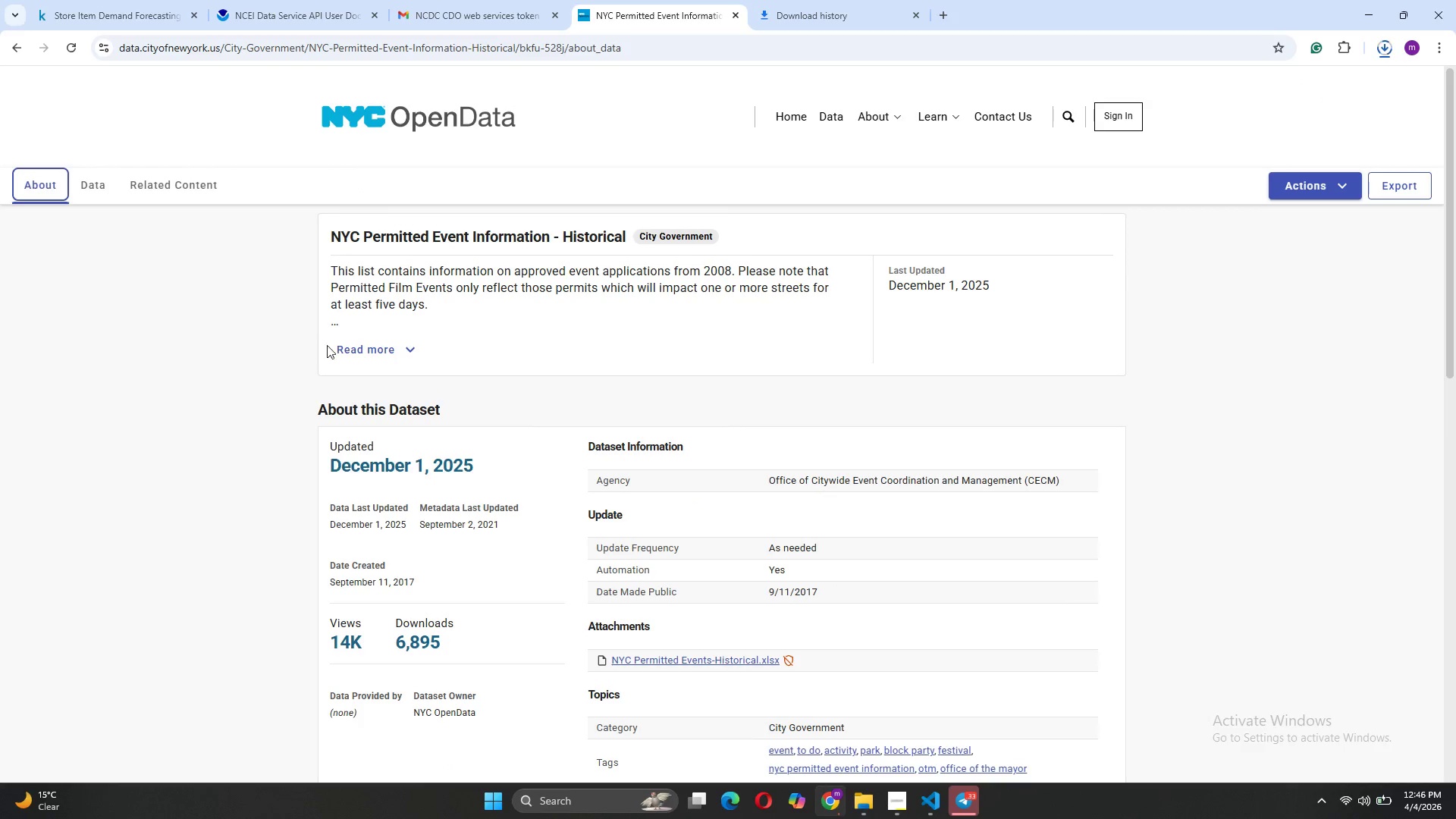 
left_click([343, 347])
 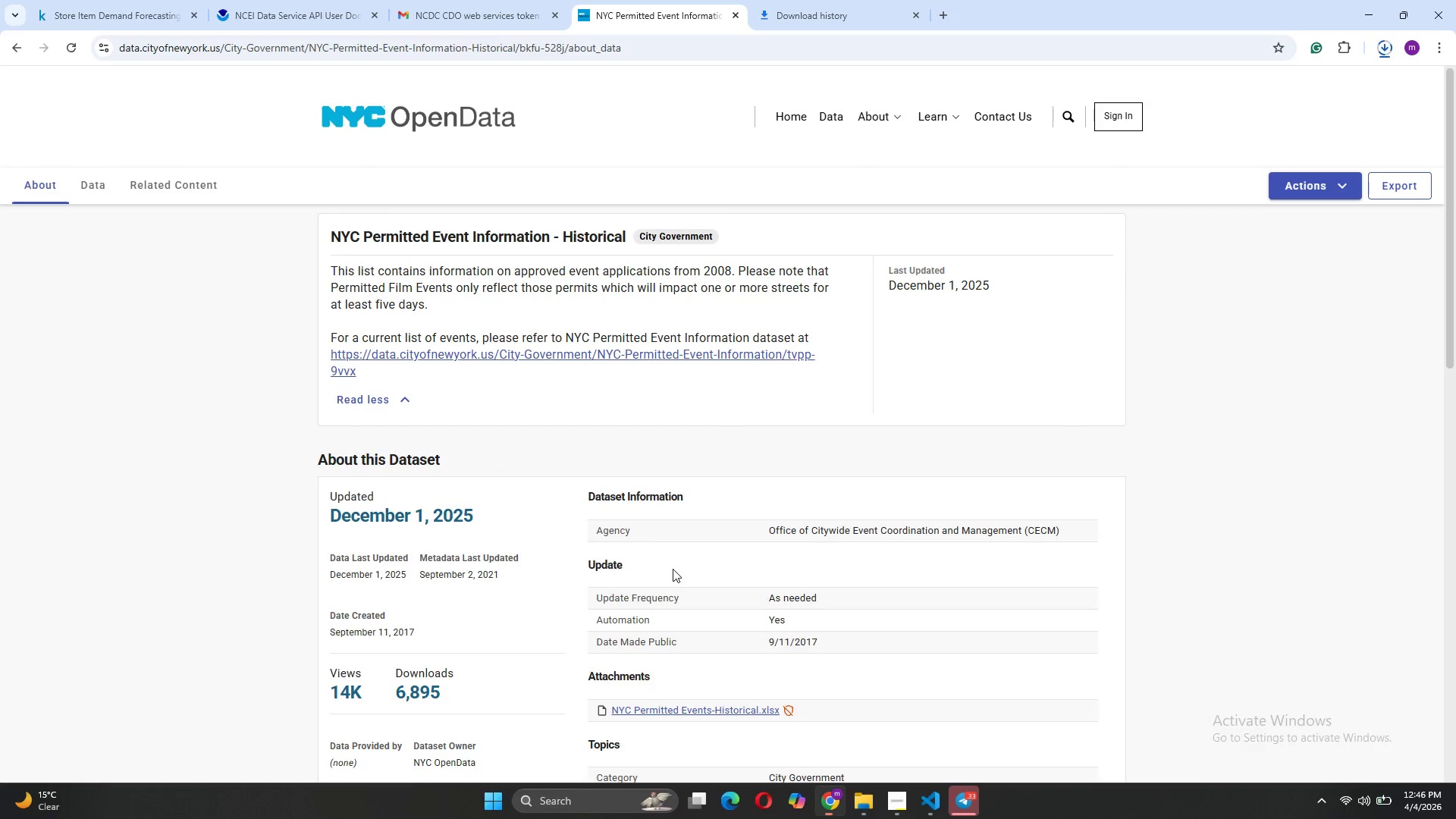 
wait(5.59)
 